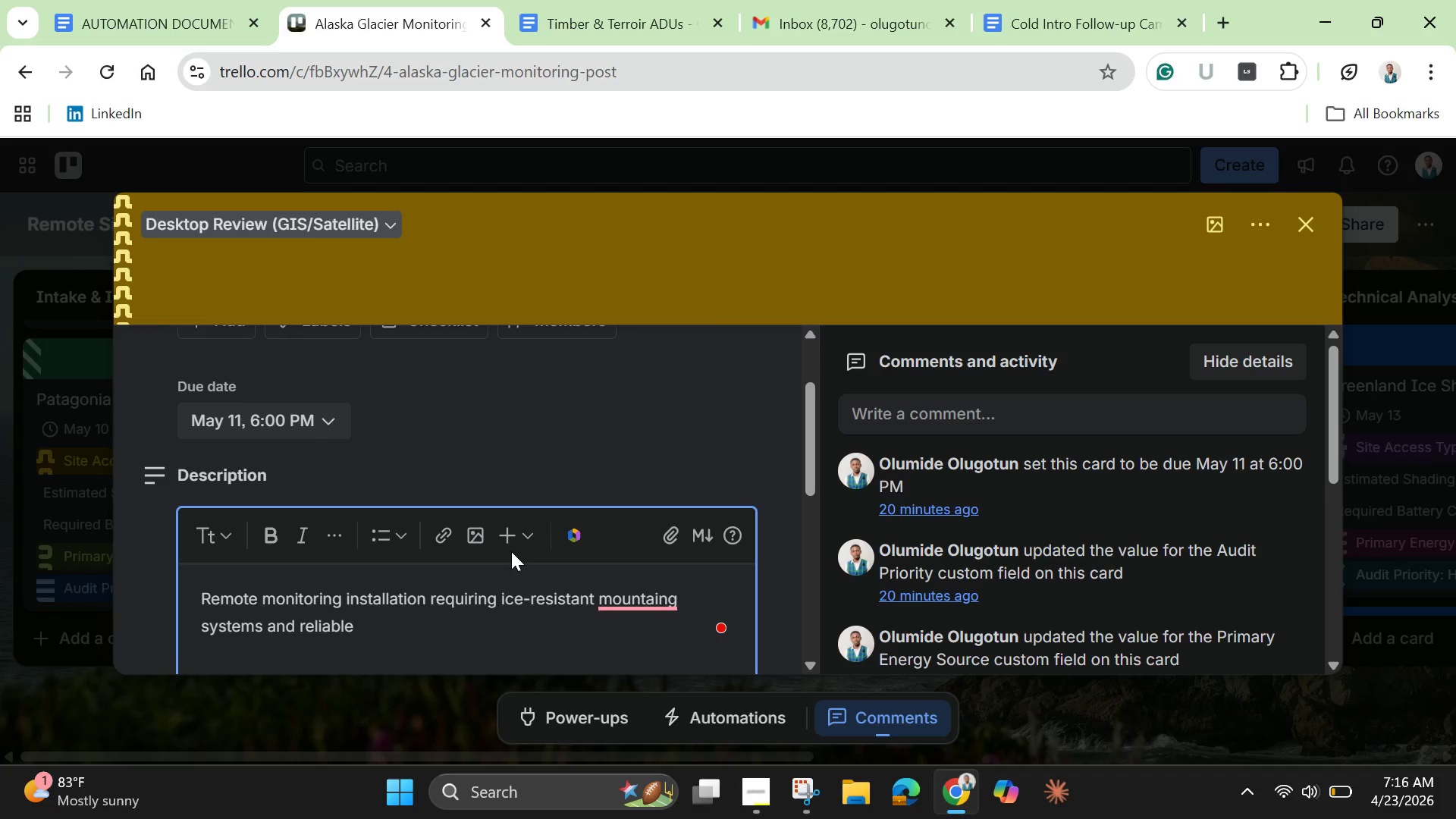 
type(off-grid power supply.)
 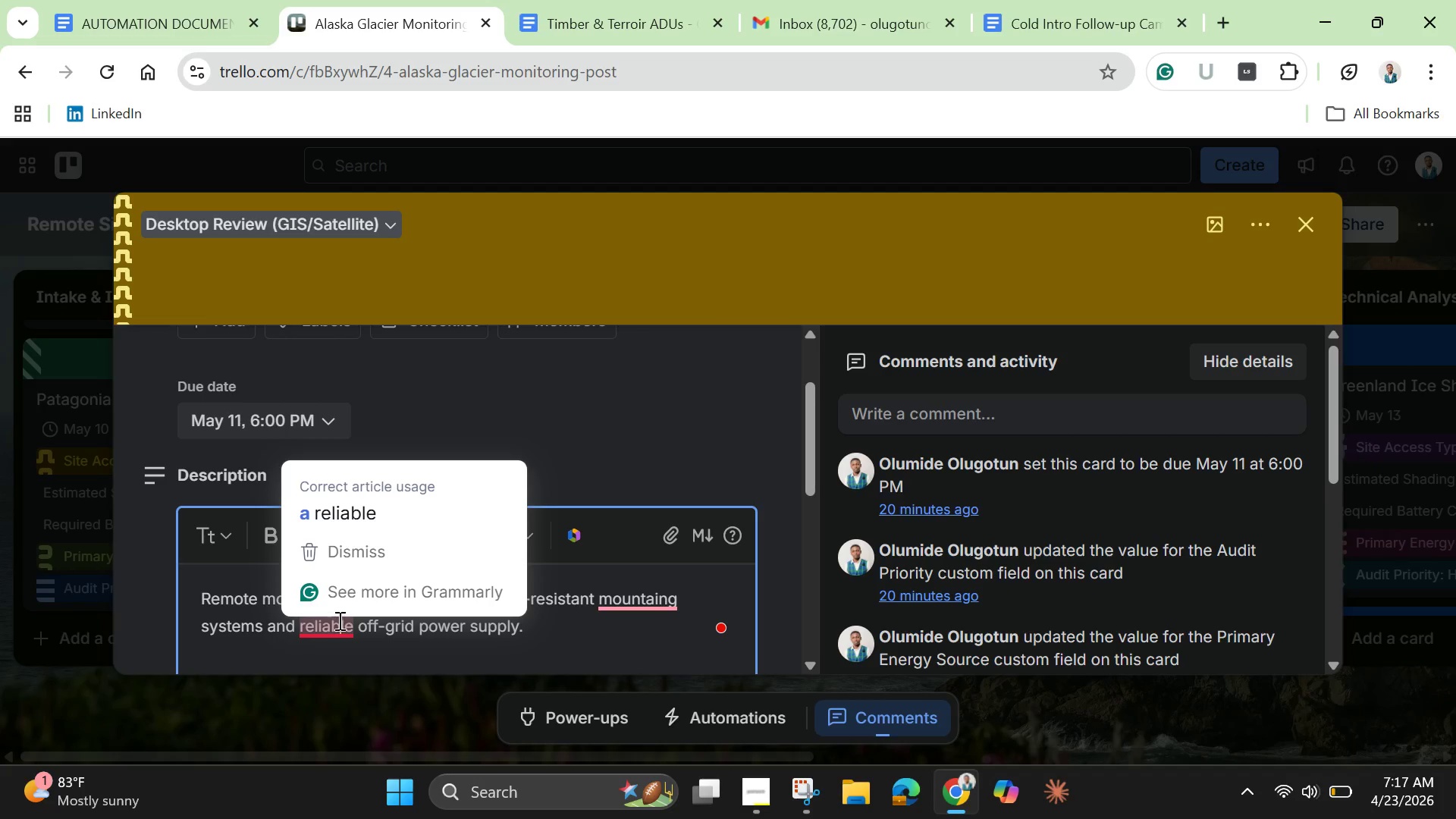 
wait(5.92)
 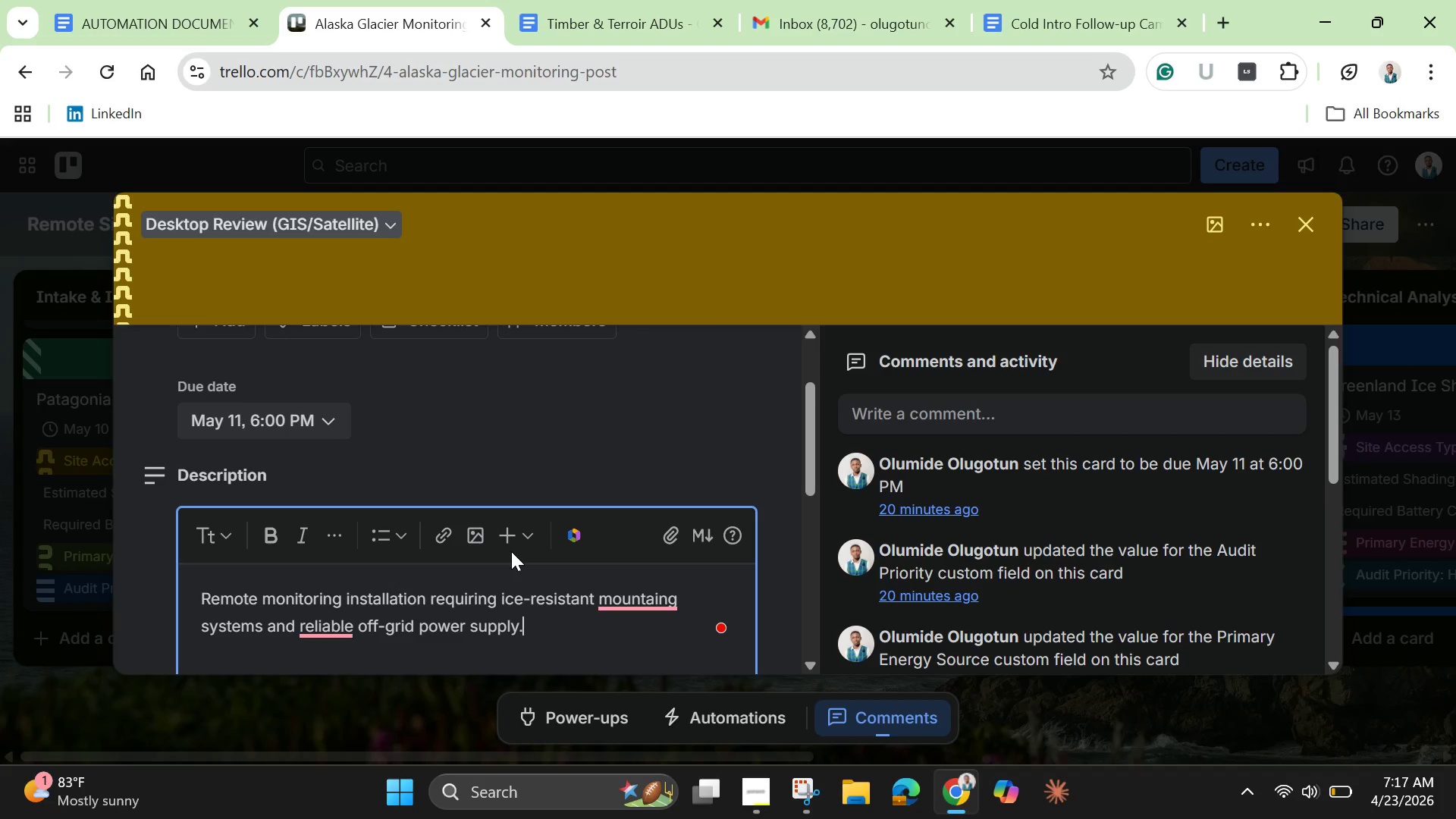 
left_click([403, 507])
 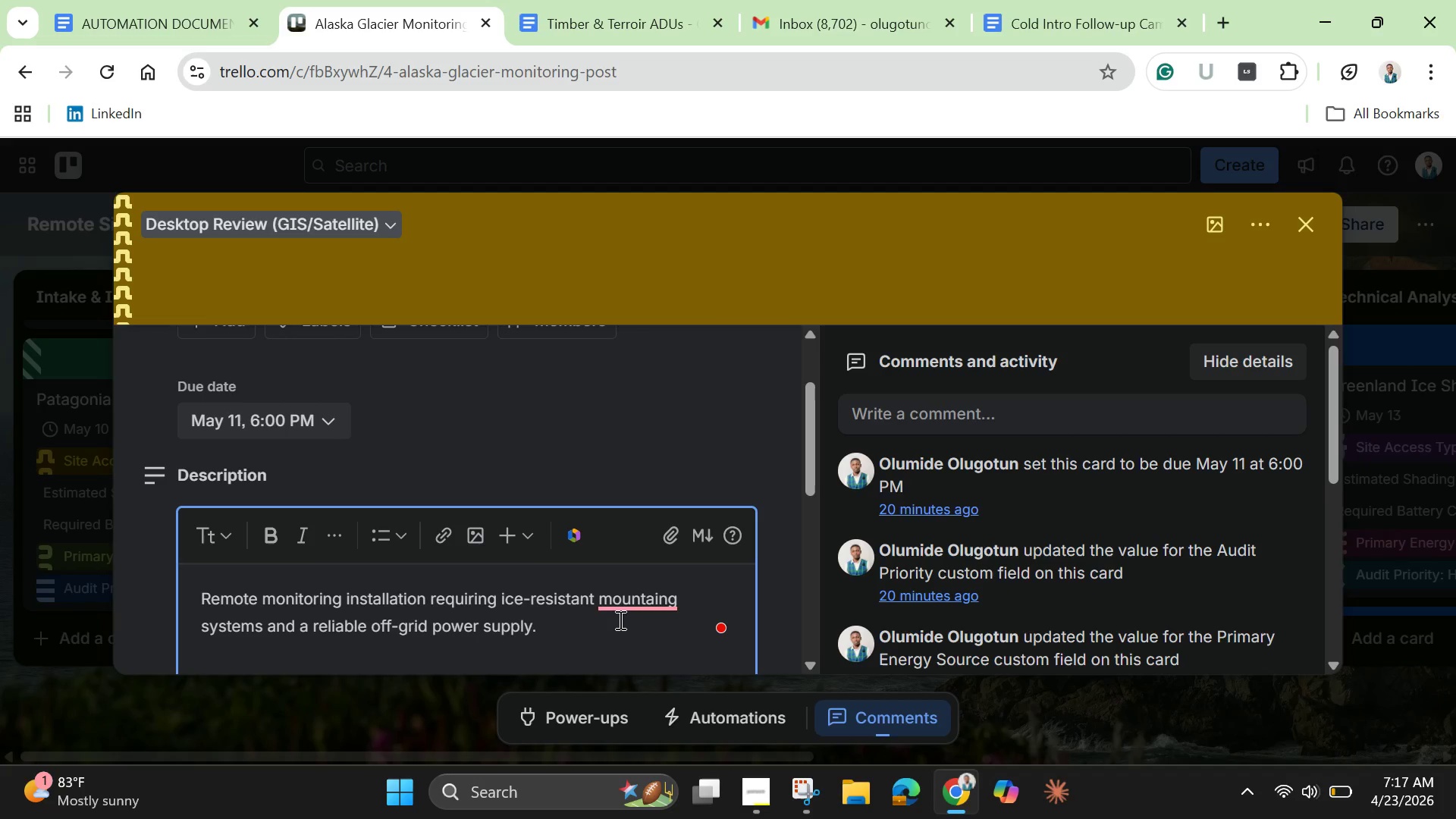 
left_click([631, 603])
 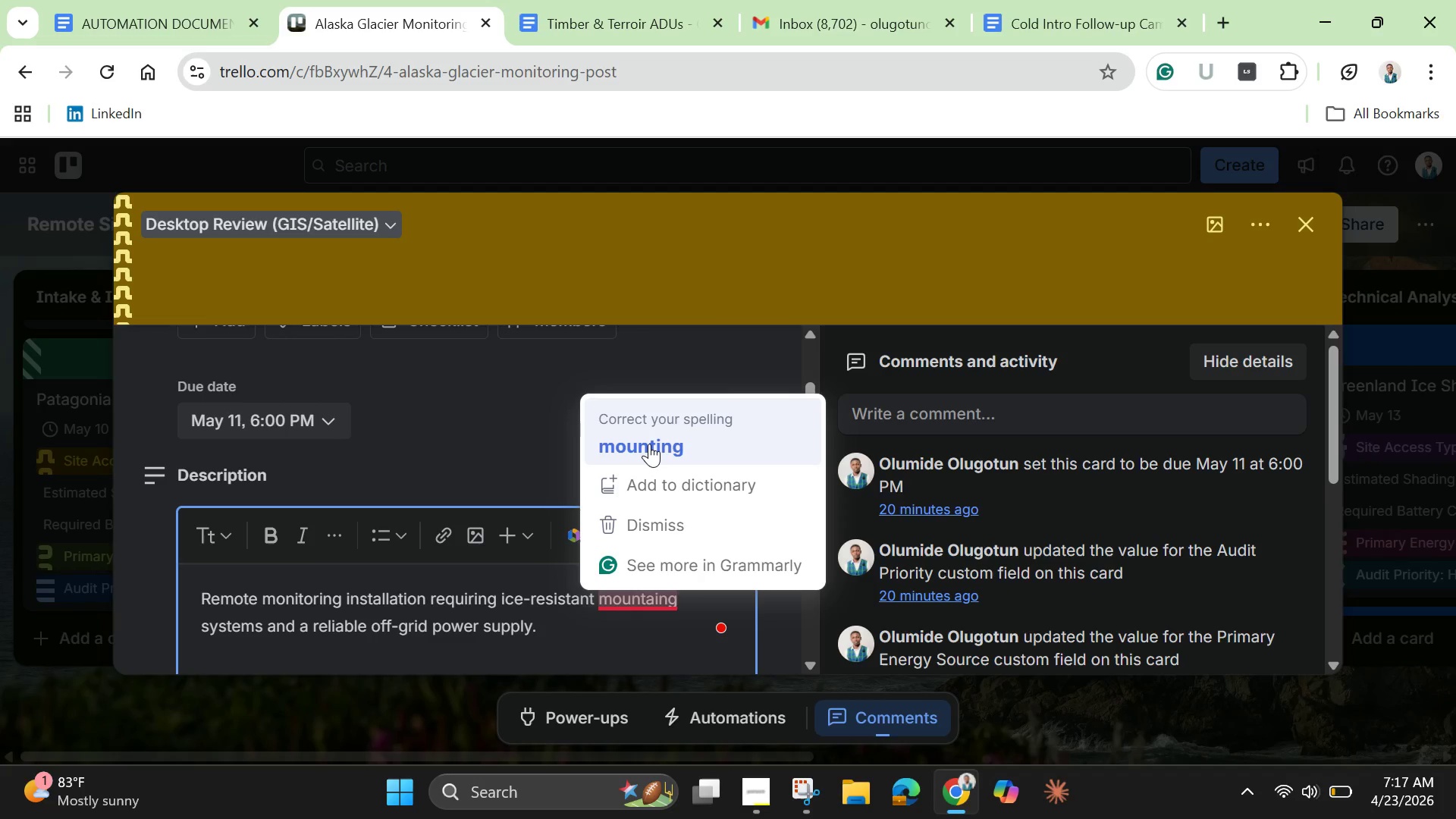 
left_click([649, 444])
 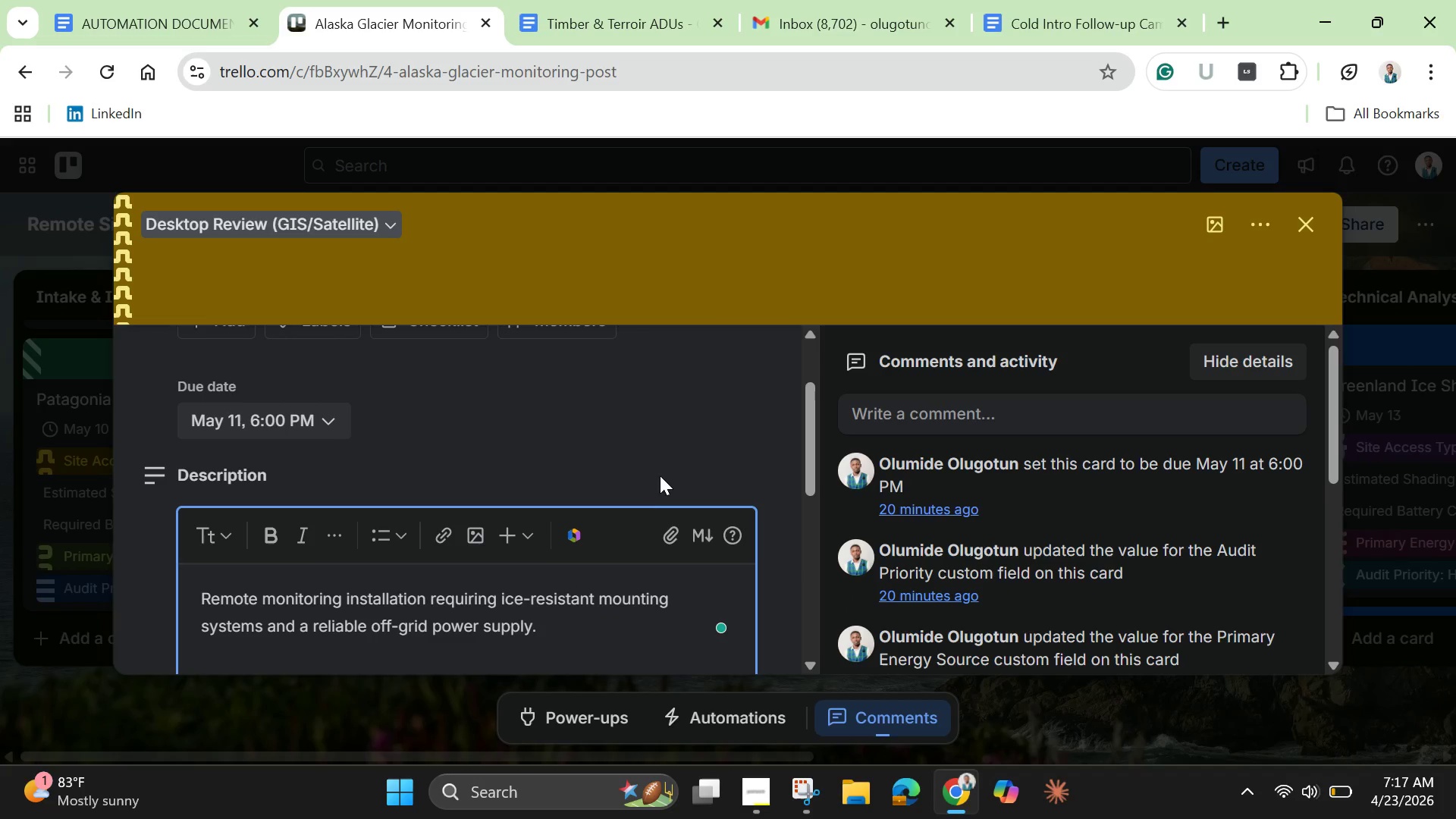 
left_click([661, 471])
 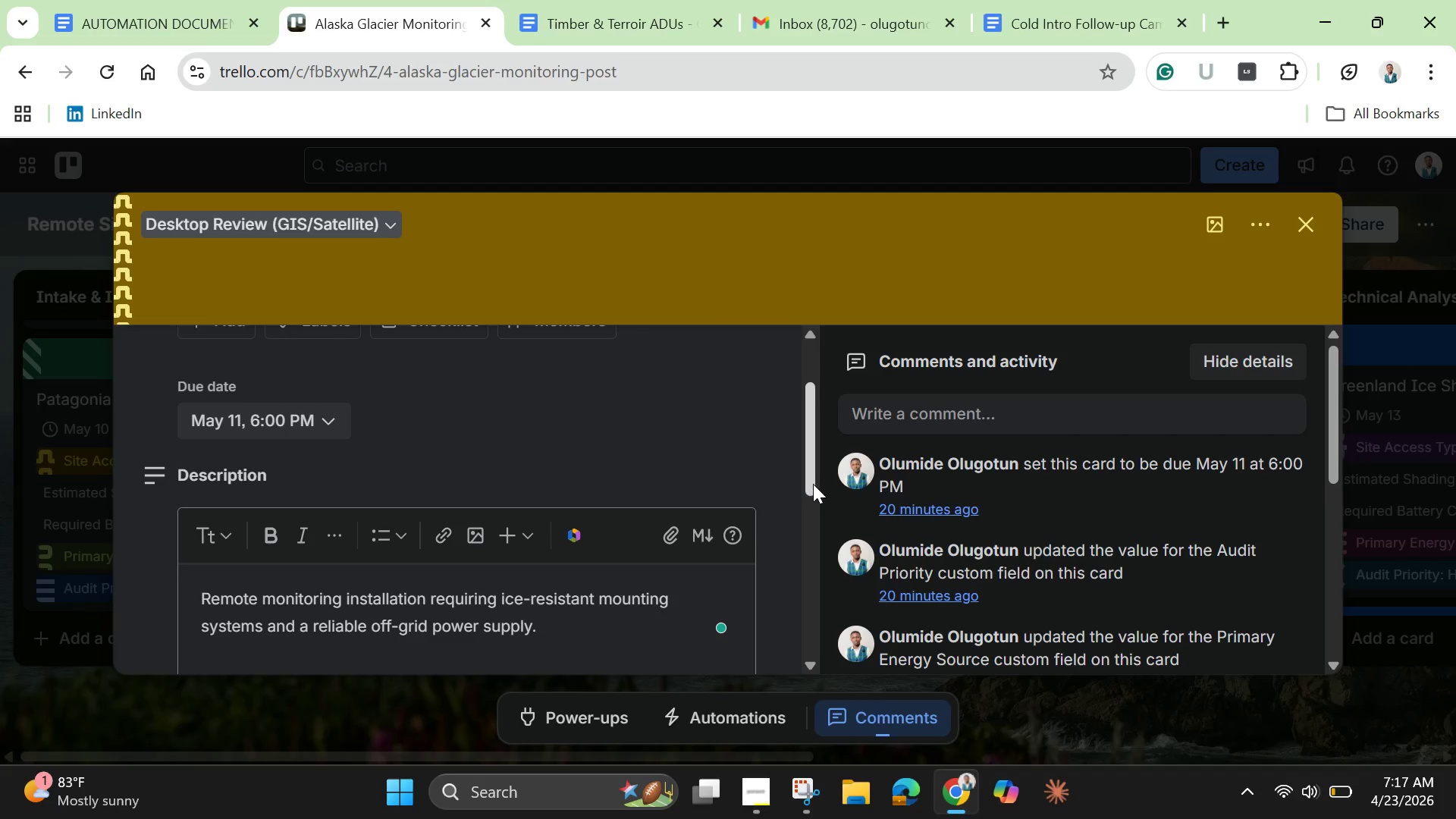 
left_click_drag(start_coordinate=[812, 479], to_coordinate=[770, 605])
 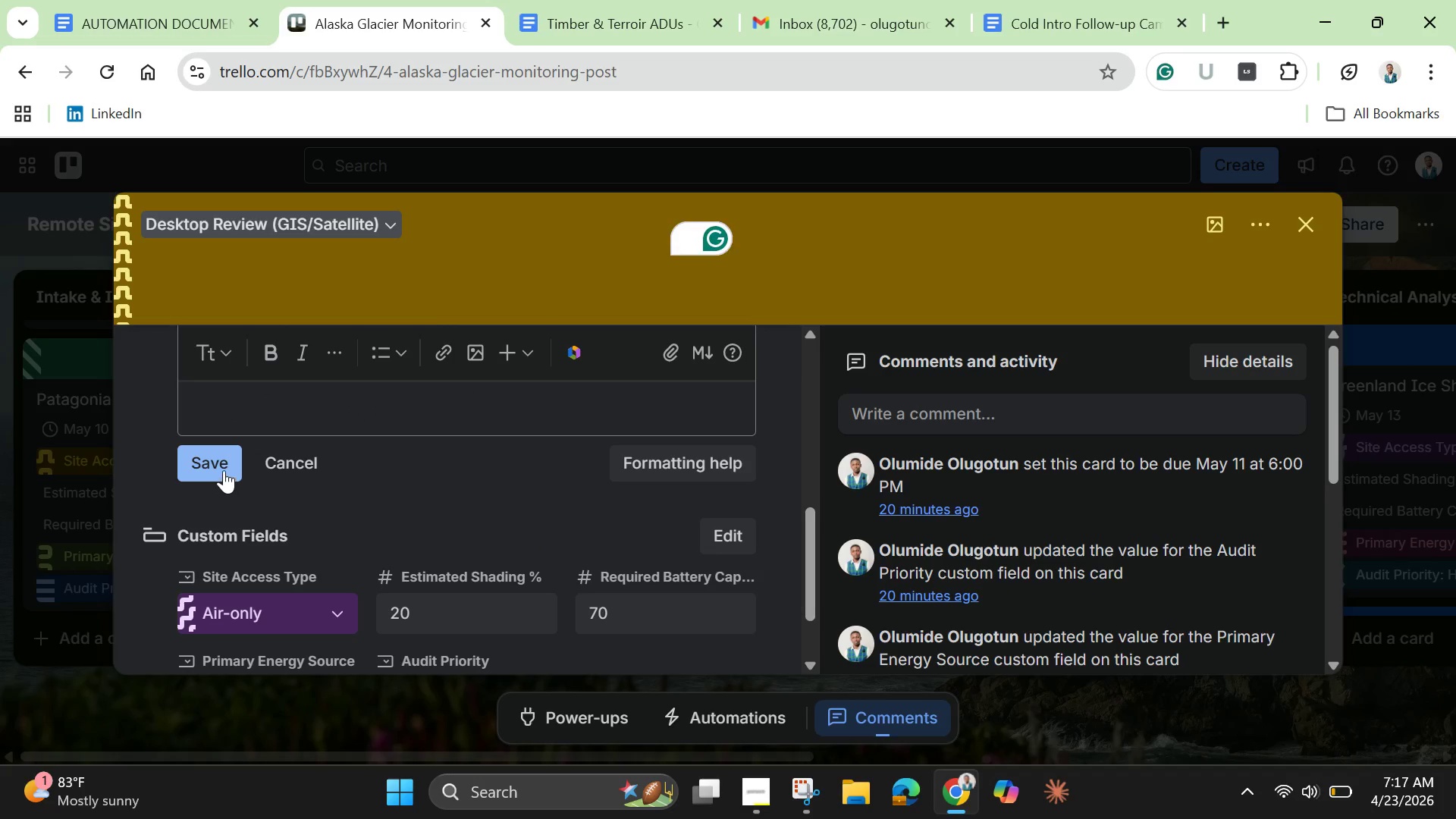 
left_click([224, 470])
 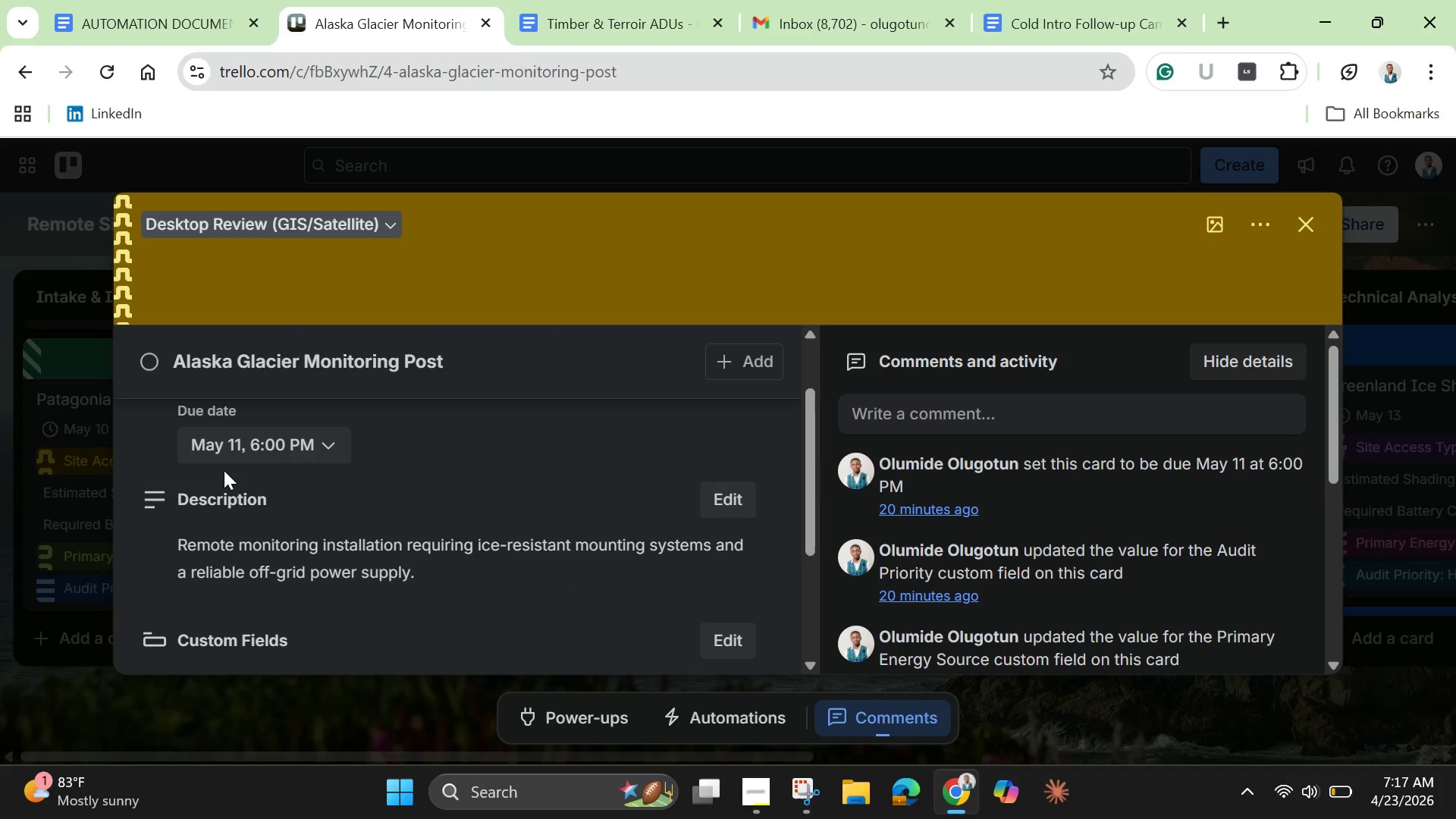 
wait(5.64)
 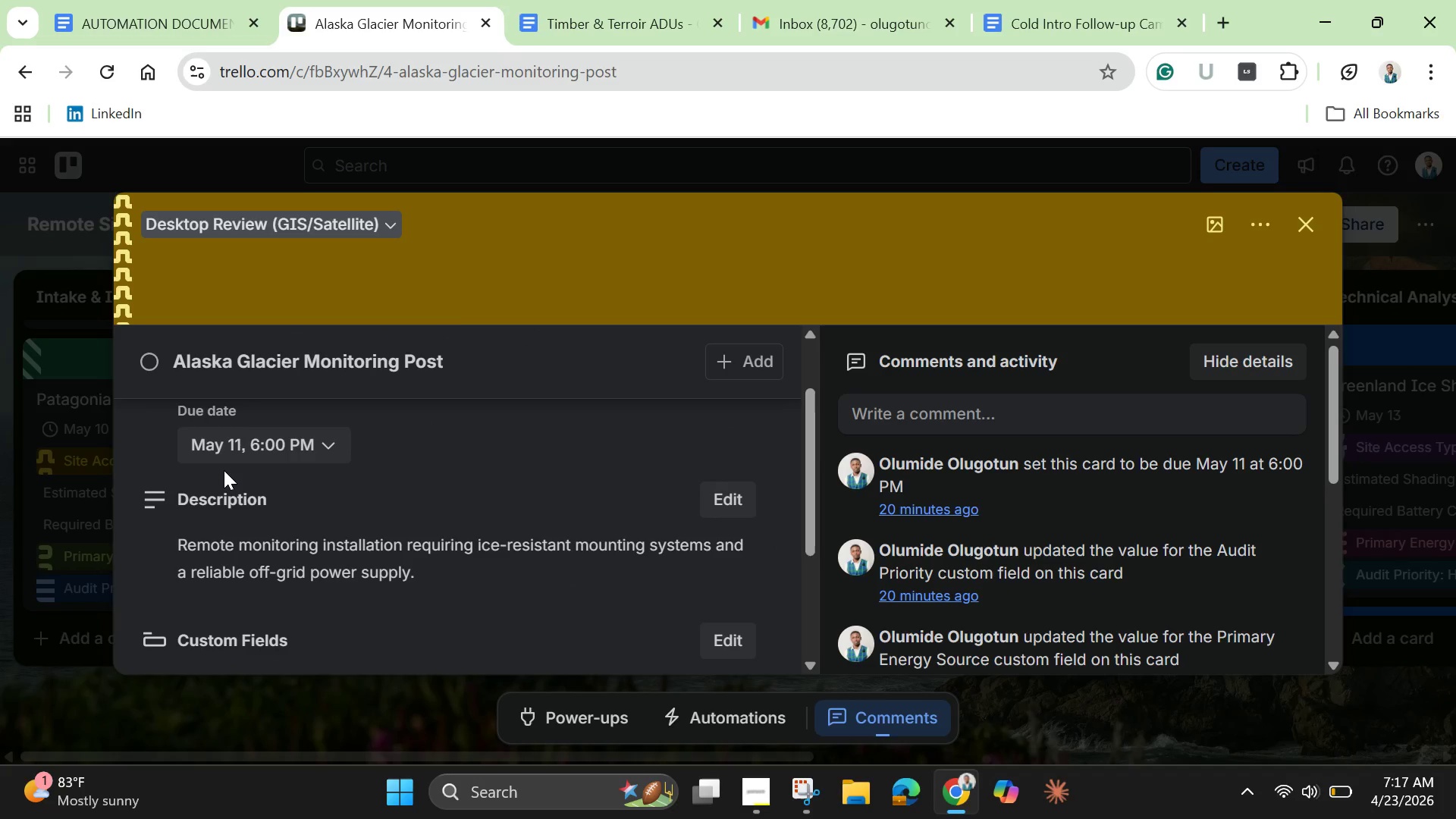 
left_click([419, 717])
 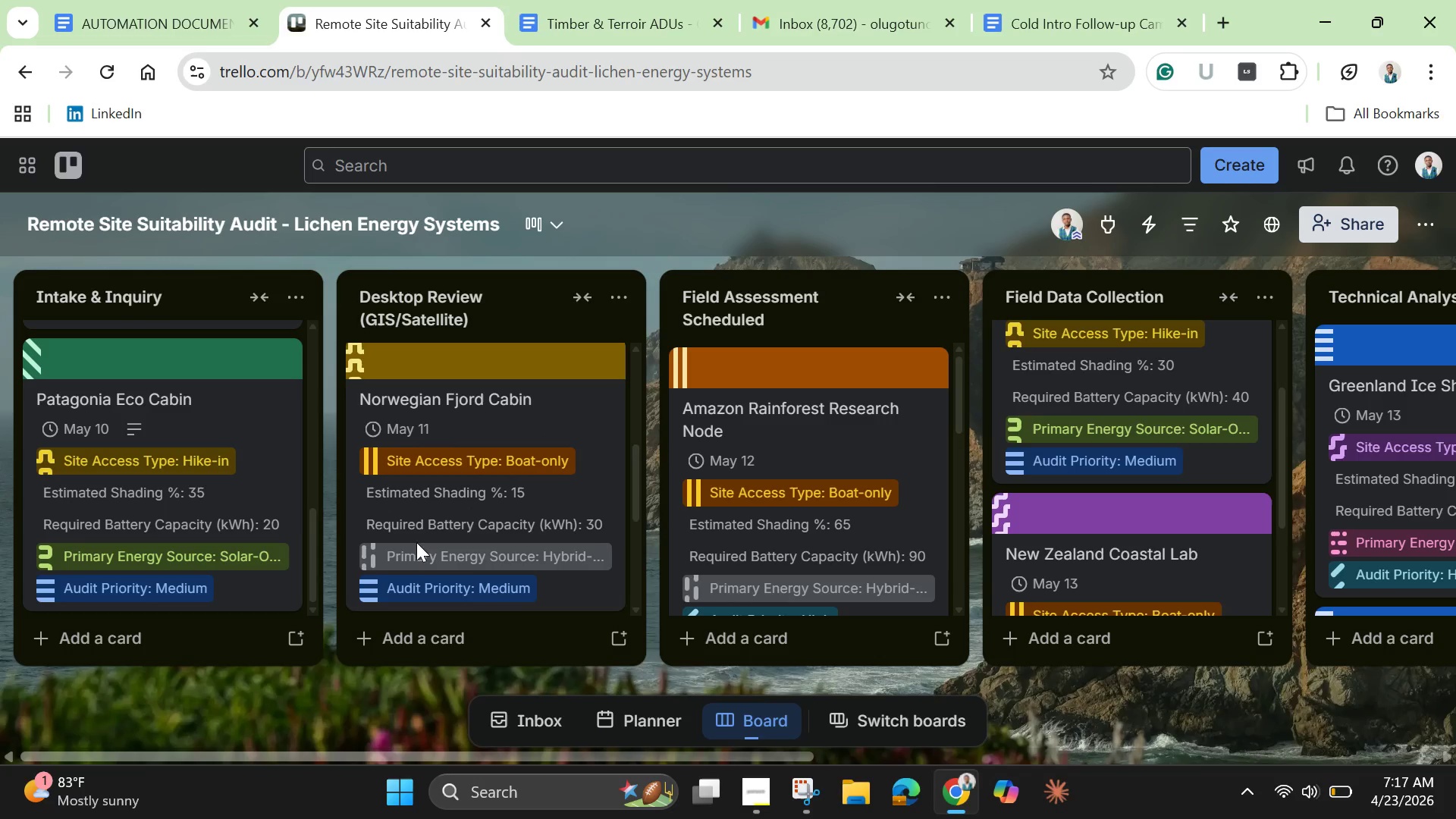 
wait(5.81)
 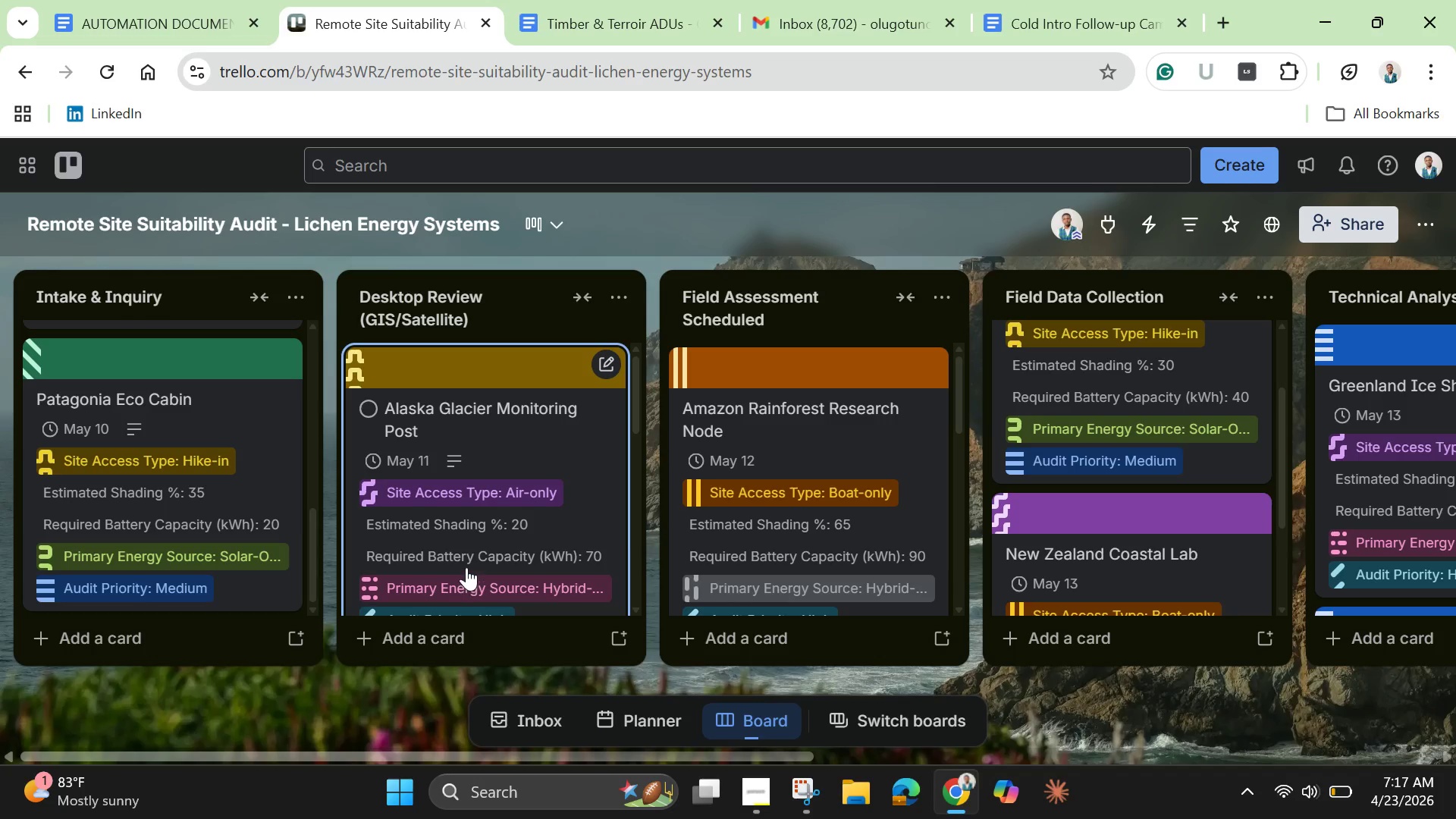 
left_click([570, 416])
 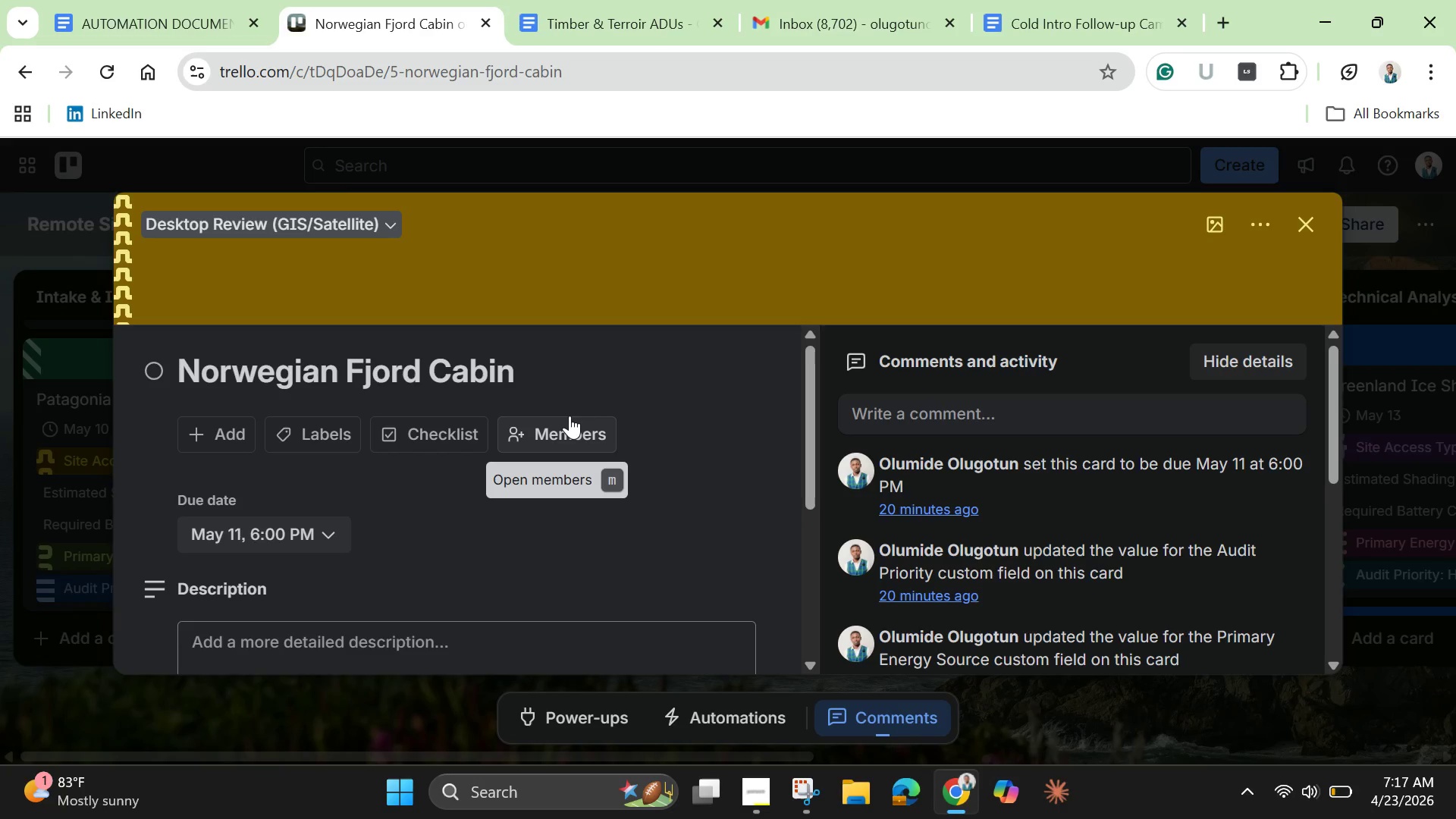 
wait(7.41)
 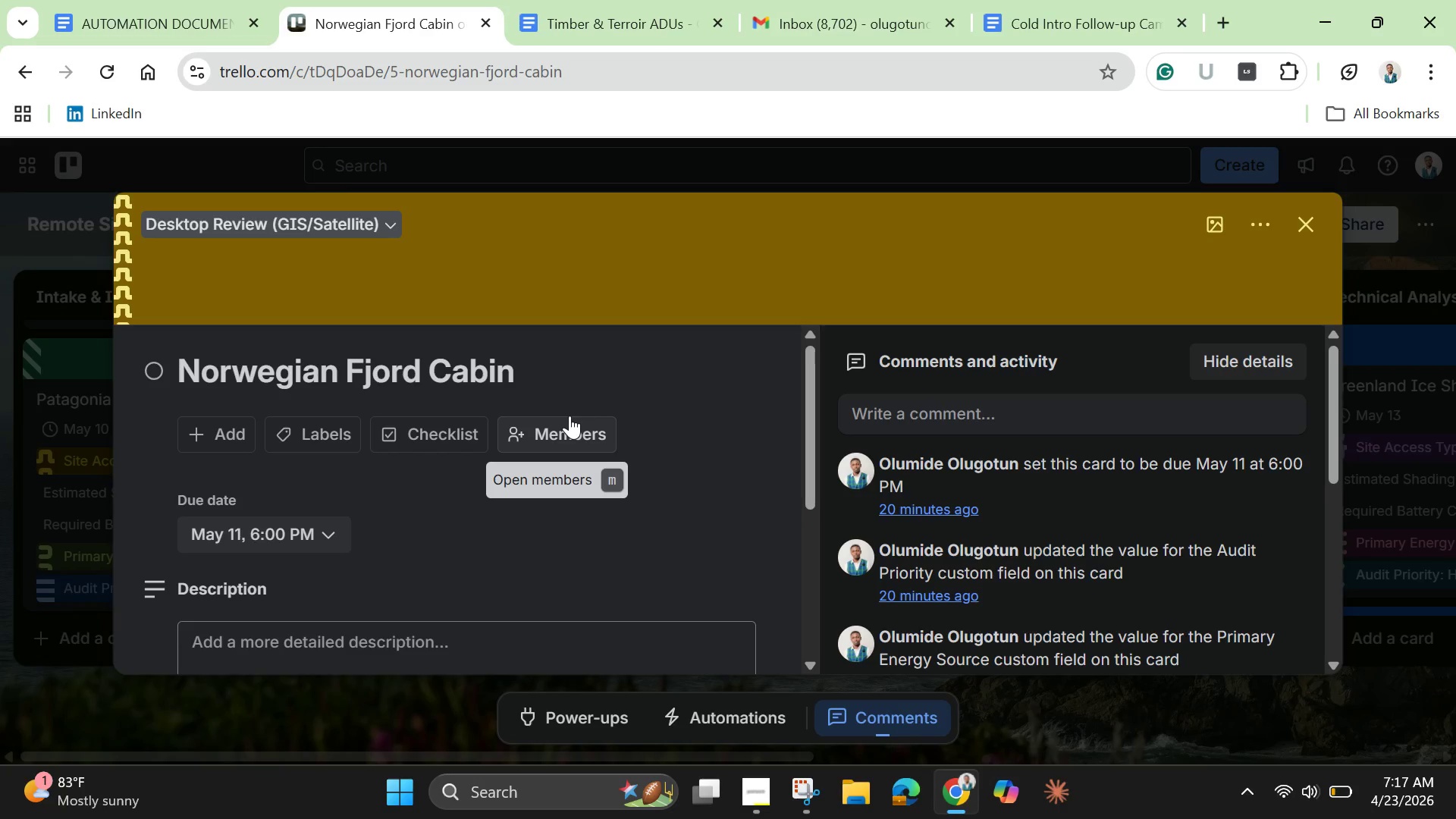 
scroll: coordinate [537, 526], scroll_direction: none, amount: 0.0
 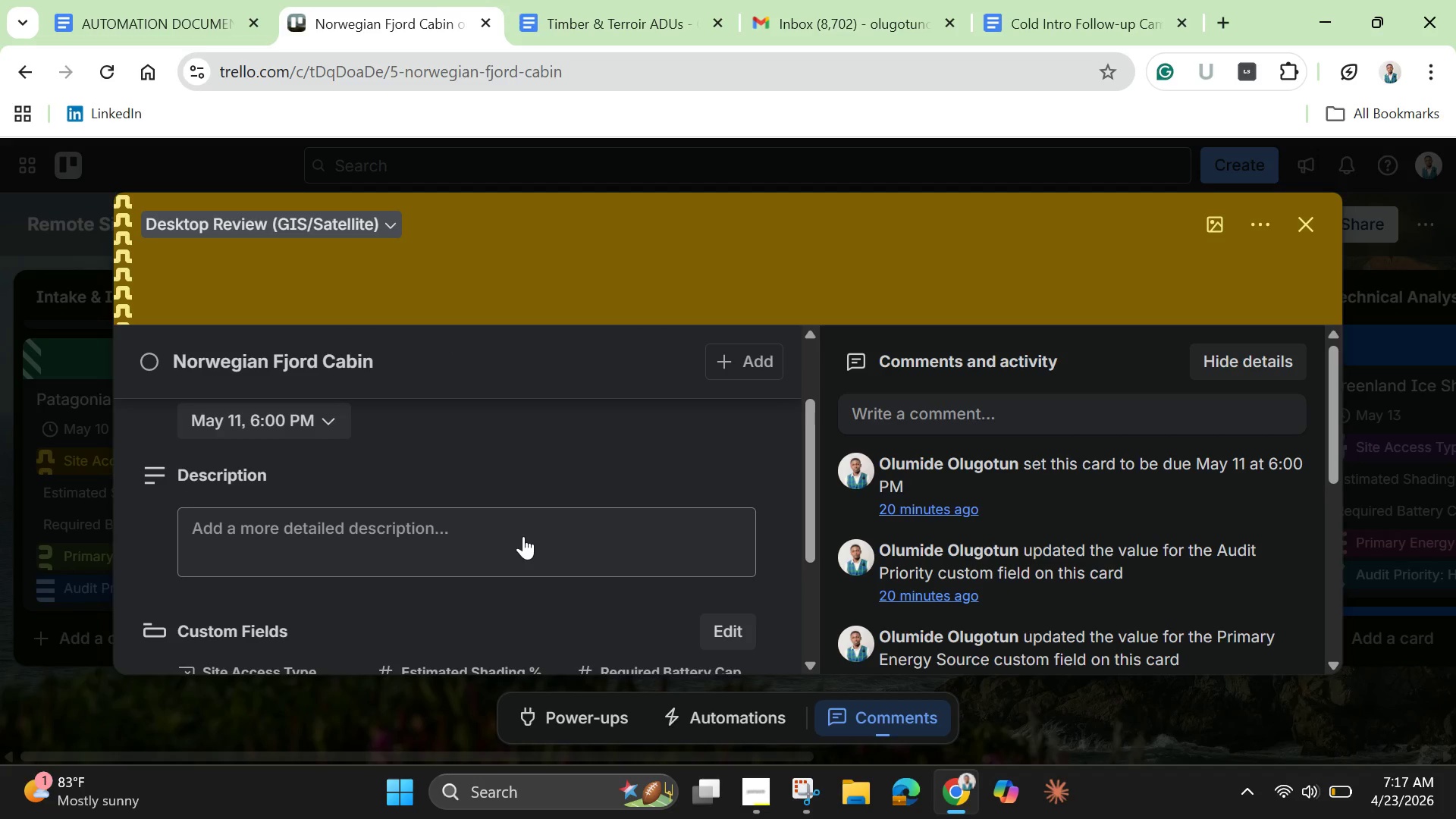 
left_click([523, 536])
 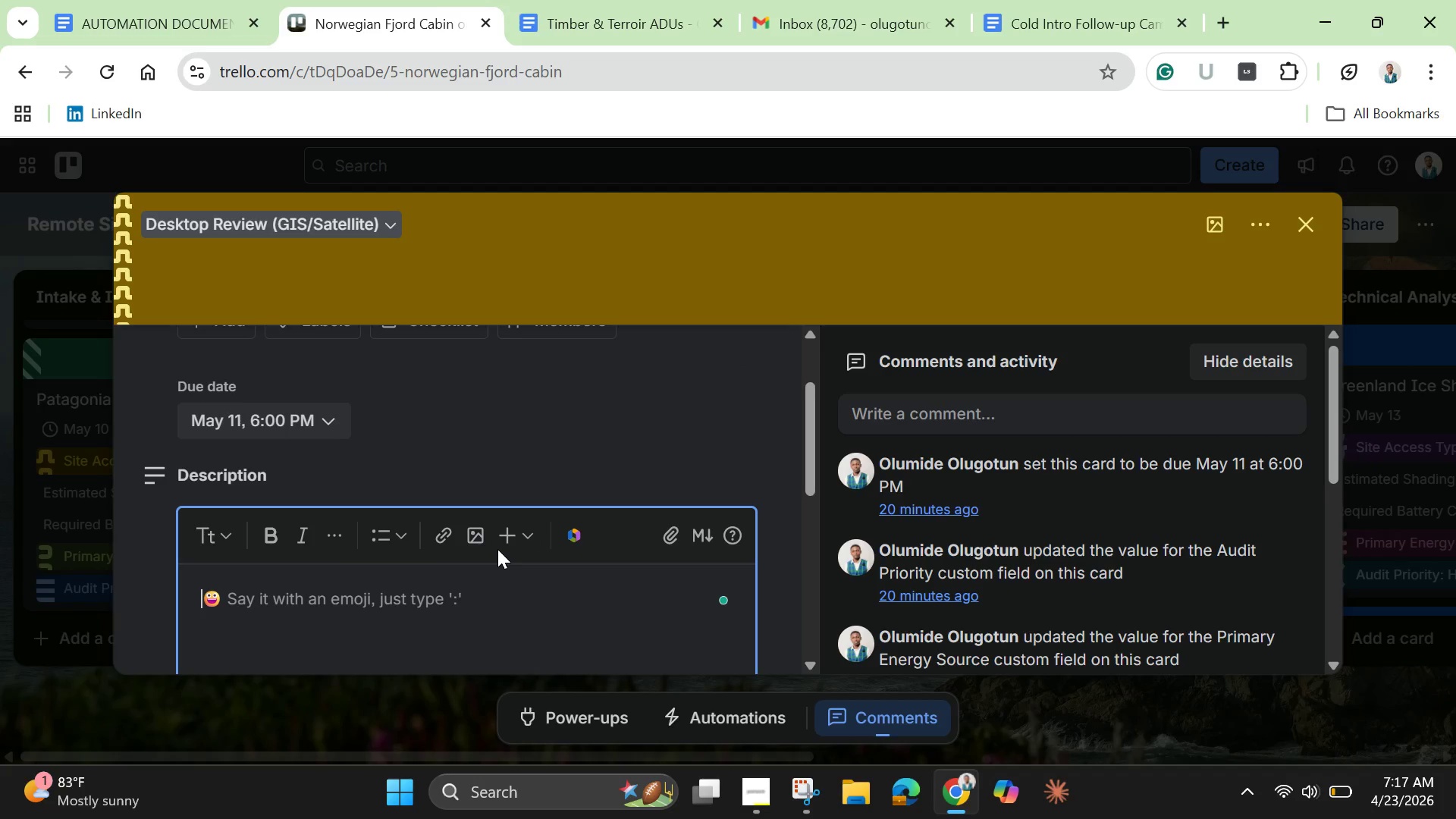 
type(Costal )
 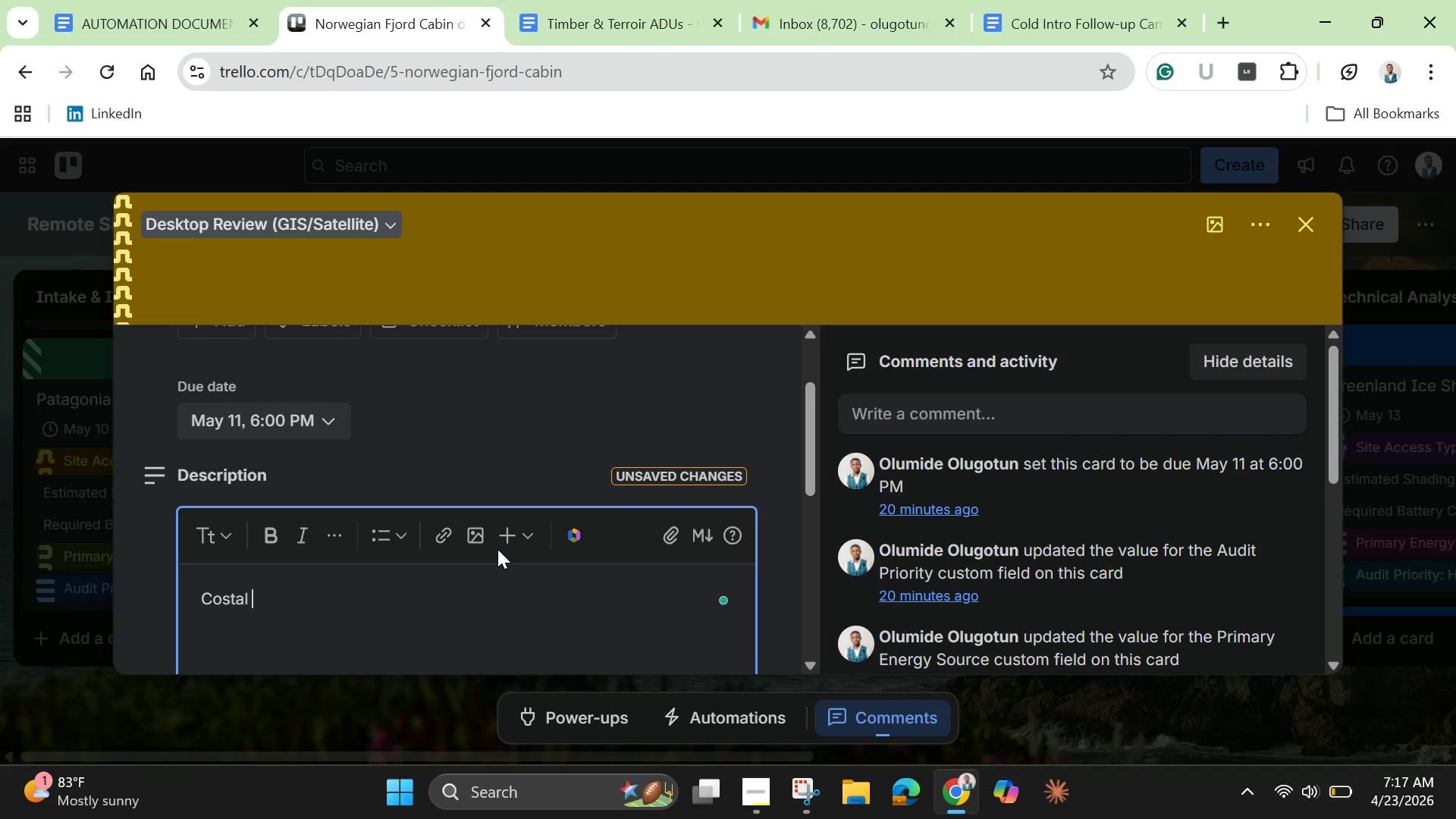 
wait(7.27)
 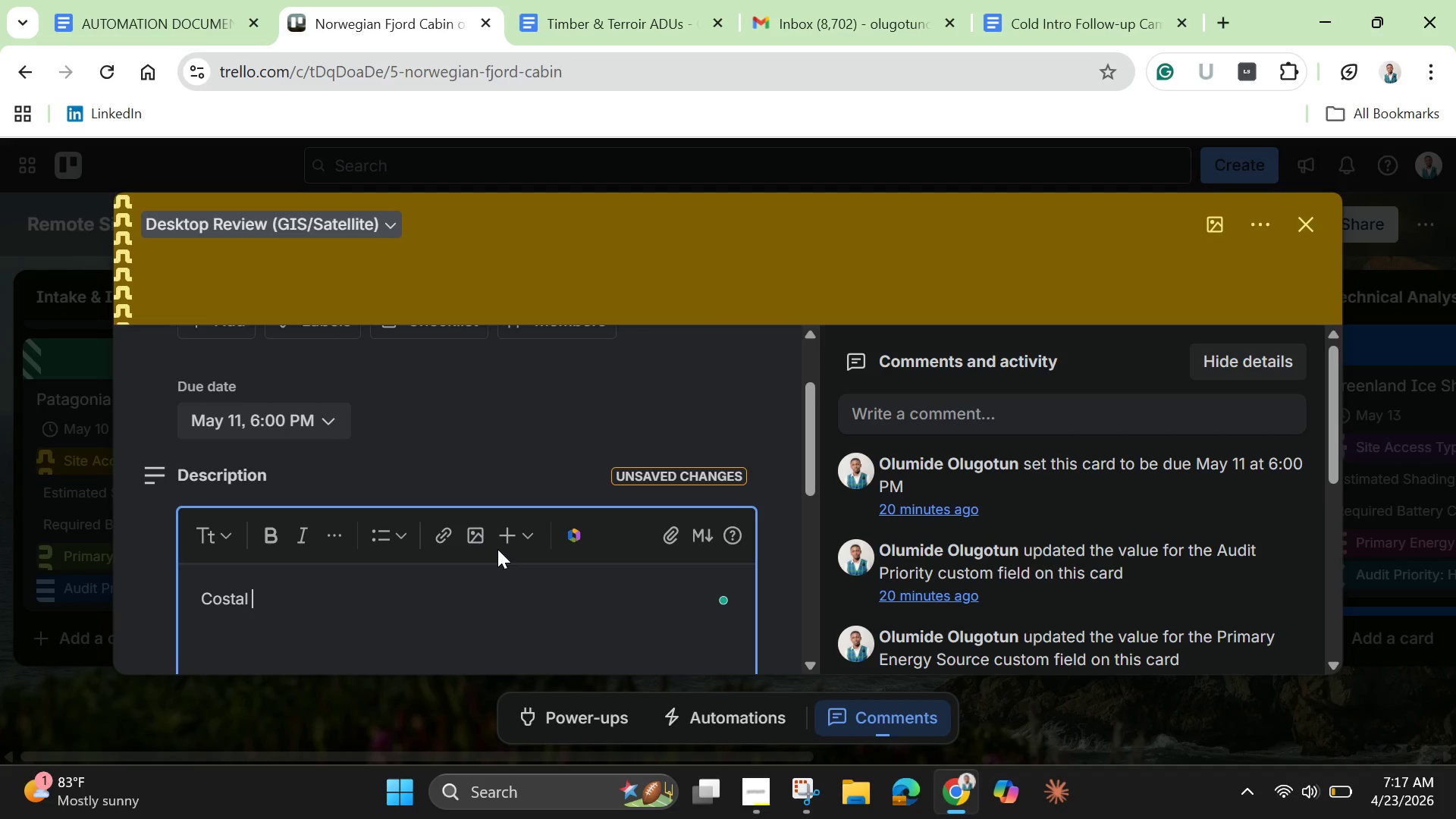 
type(cabin audit focusing on wind exposure )
key(Backspace)
type(, hydro potential, and boat0)
key(Backspace)
type(-based site accessiblity. )
 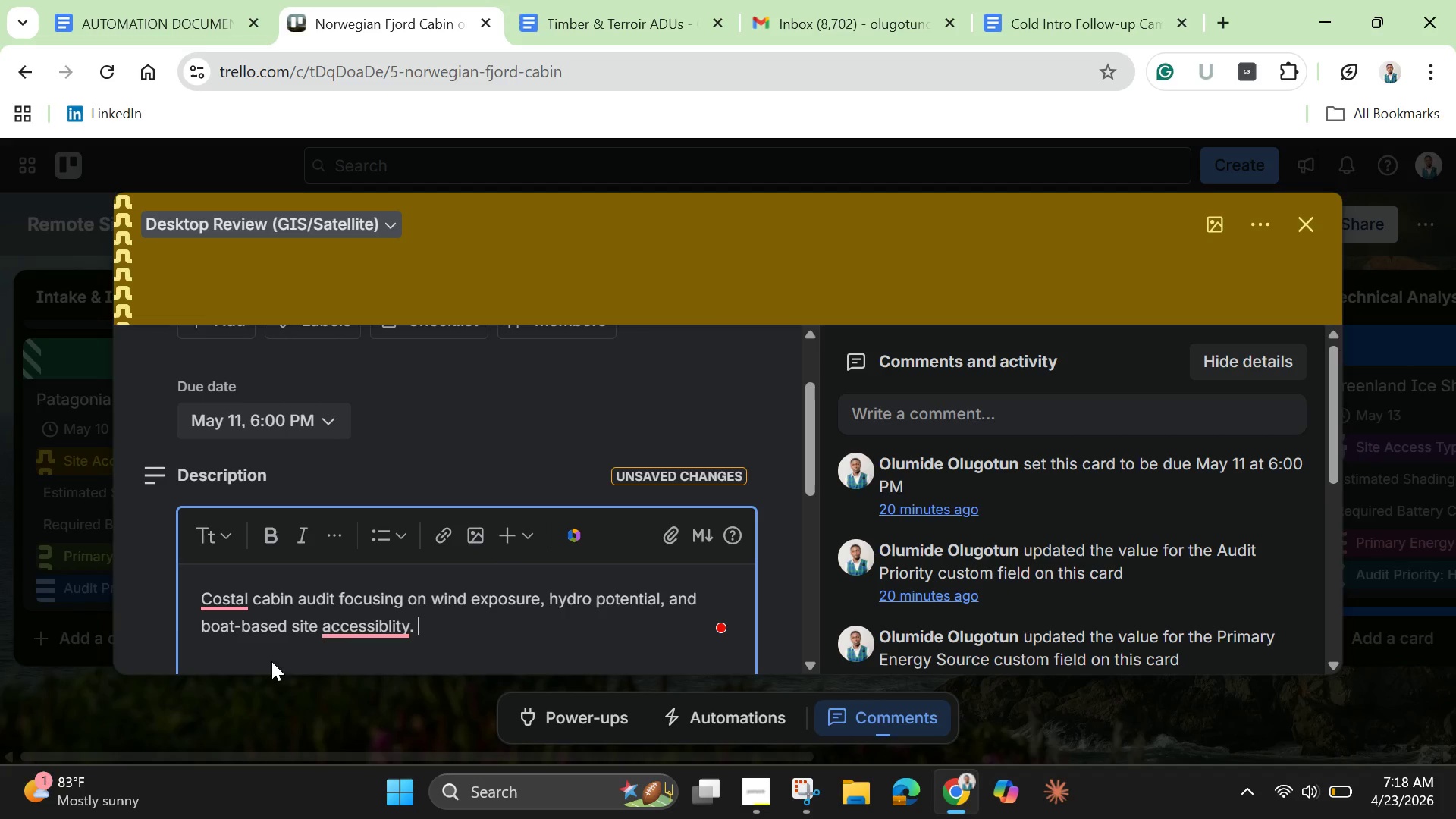 
left_click([223, 598])
 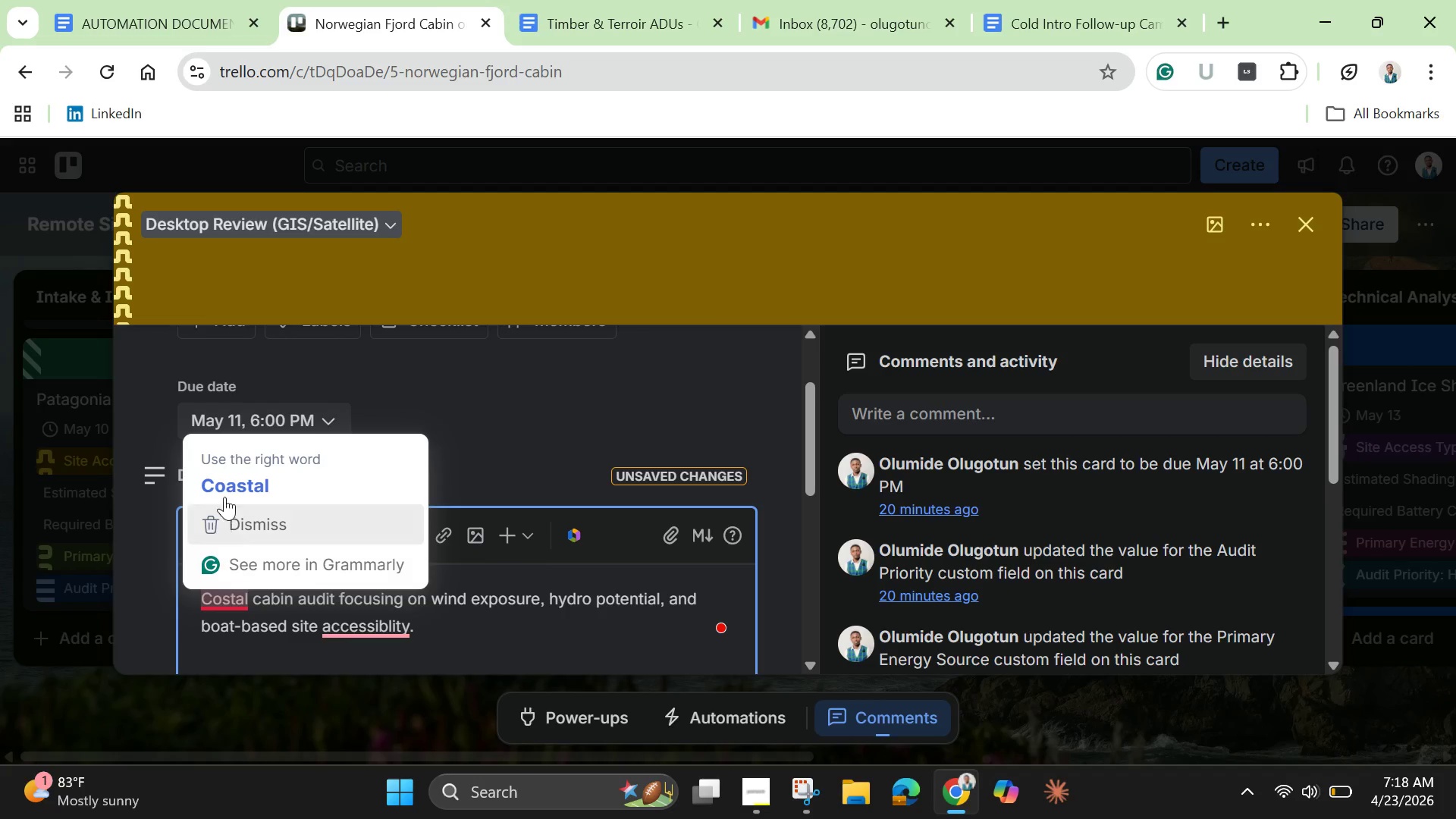 
left_click([229, 487])
 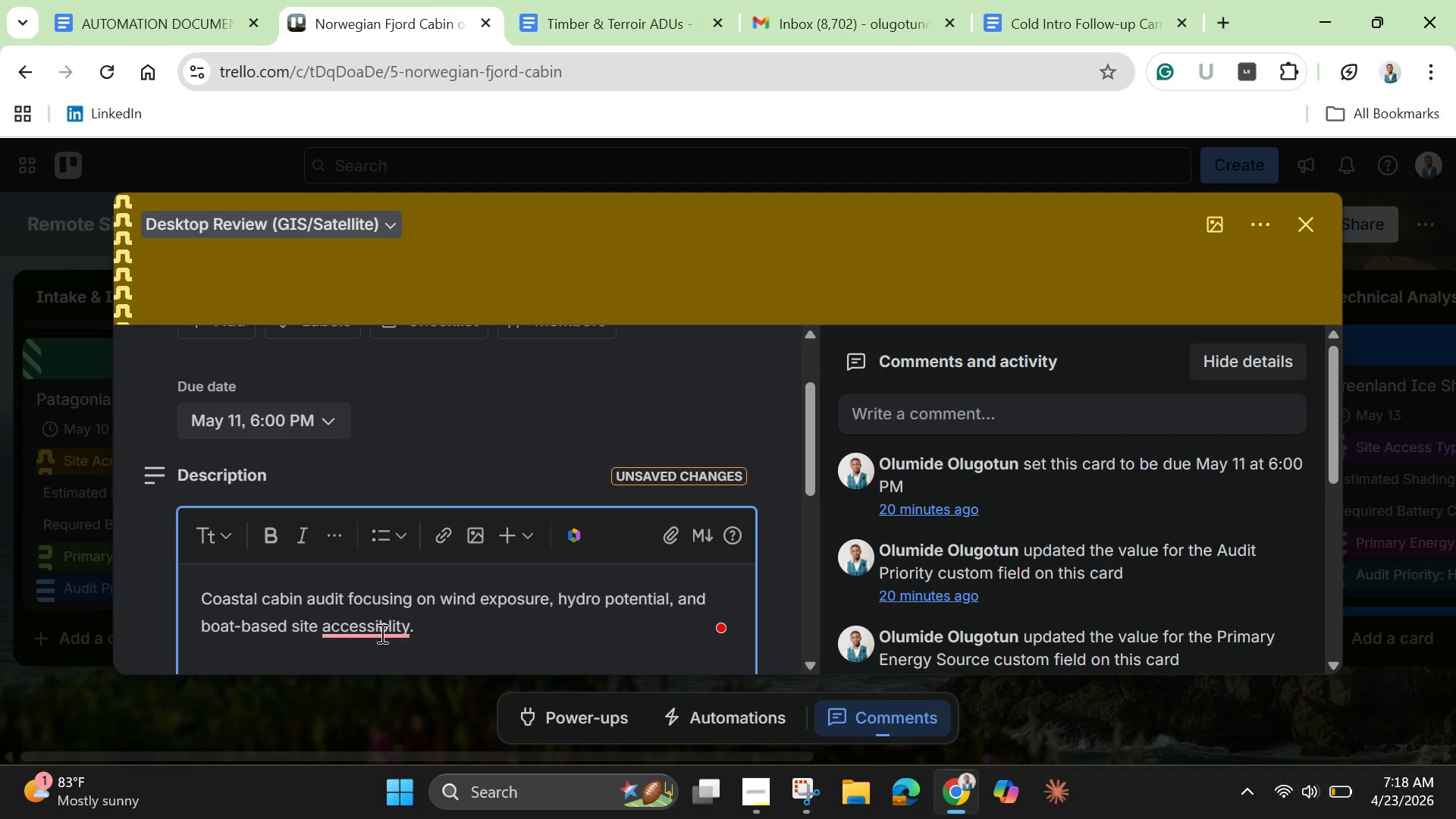 
left_click([379, 629])
 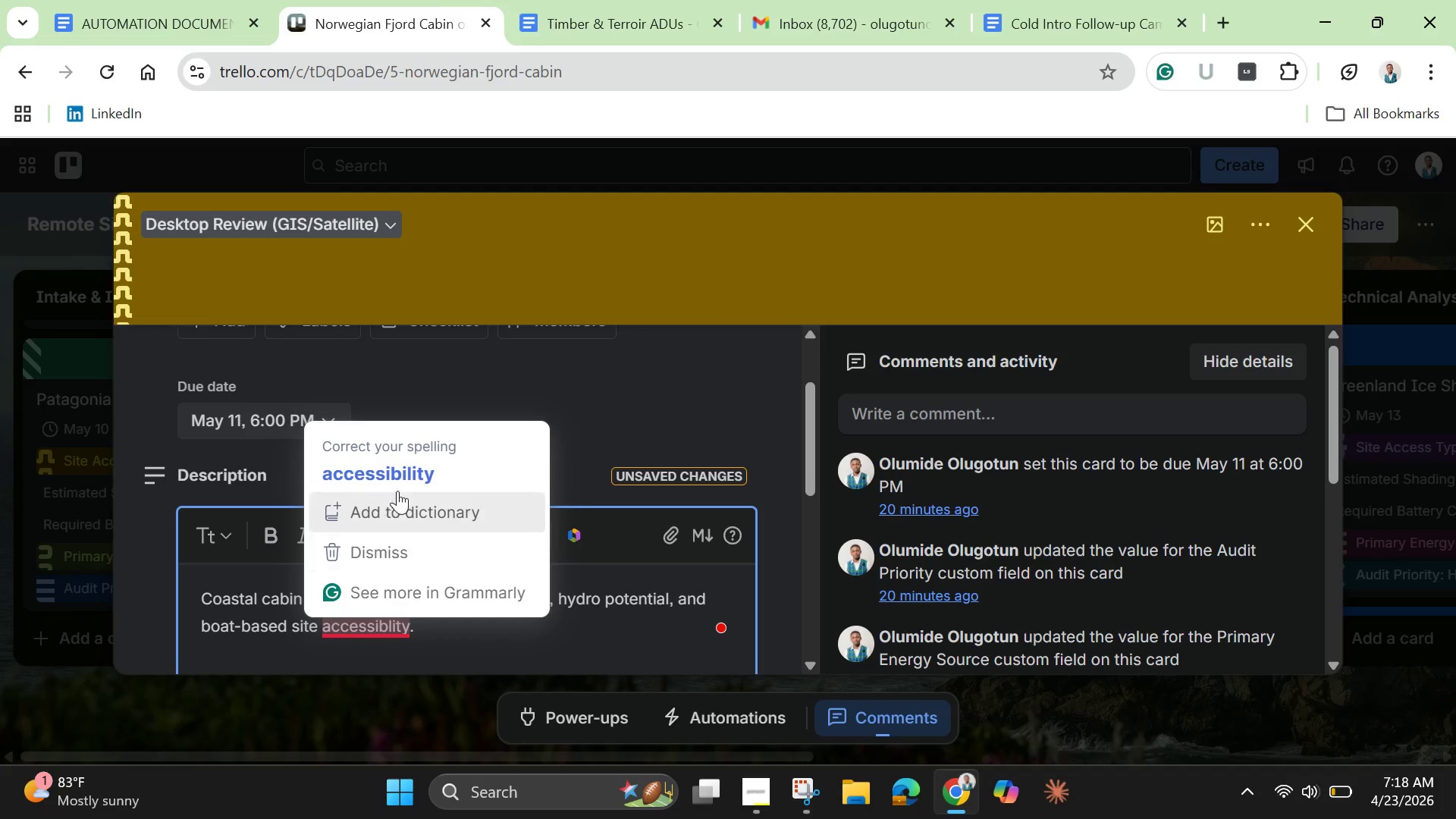 
left_click([407, 479])
 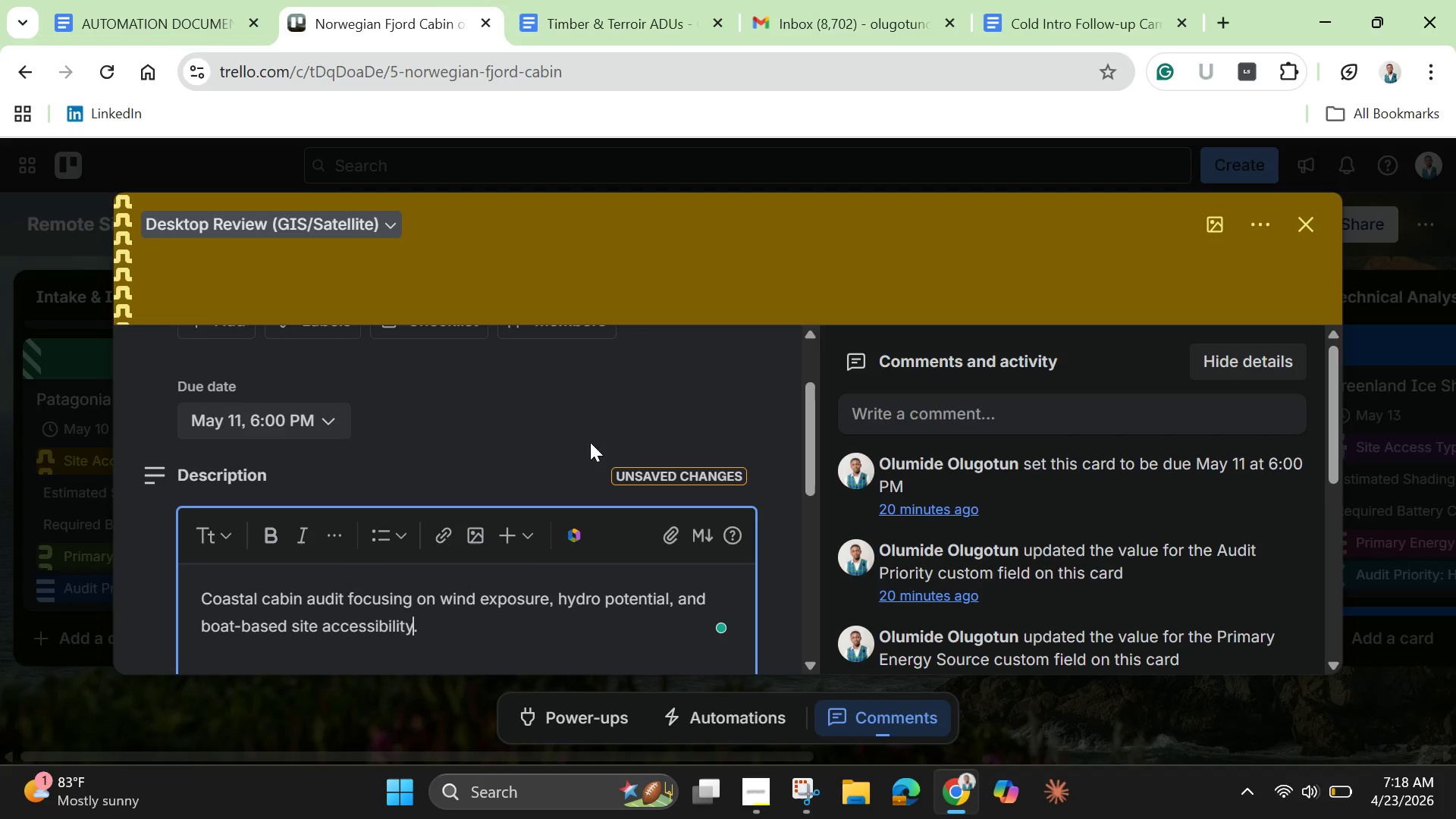 
left_click([538, 443])
 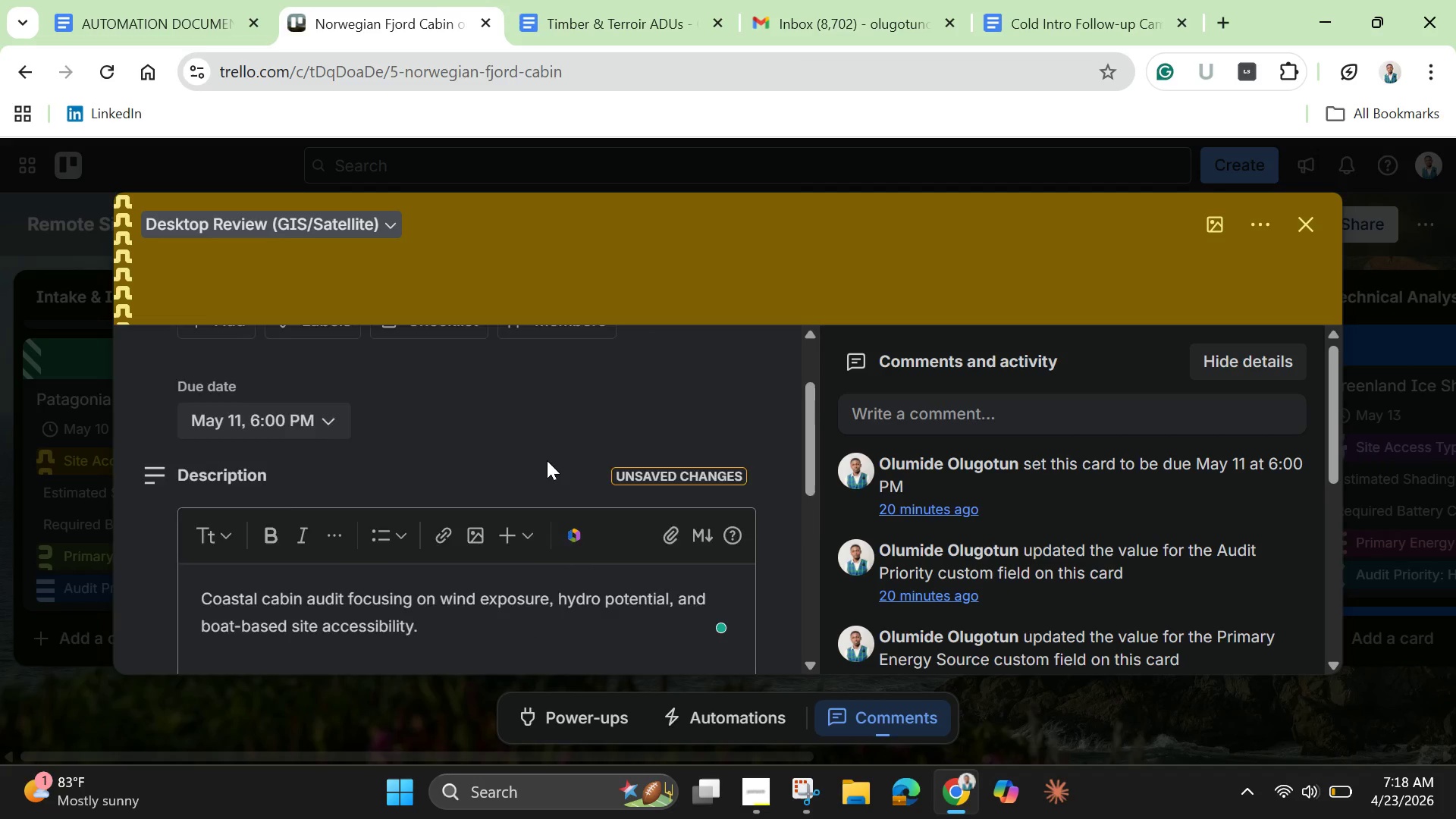 
scroll: coordinate [548, 469], scroll_direction: down, amount: 5.0
 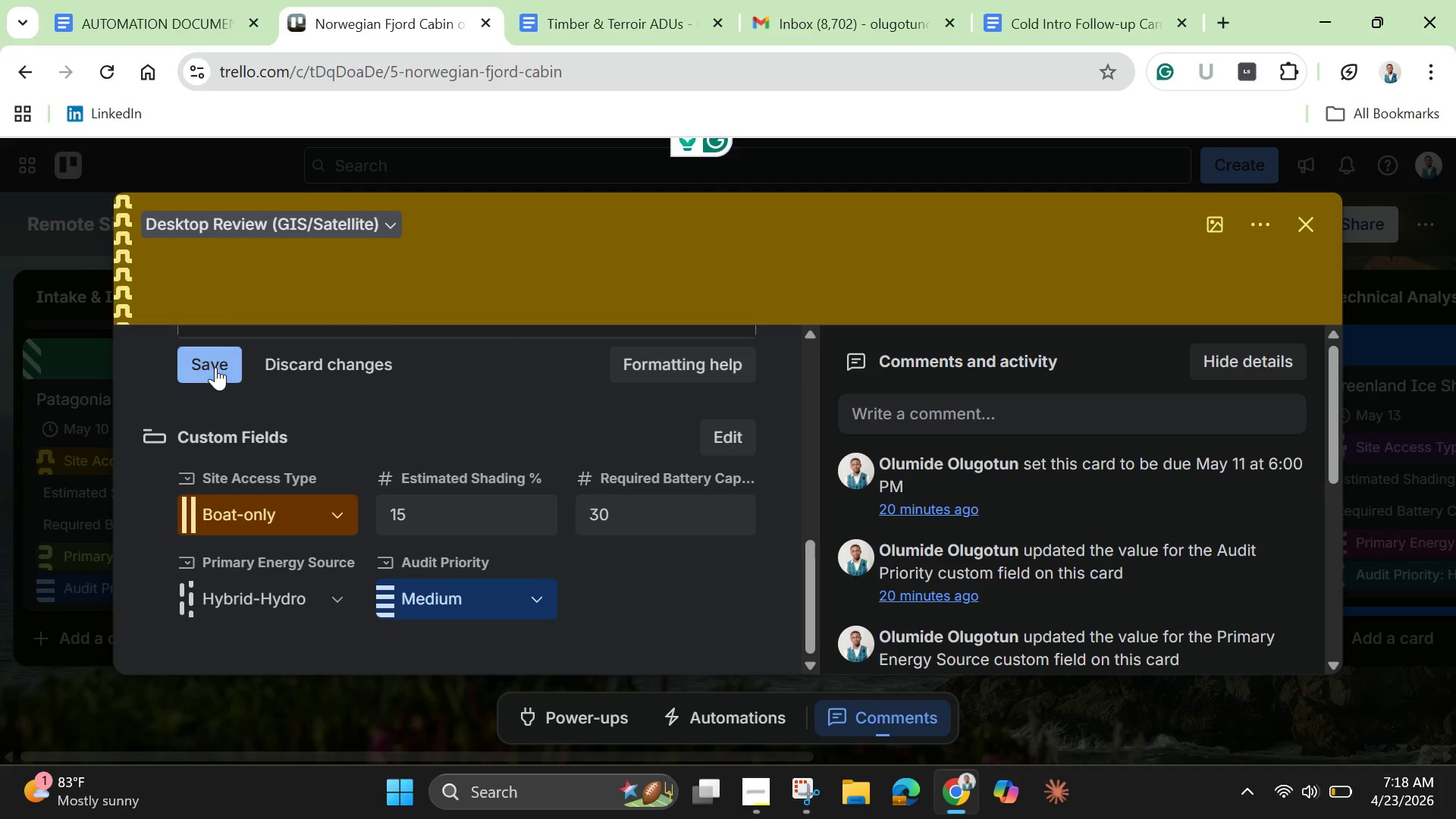 
left_click([215, 365])
 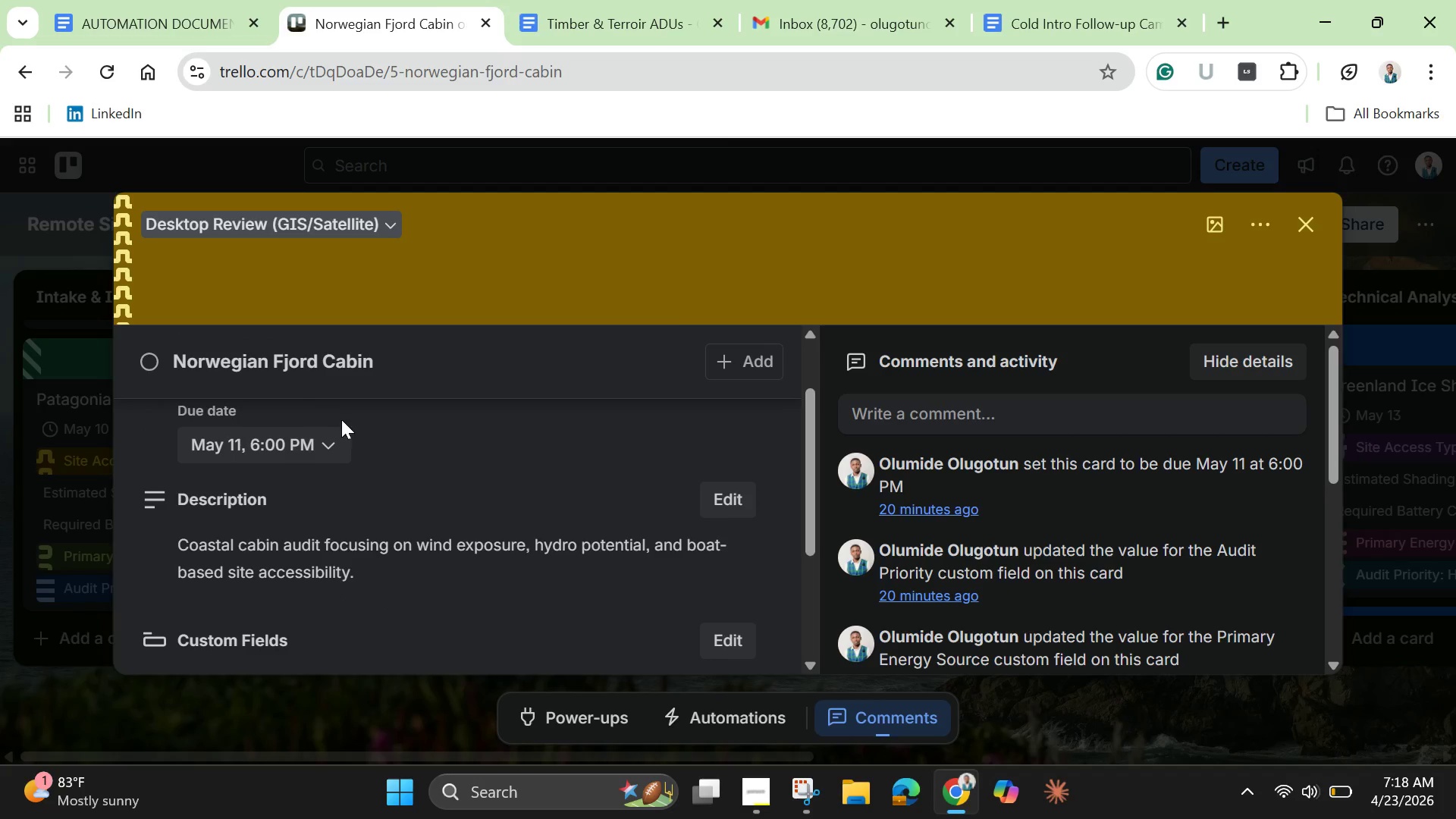 
scroll: coordinate [370, 454], scroll_direction: none, amount: 0.0
 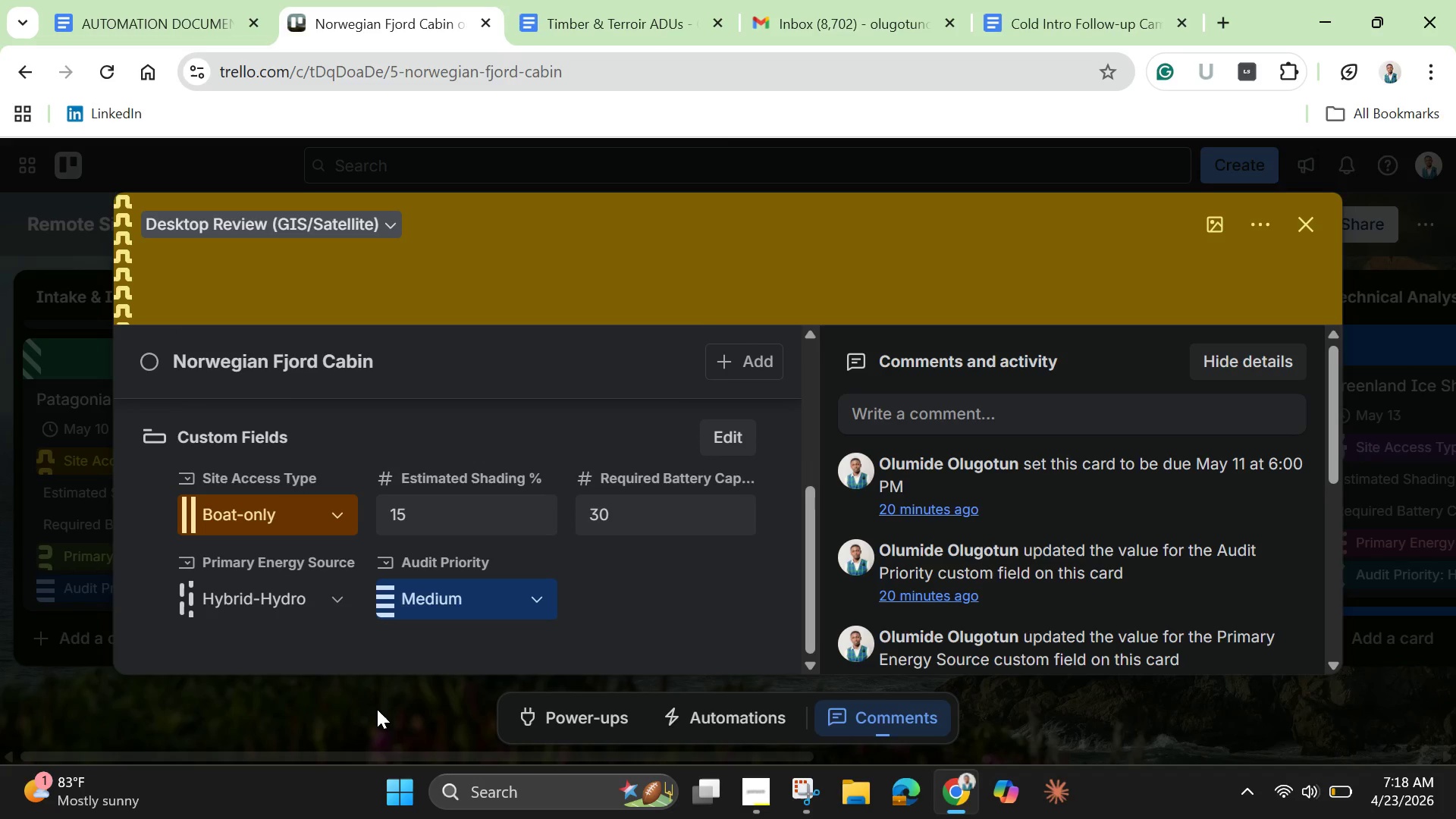 
left_click([378, 710])
 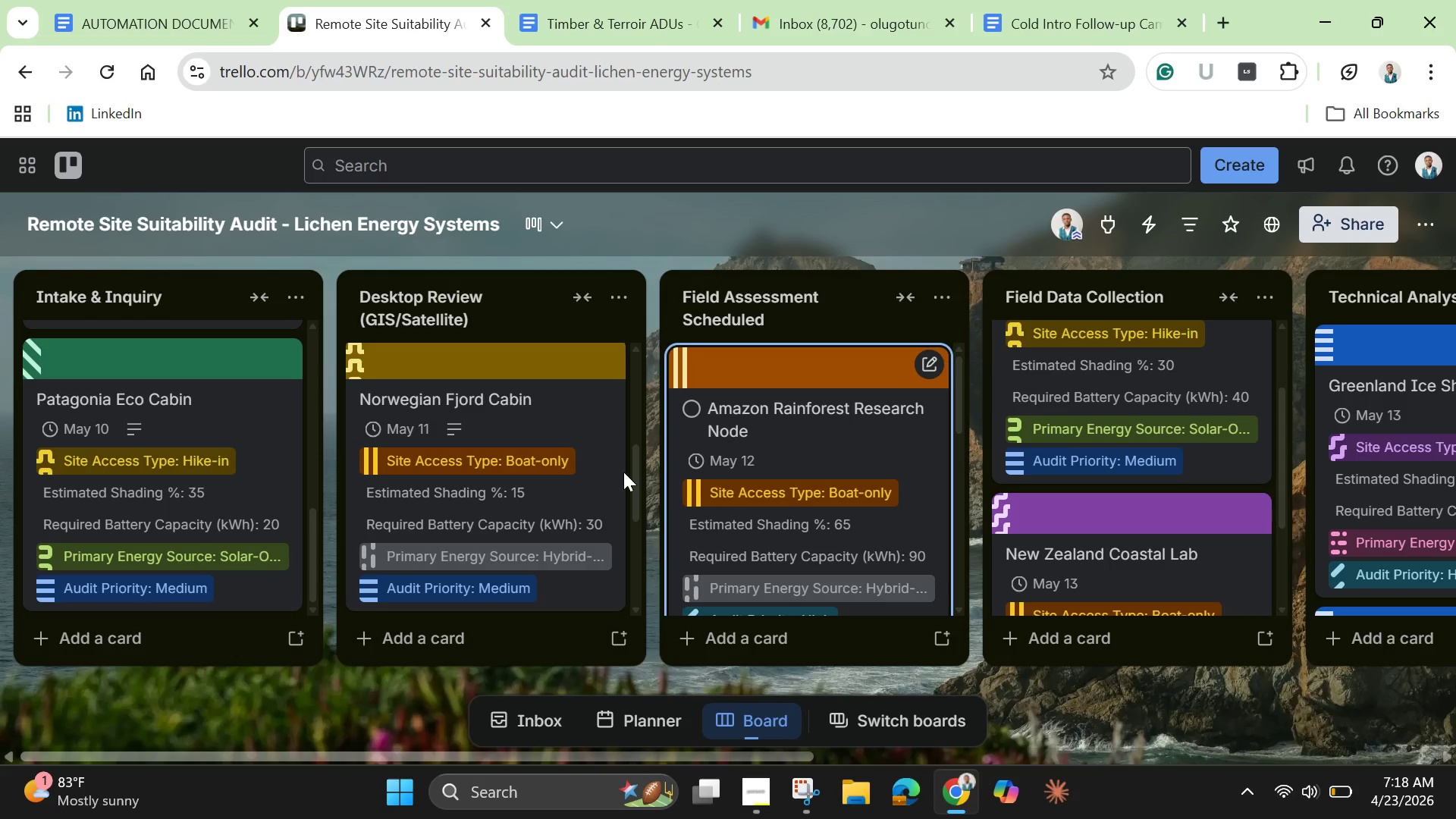 
scroll: coordinate [586, 478], scroll_direction: down, amount: 6.0
 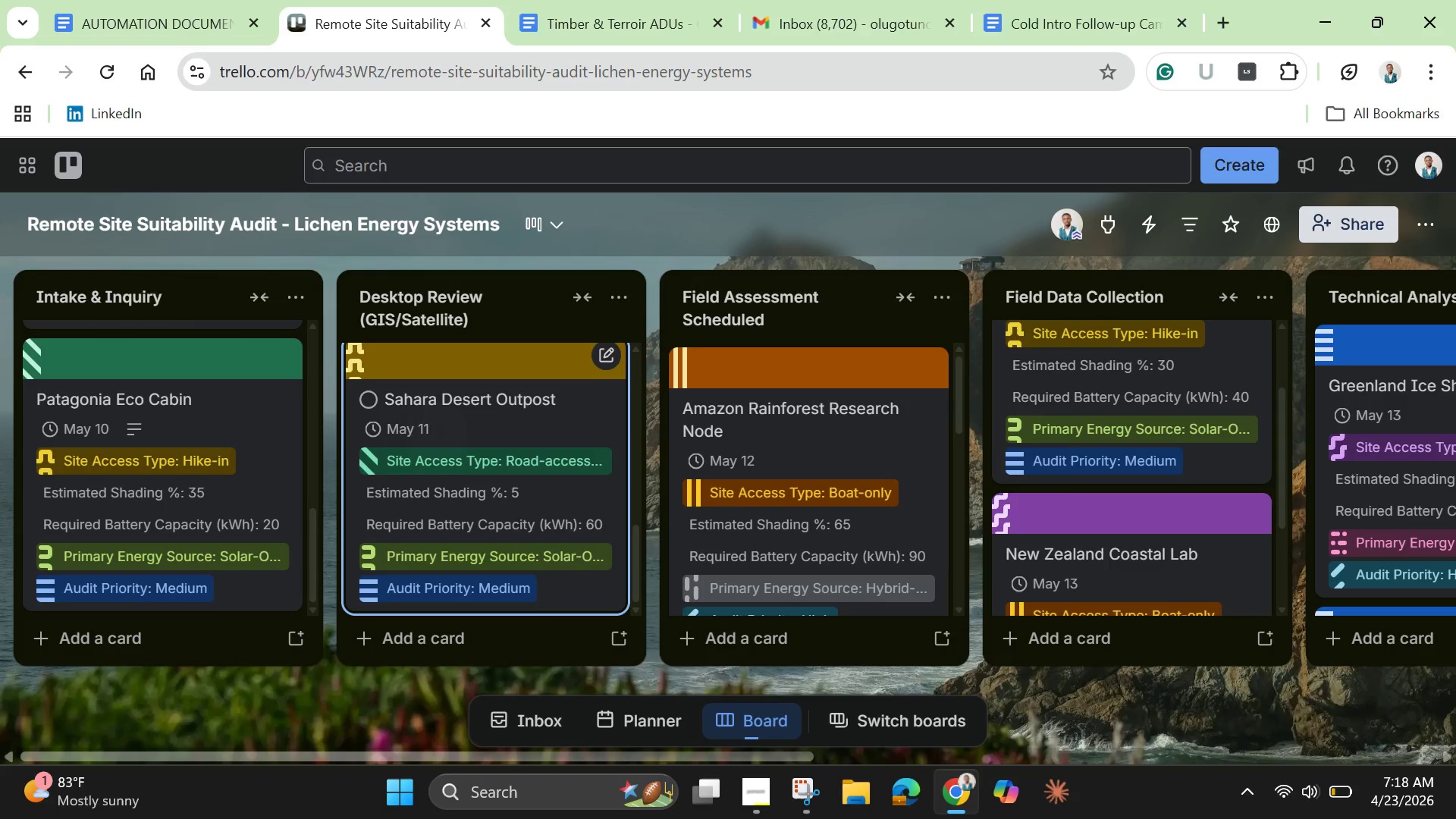 
left_click_drag(start_coordinate=[586, 479], to_coordinate=[420, 444])
 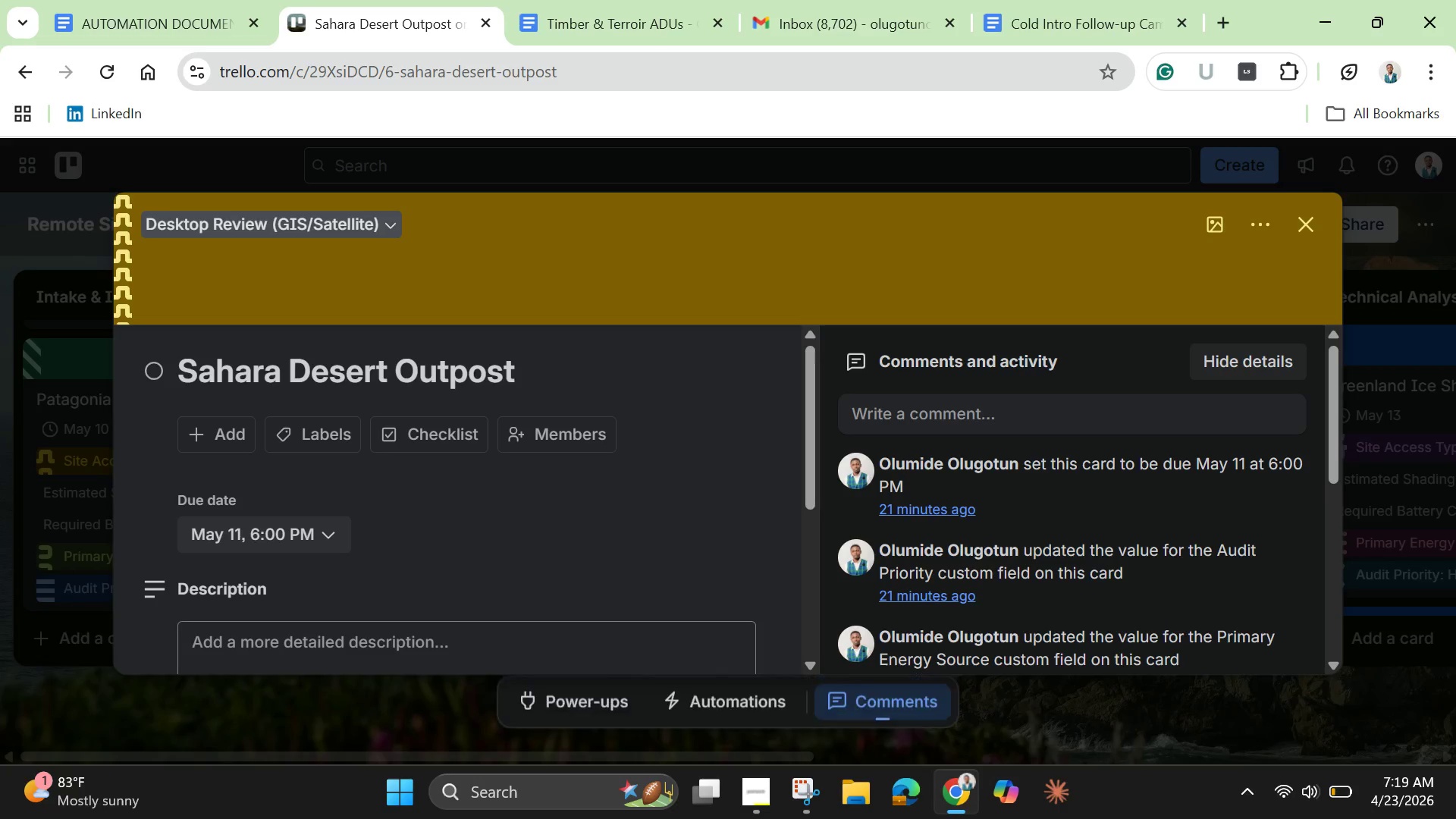 
scroll: coordinate [315, 443], scroll_direction: up, amount: 1.0
 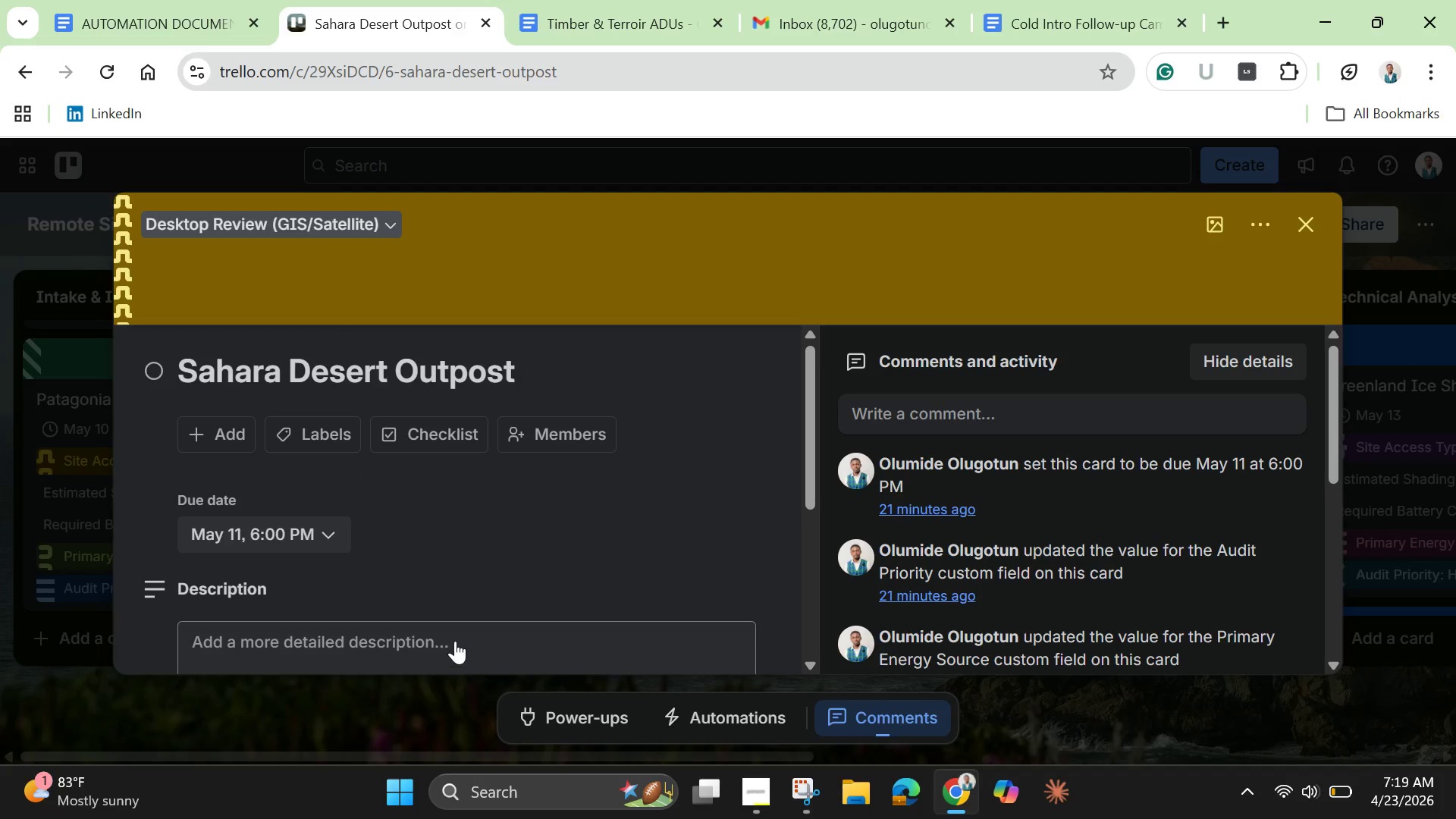 
left_click([452, 638])
 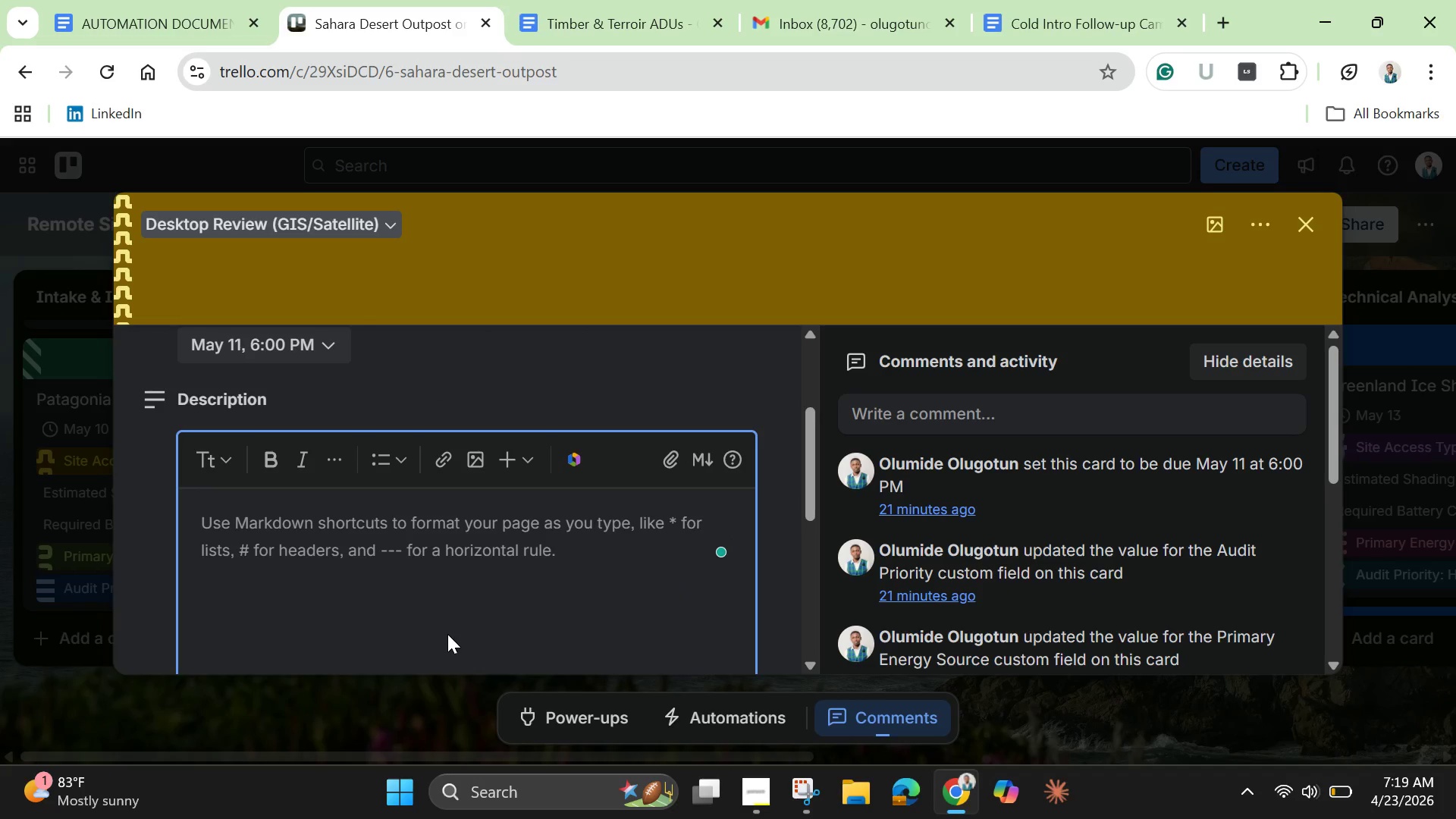 
wait(6.58)
 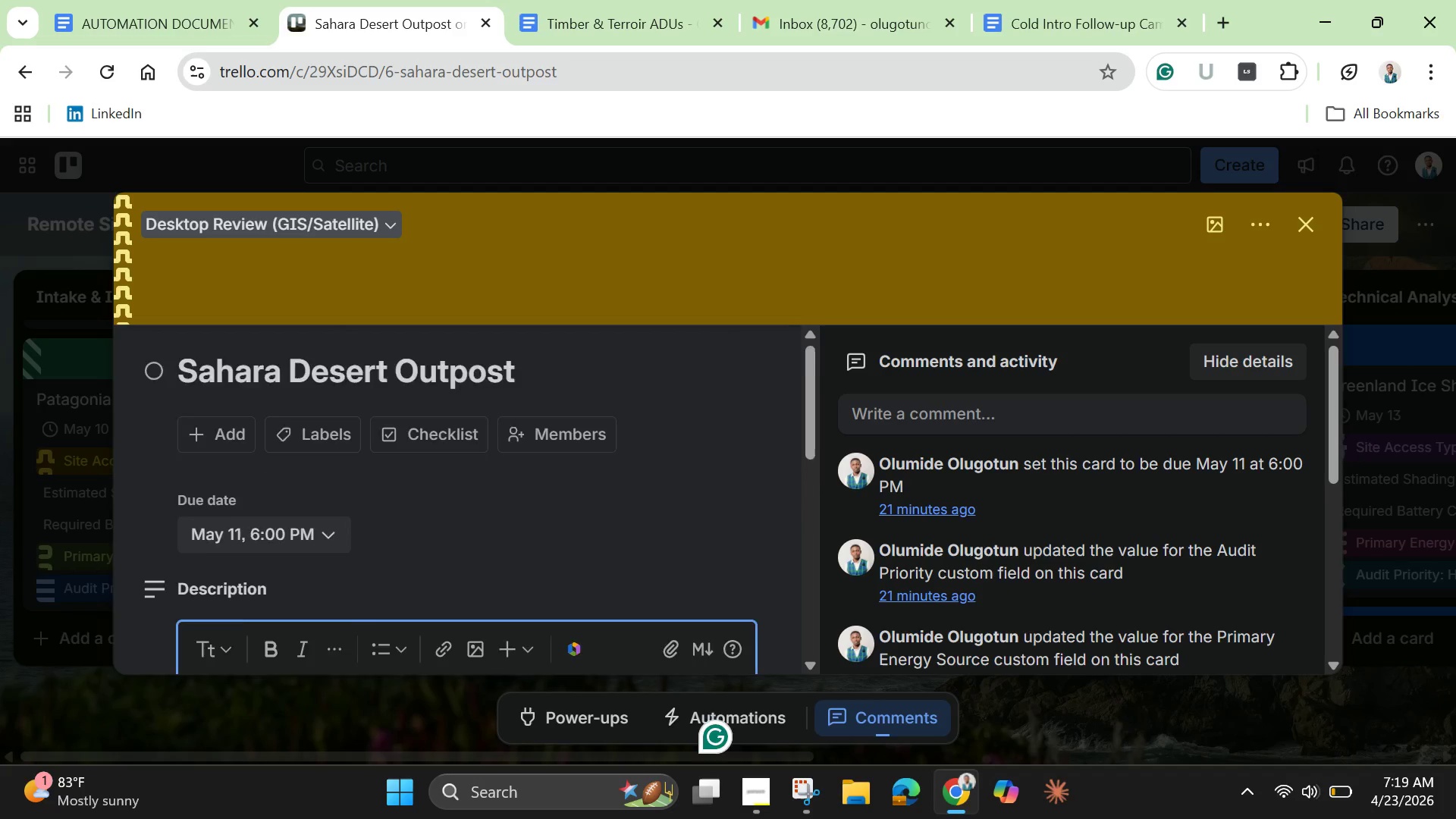 
type(Desert )
 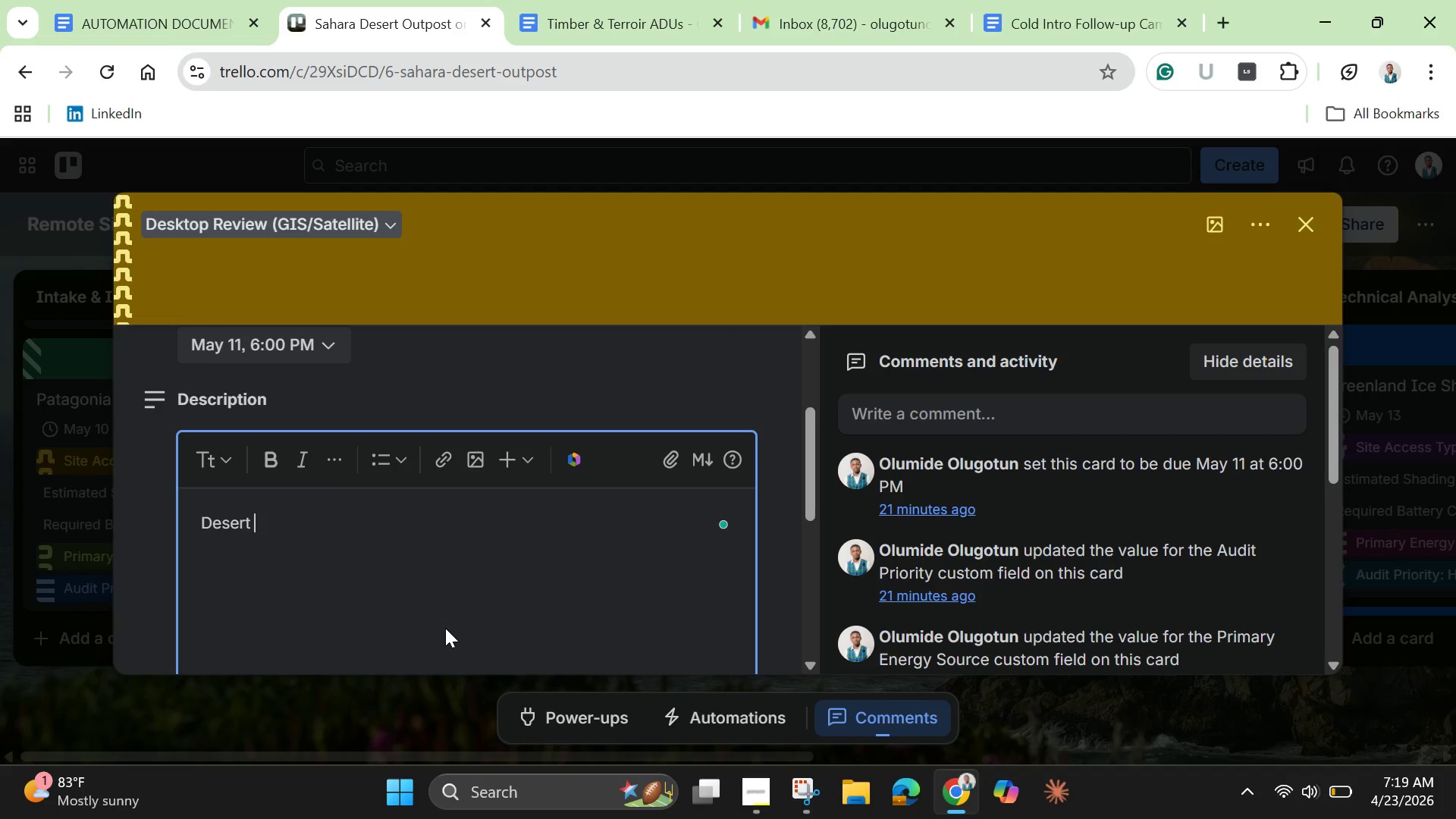 
type(ouy)
key(Backspace)
type(tpost suitability asessment with minimal shading and high solar y)
 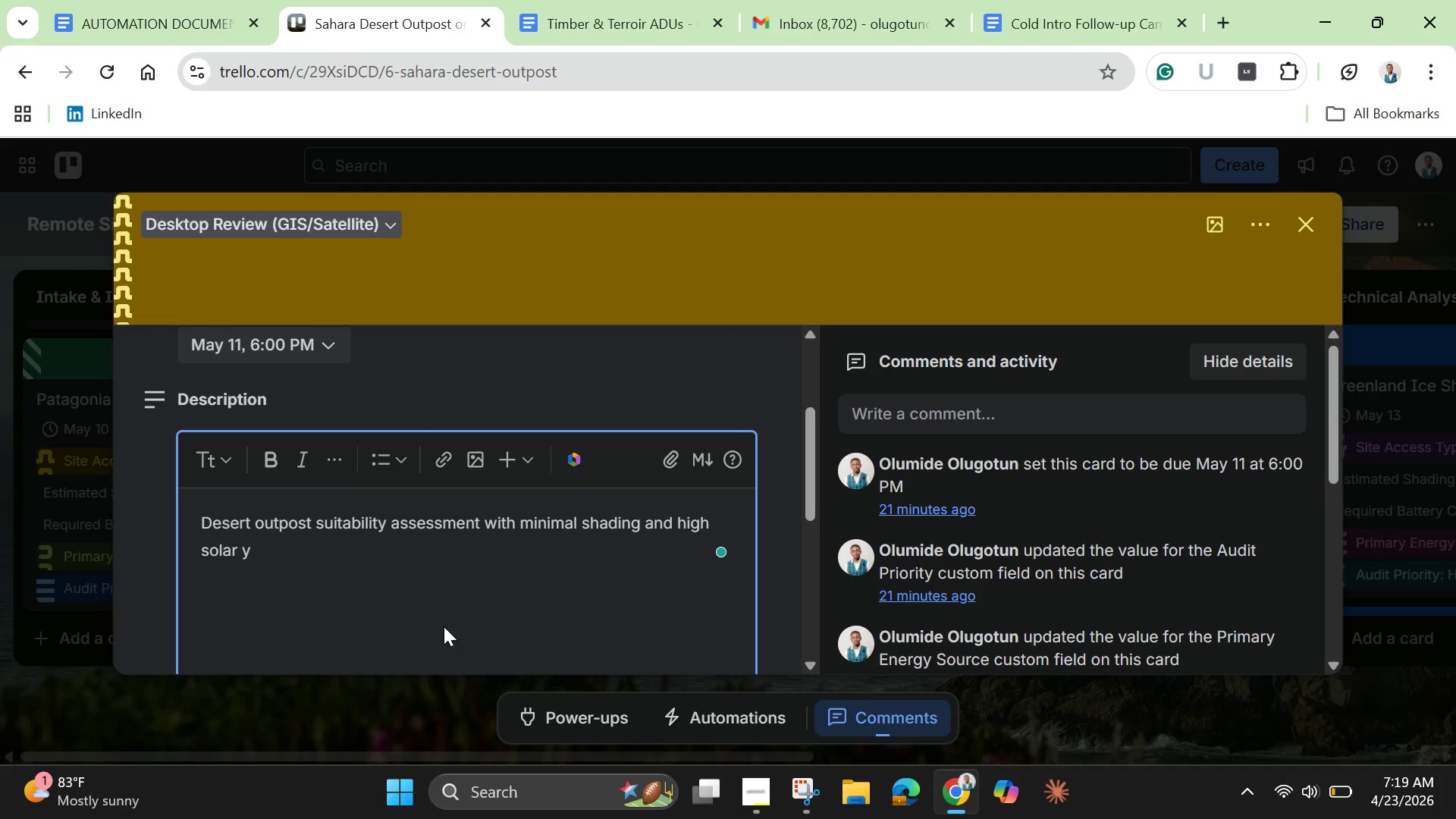 
type(ield potential. )
 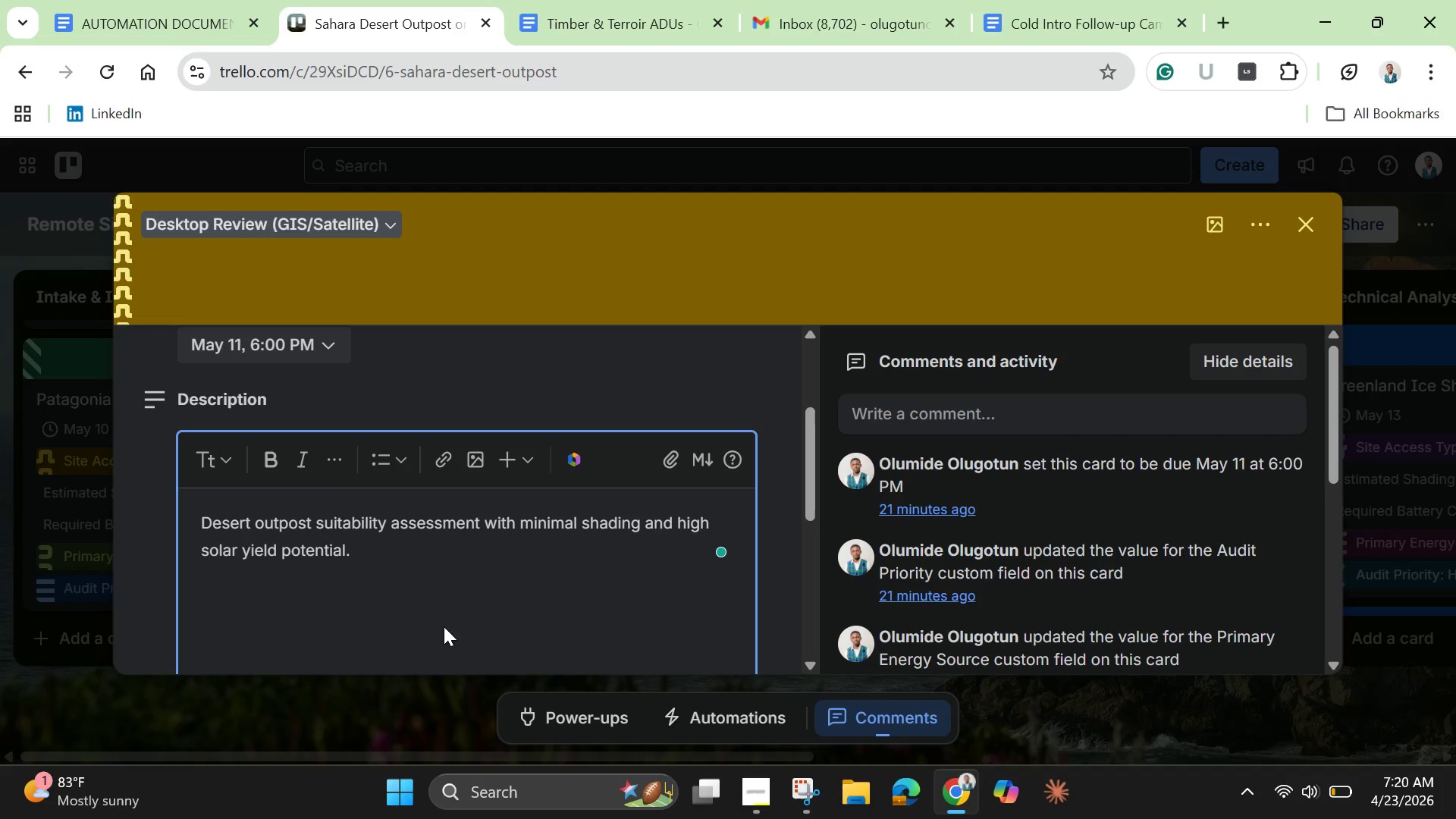 
left_click([483, 408])
 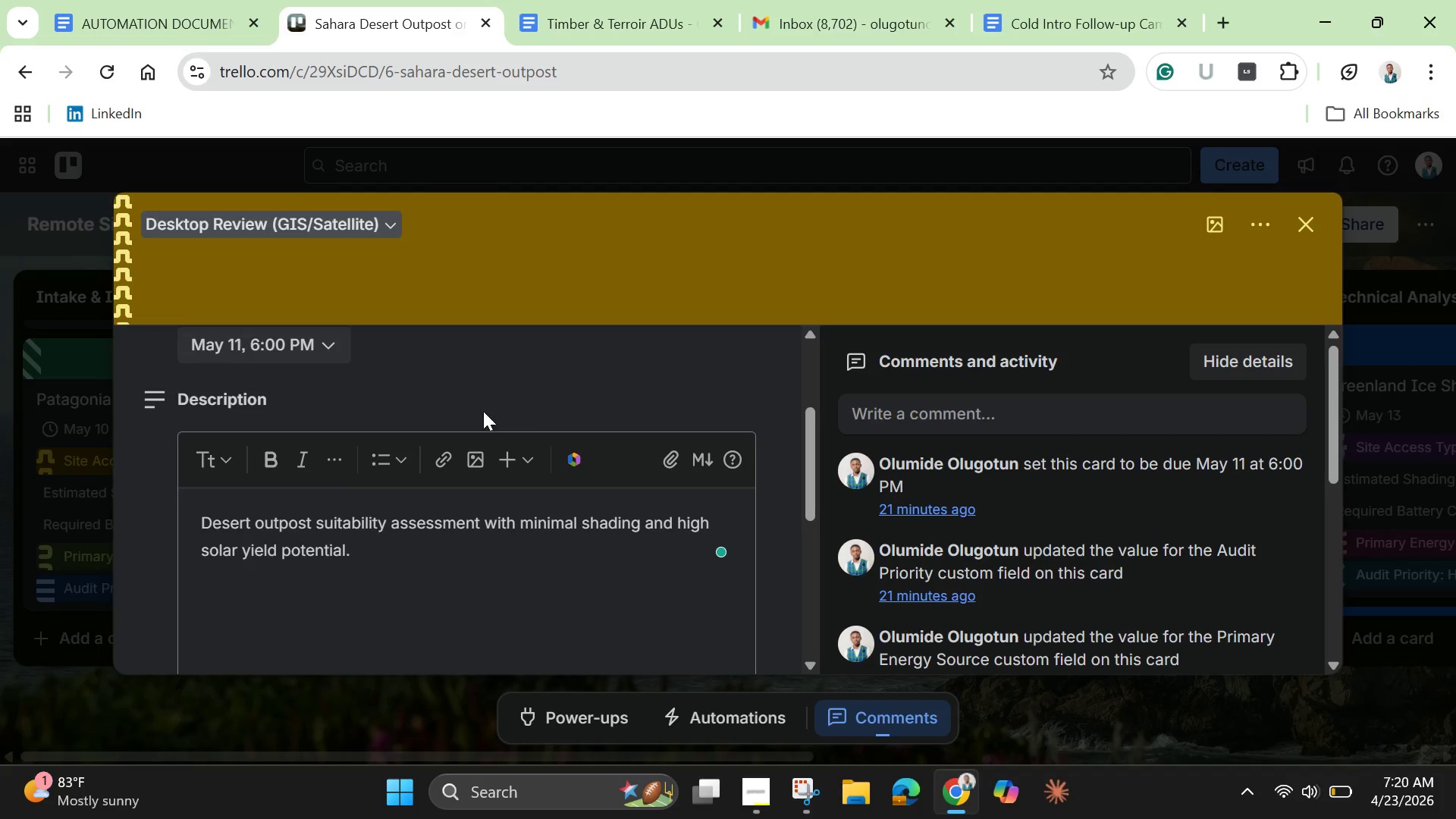 
scroll: coordinate [483, 413], scroll_direction: down, amount: 3.0
 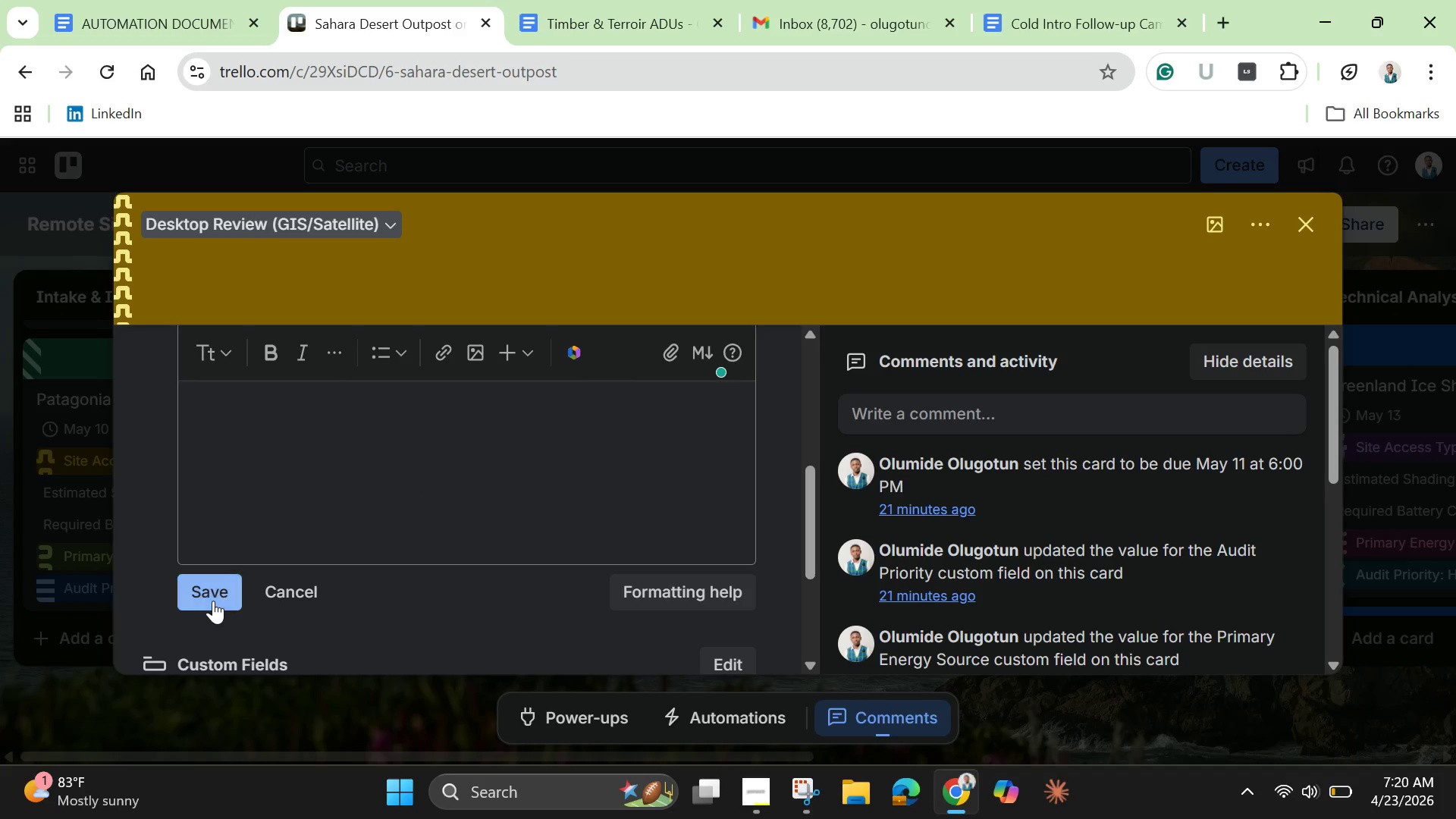 
left_click([212, 598])
 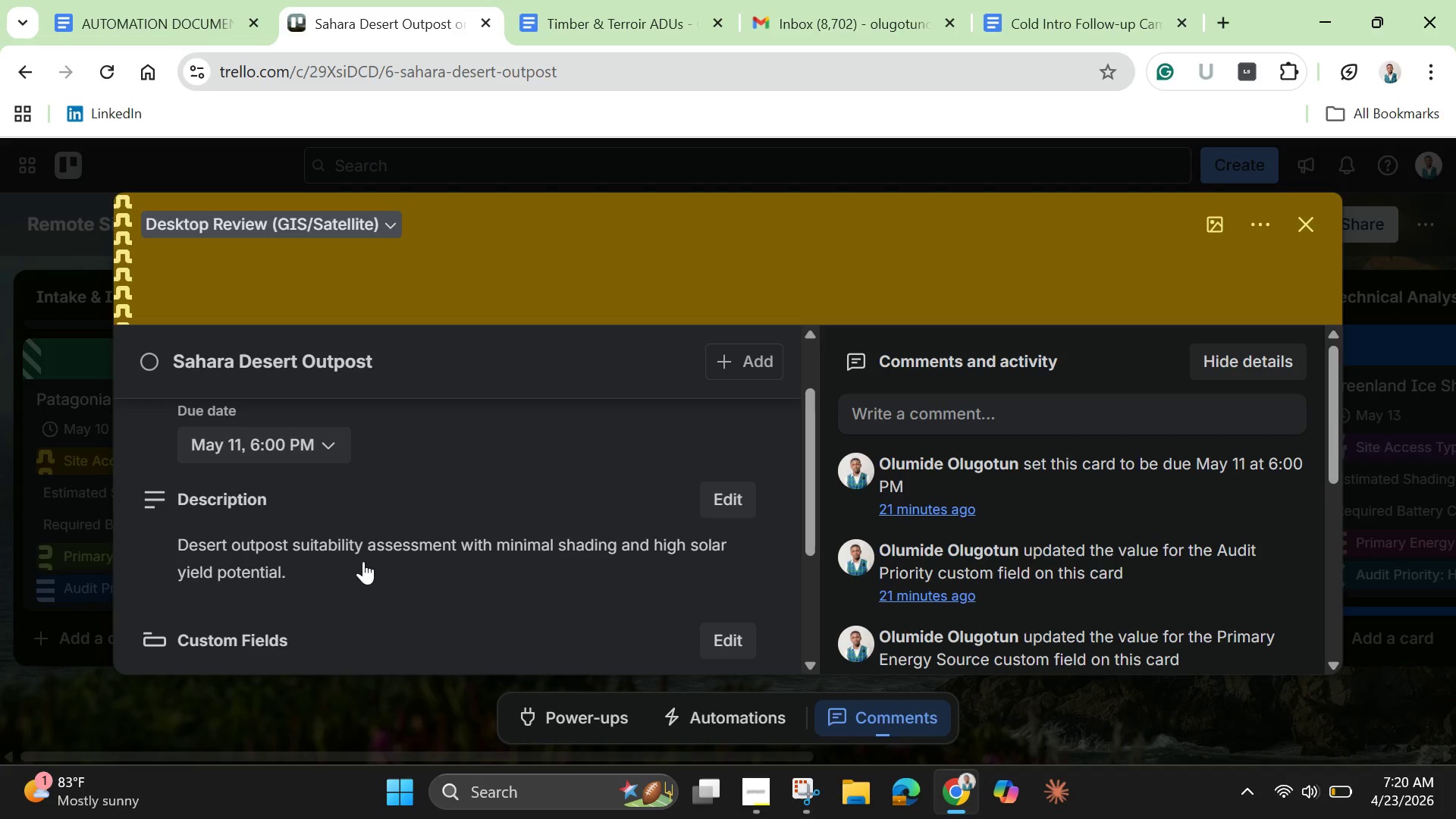 
scroll: coordinate [376, 549], scroll_direction: down, amount: 1.0
 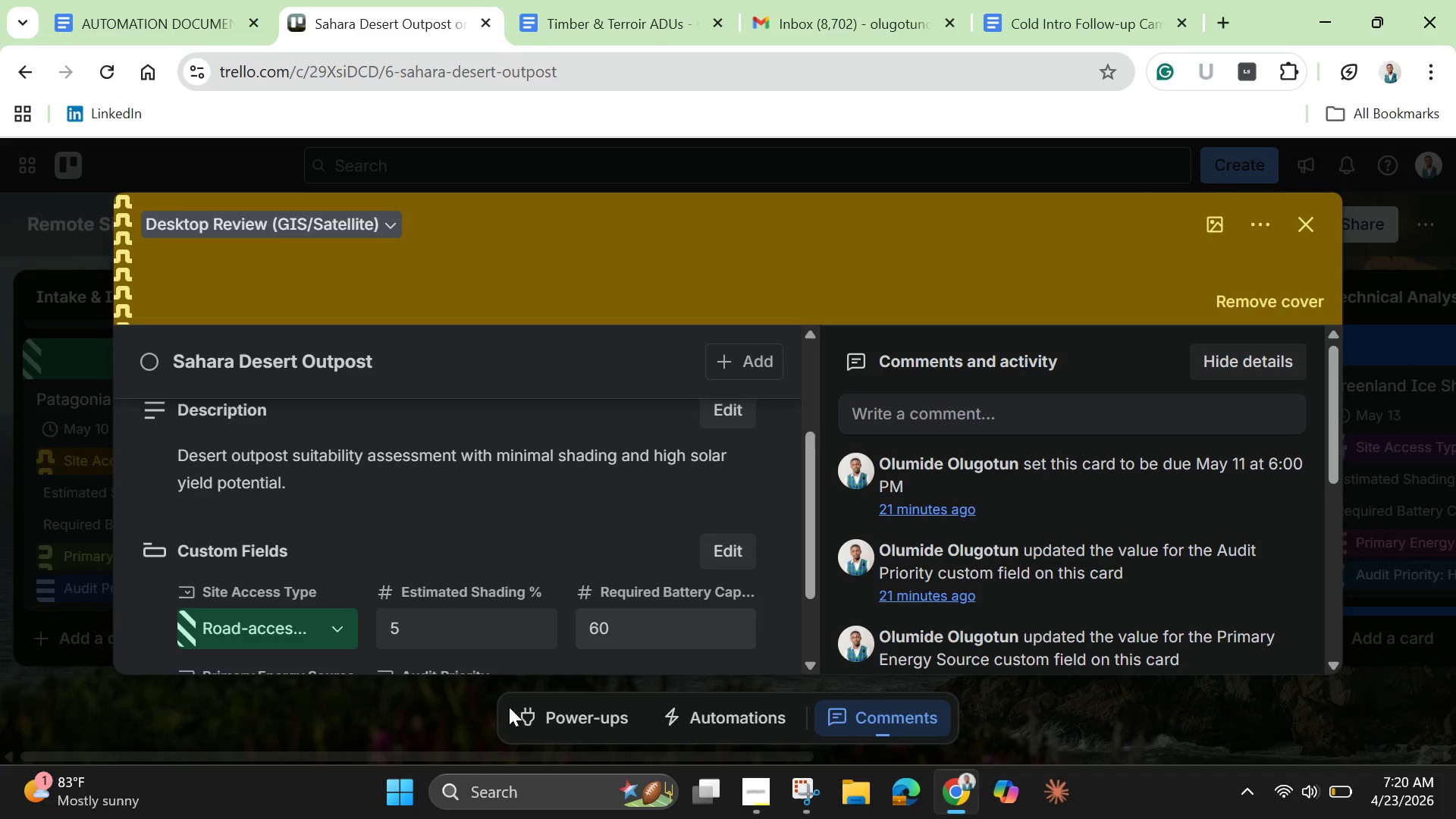 
left_click([397, 719])
 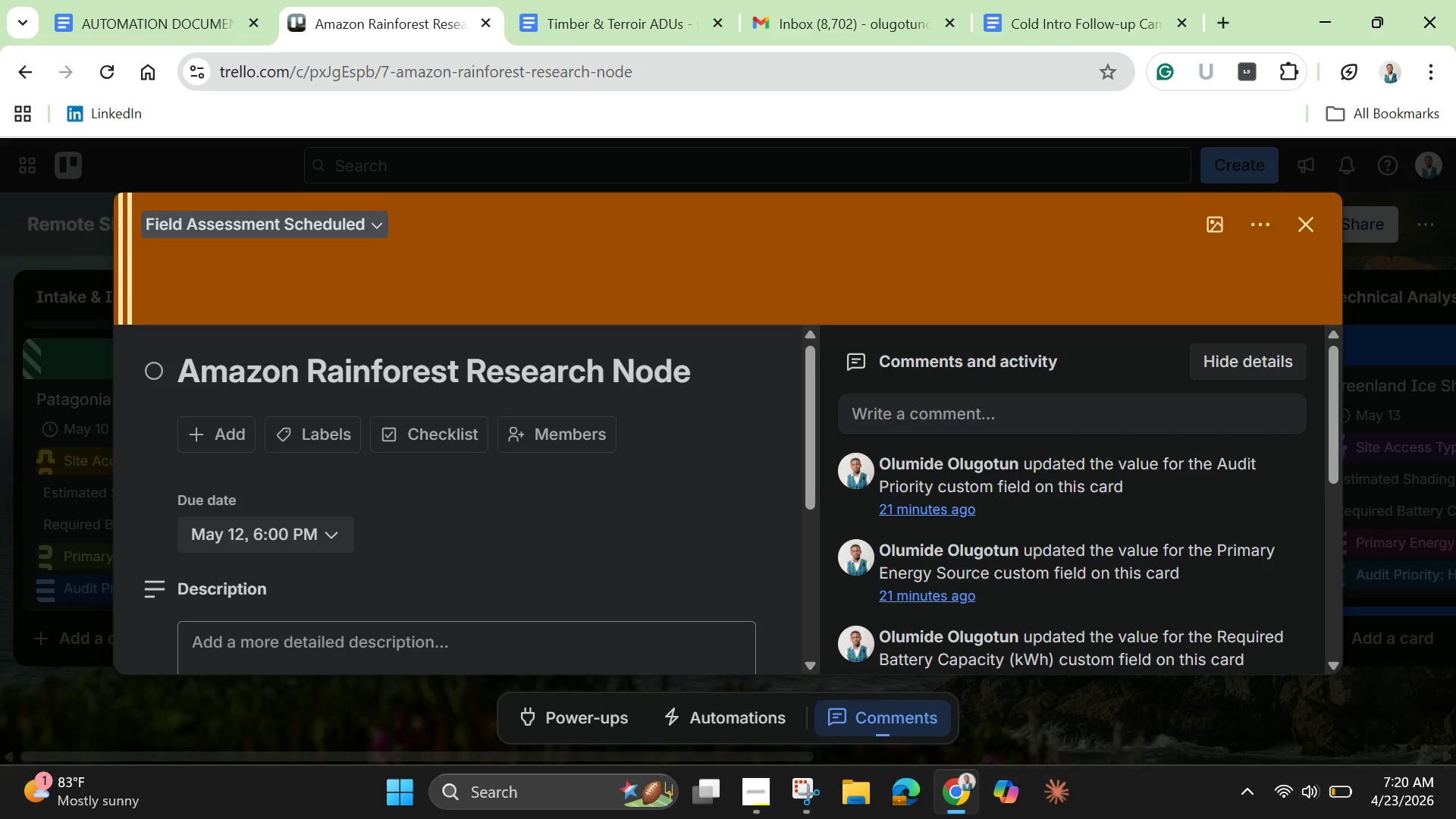 
wait(47.72)
 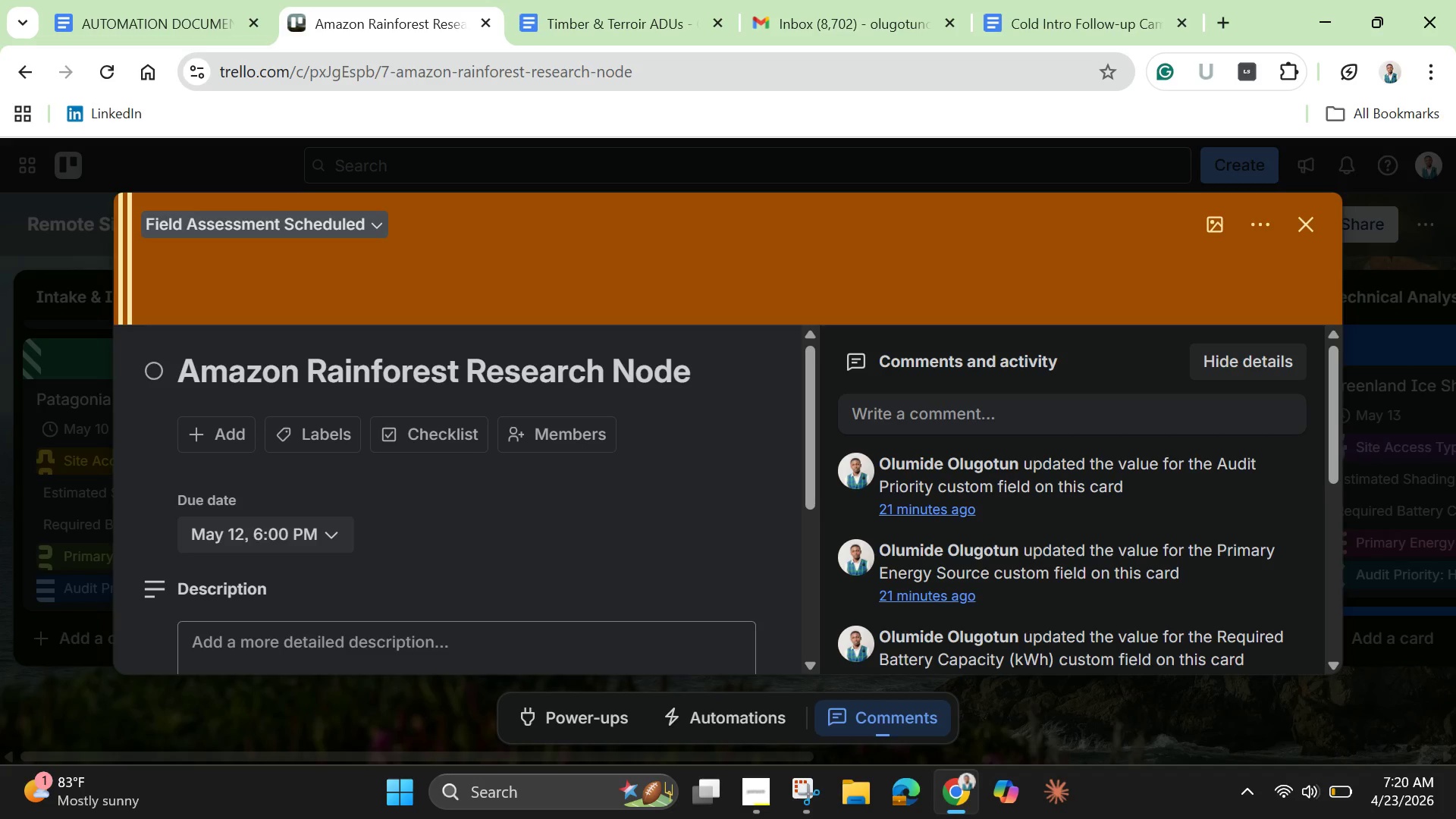 
type(Dense canopy environment requiring hybrid enegry d)
key(Backspace)
type(solution and ele)
 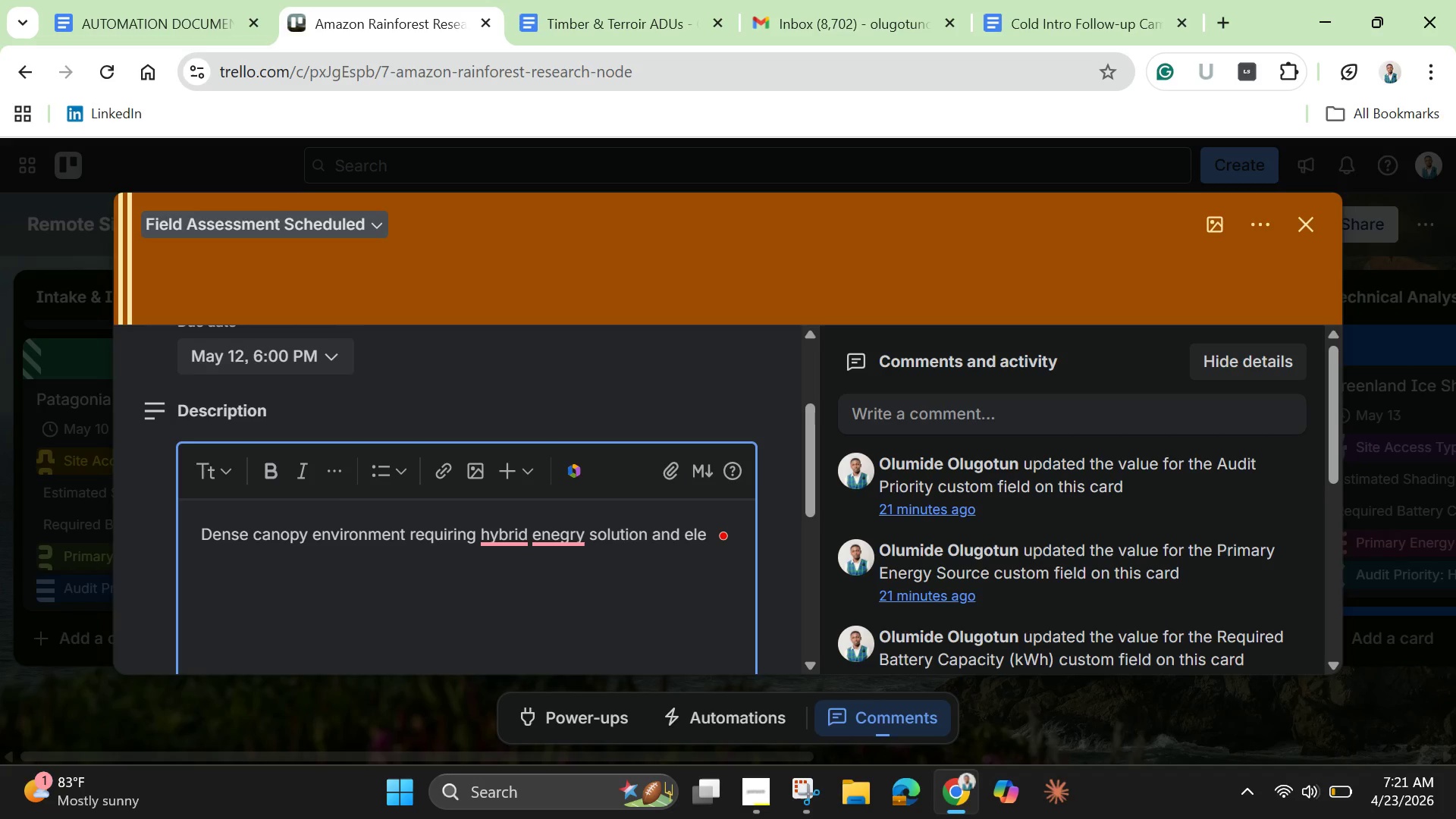 
type(vated panel installaqtion startegy. )
 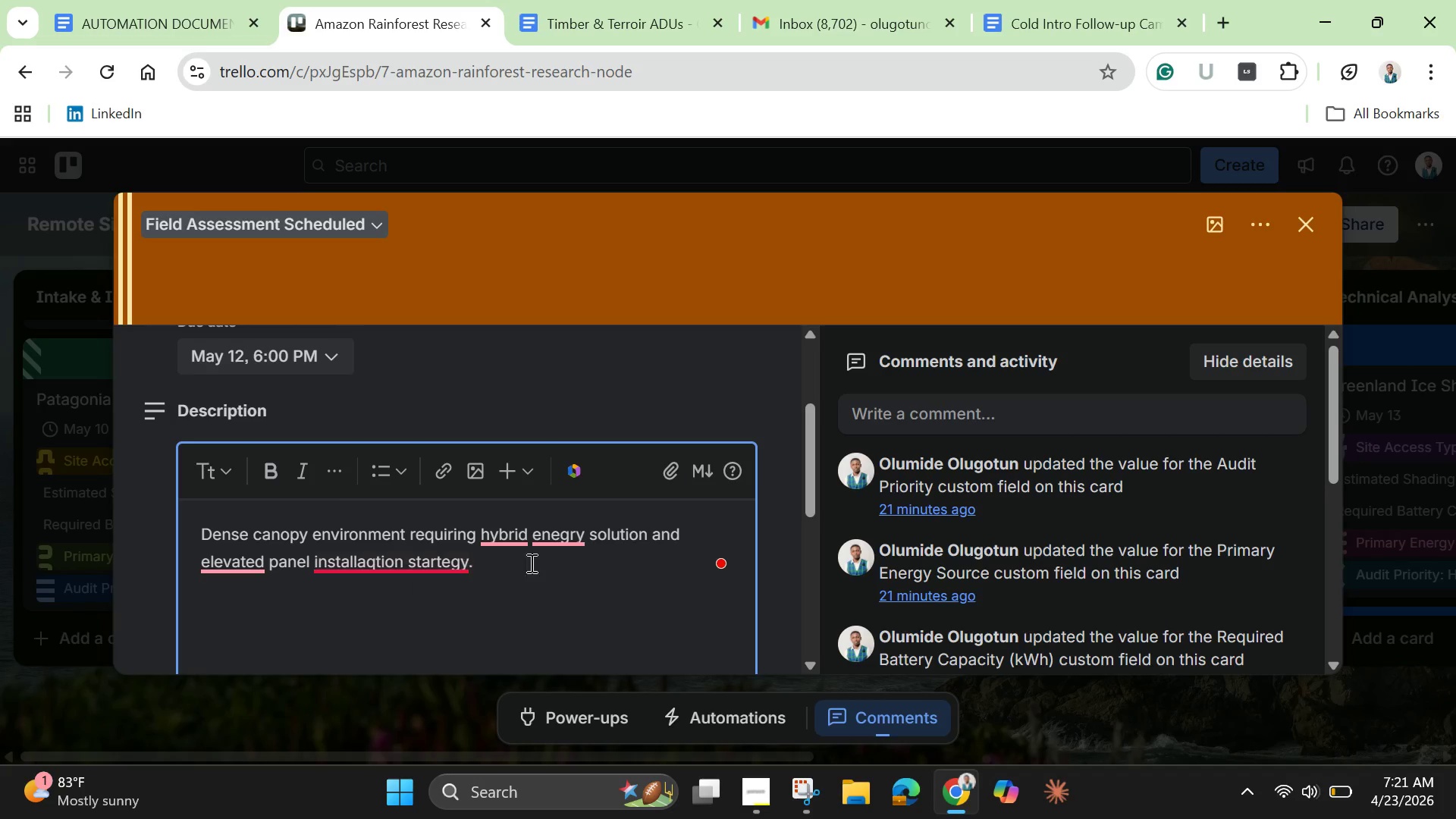 
left_click([511, 530])
 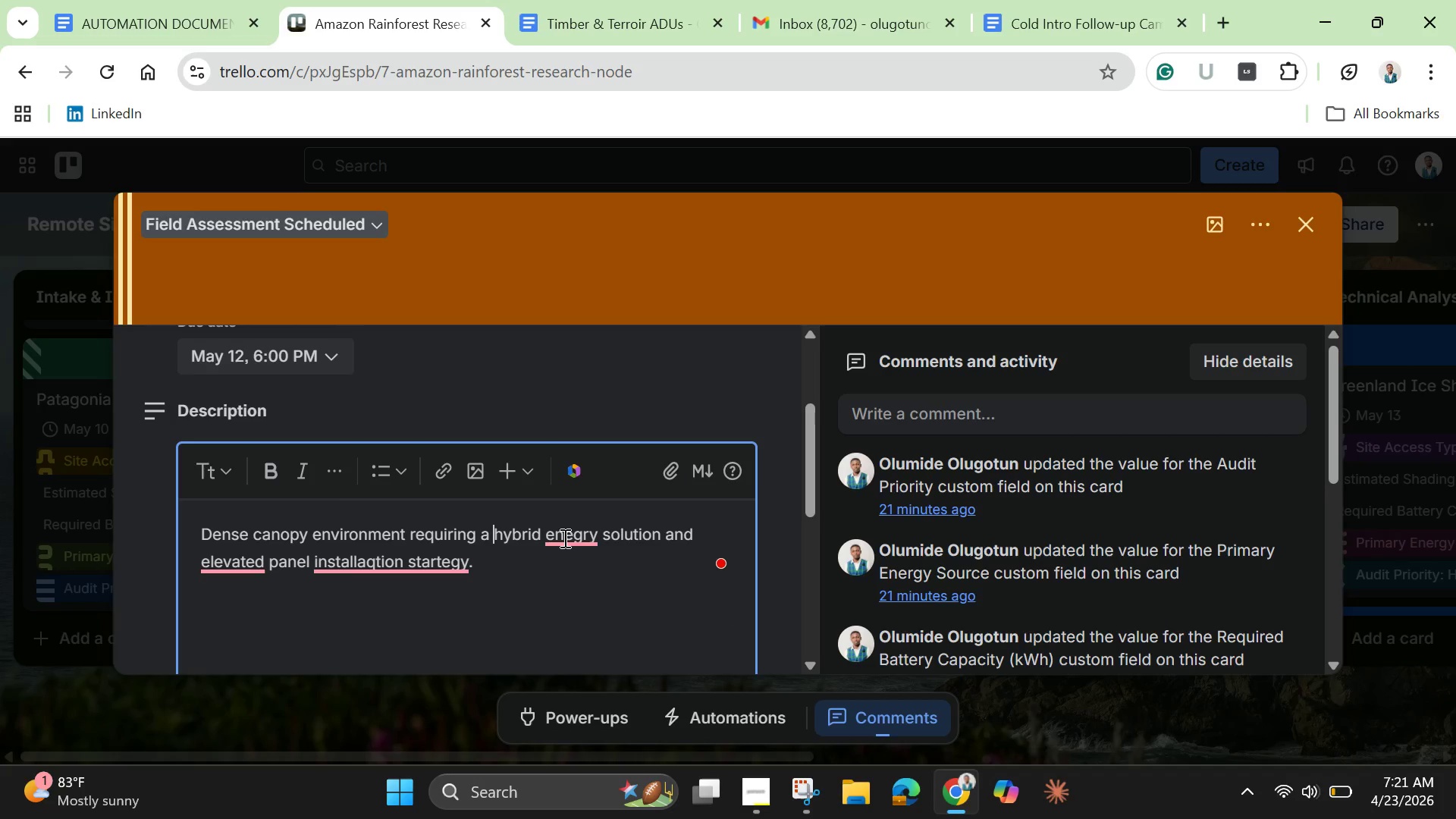 
left_click([568, 537])
 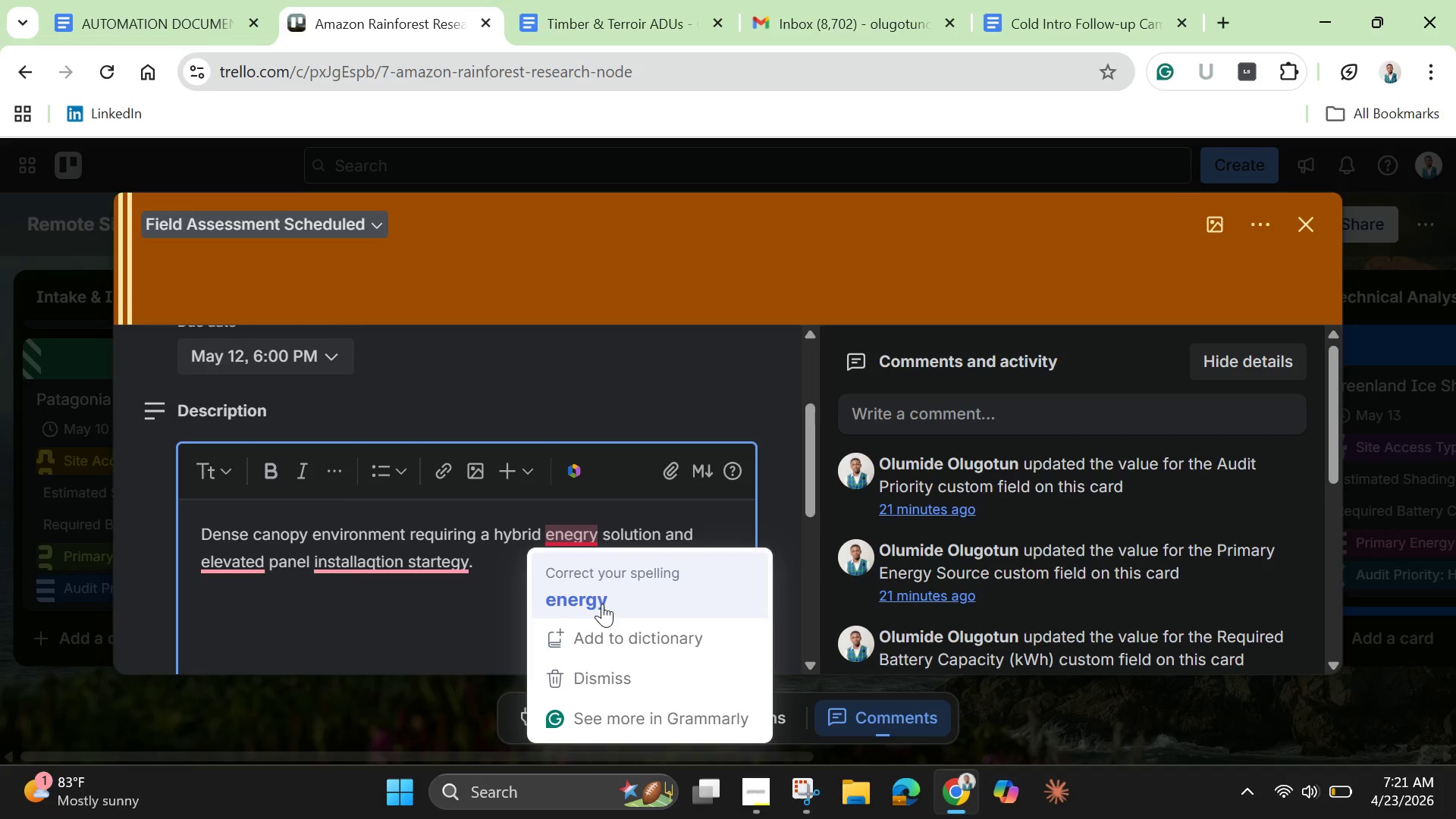 
left_click([602, 604])
 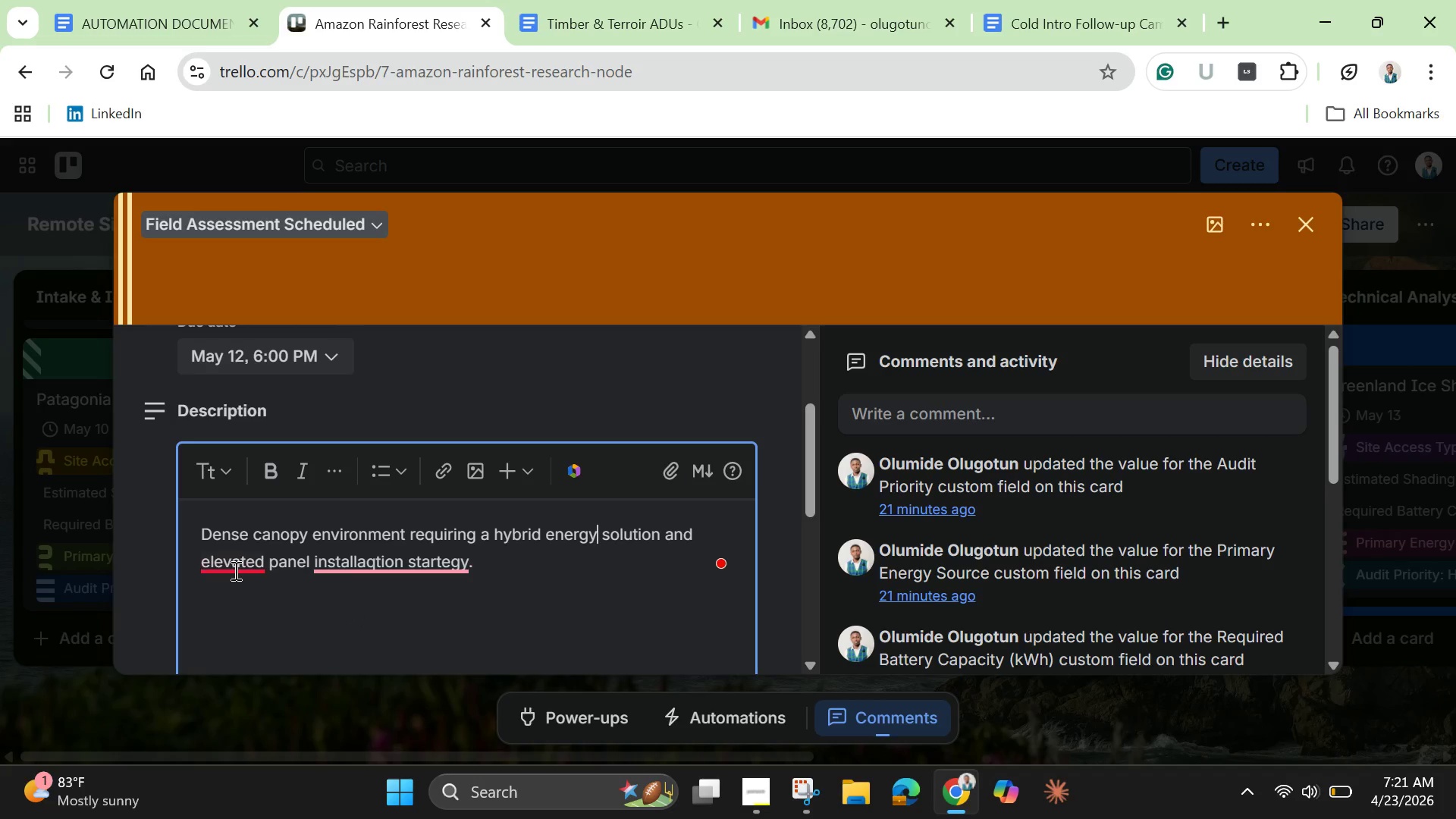 
left_click([234, 570])
 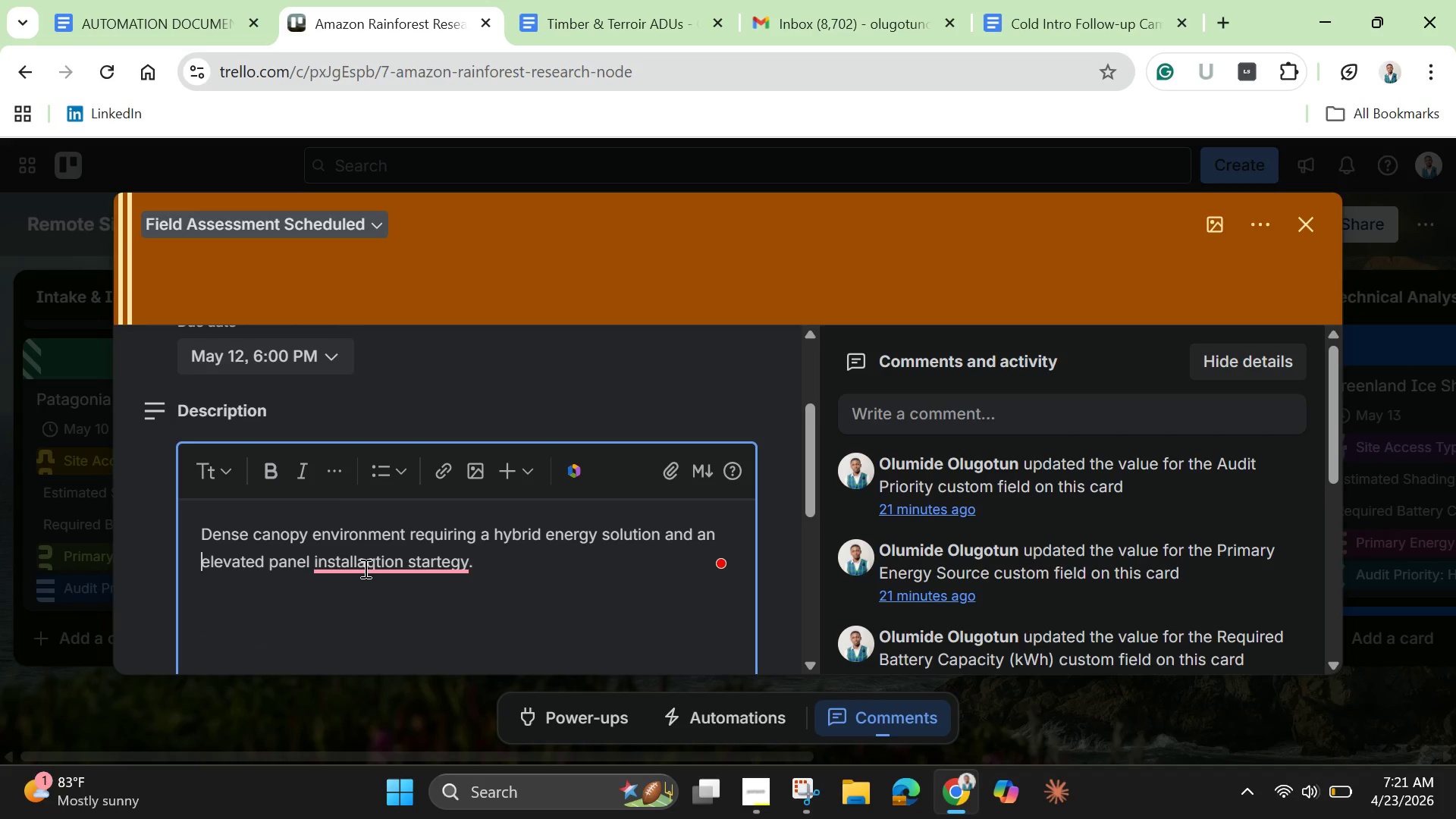 
left_click([369, 563])
 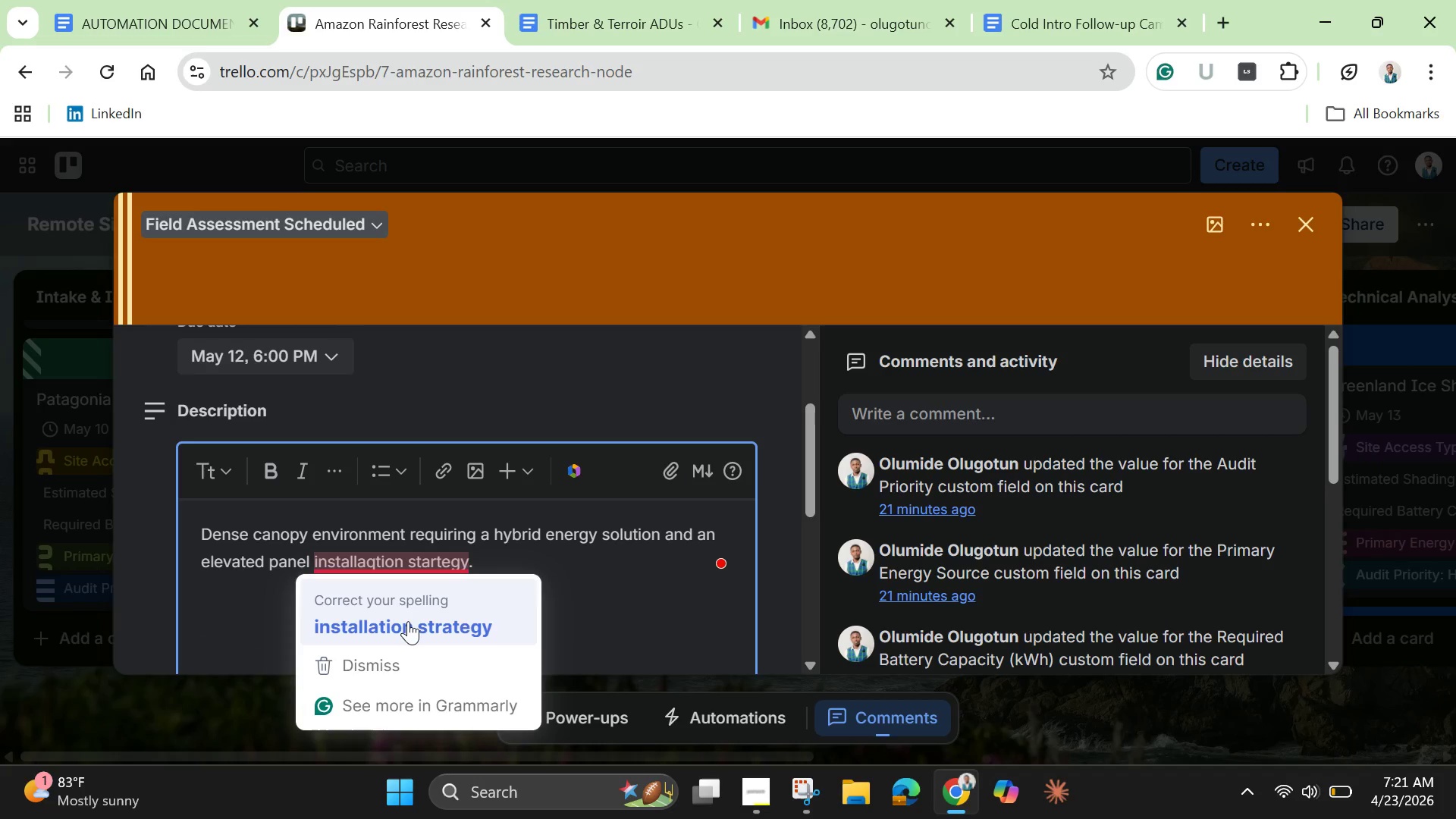 
left_click([408, 621])
 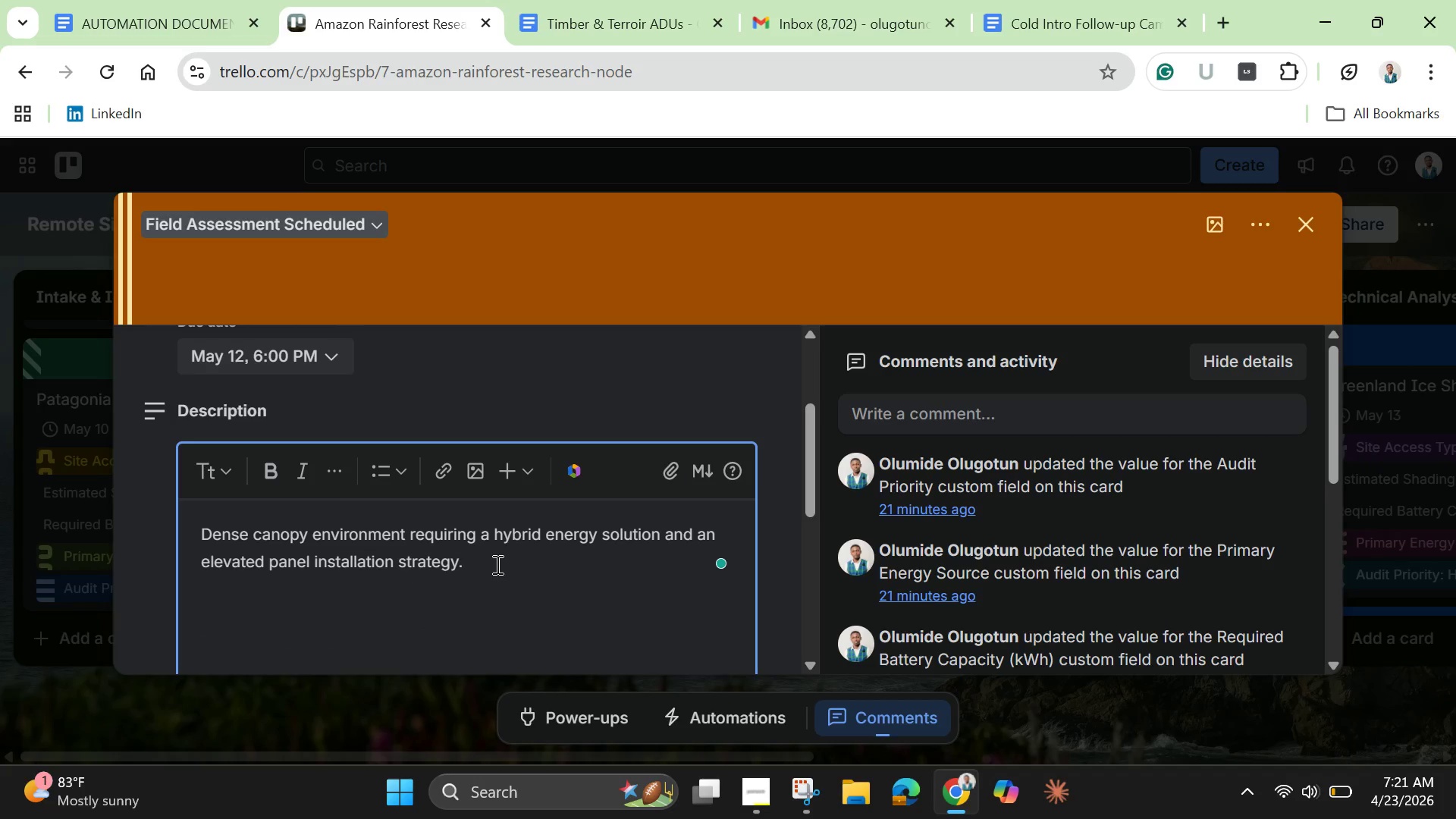 
left_click([496, 564])
 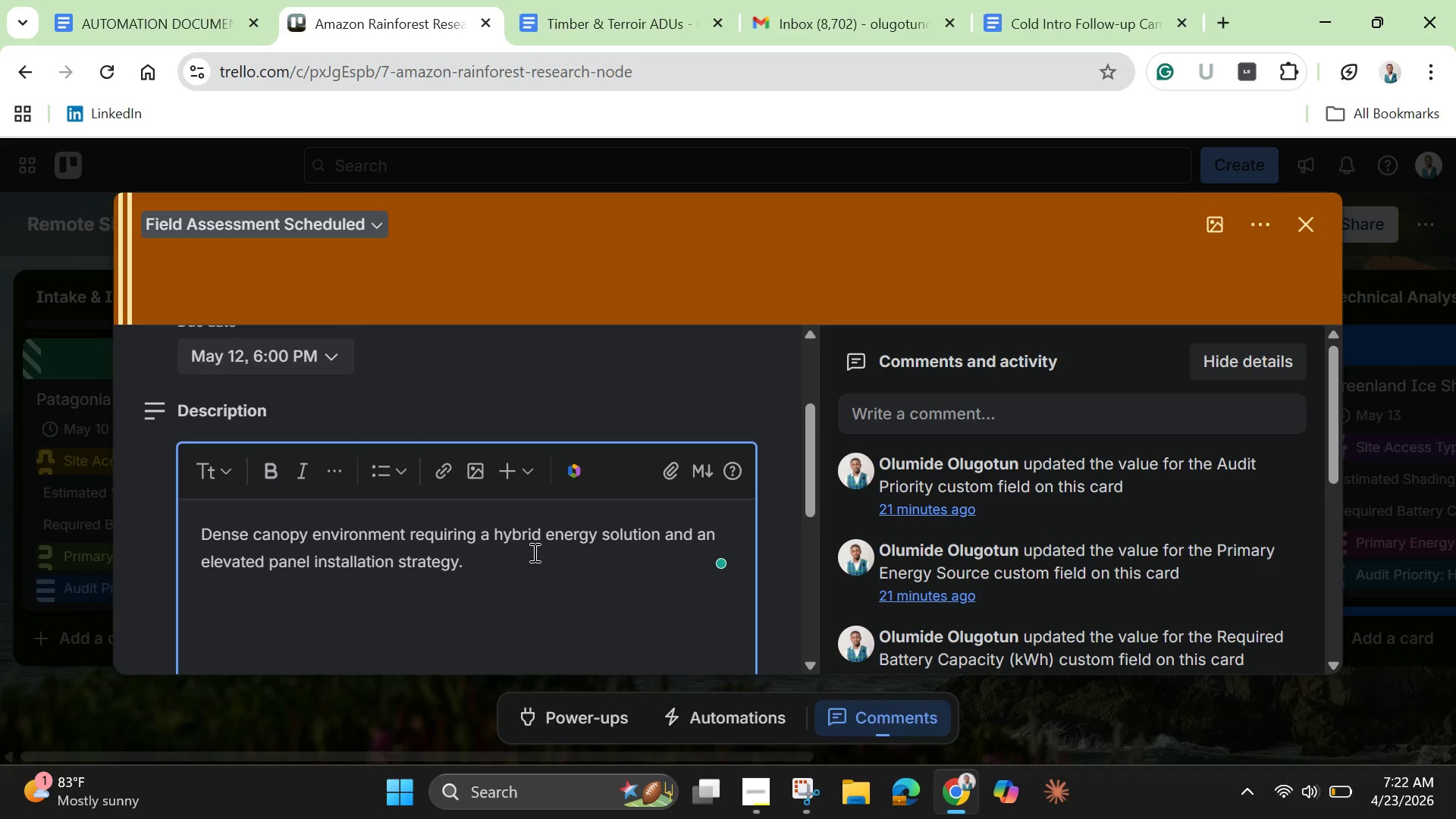 
wait(5.12)
 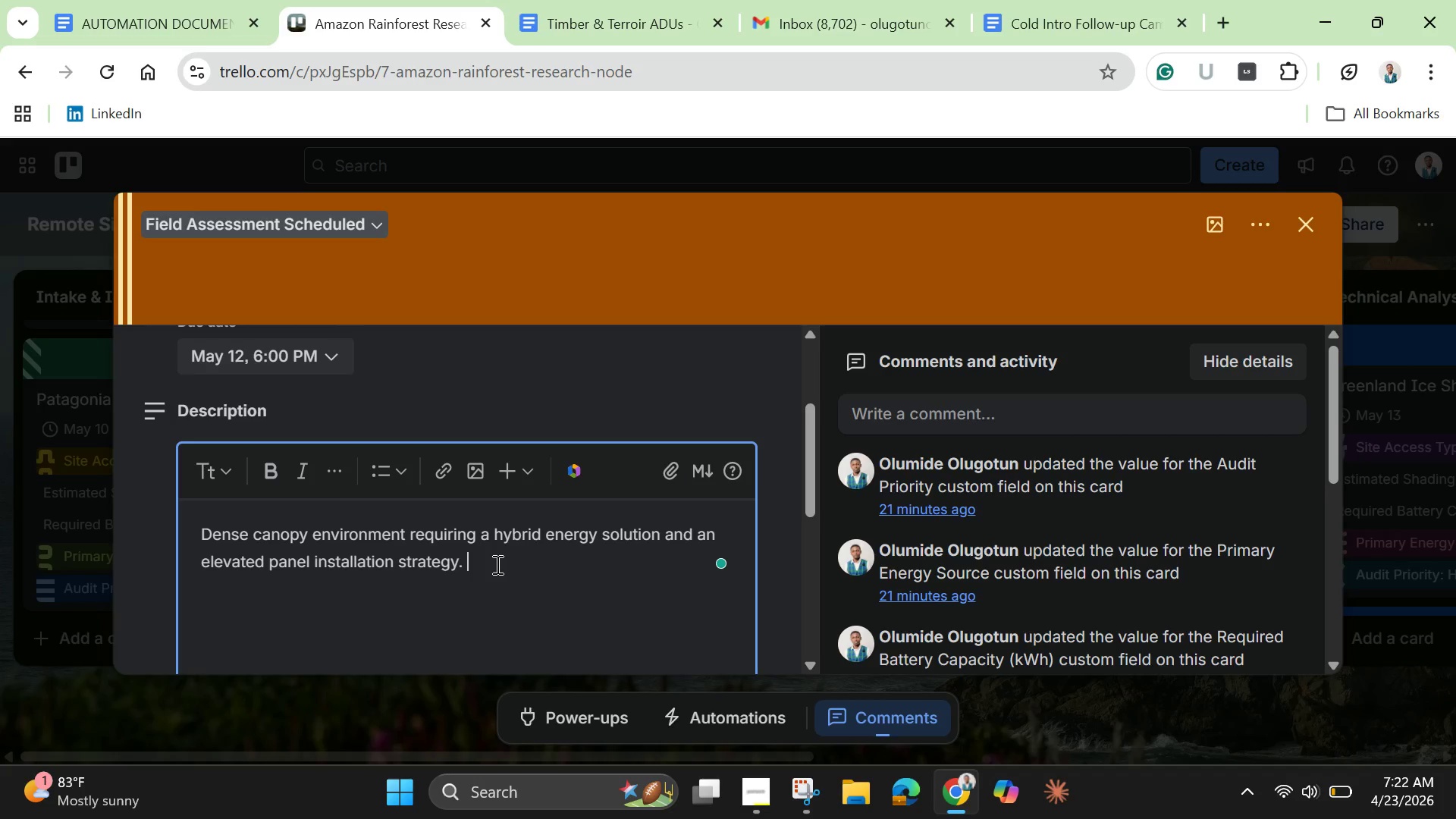 
left_click([777, 578])
 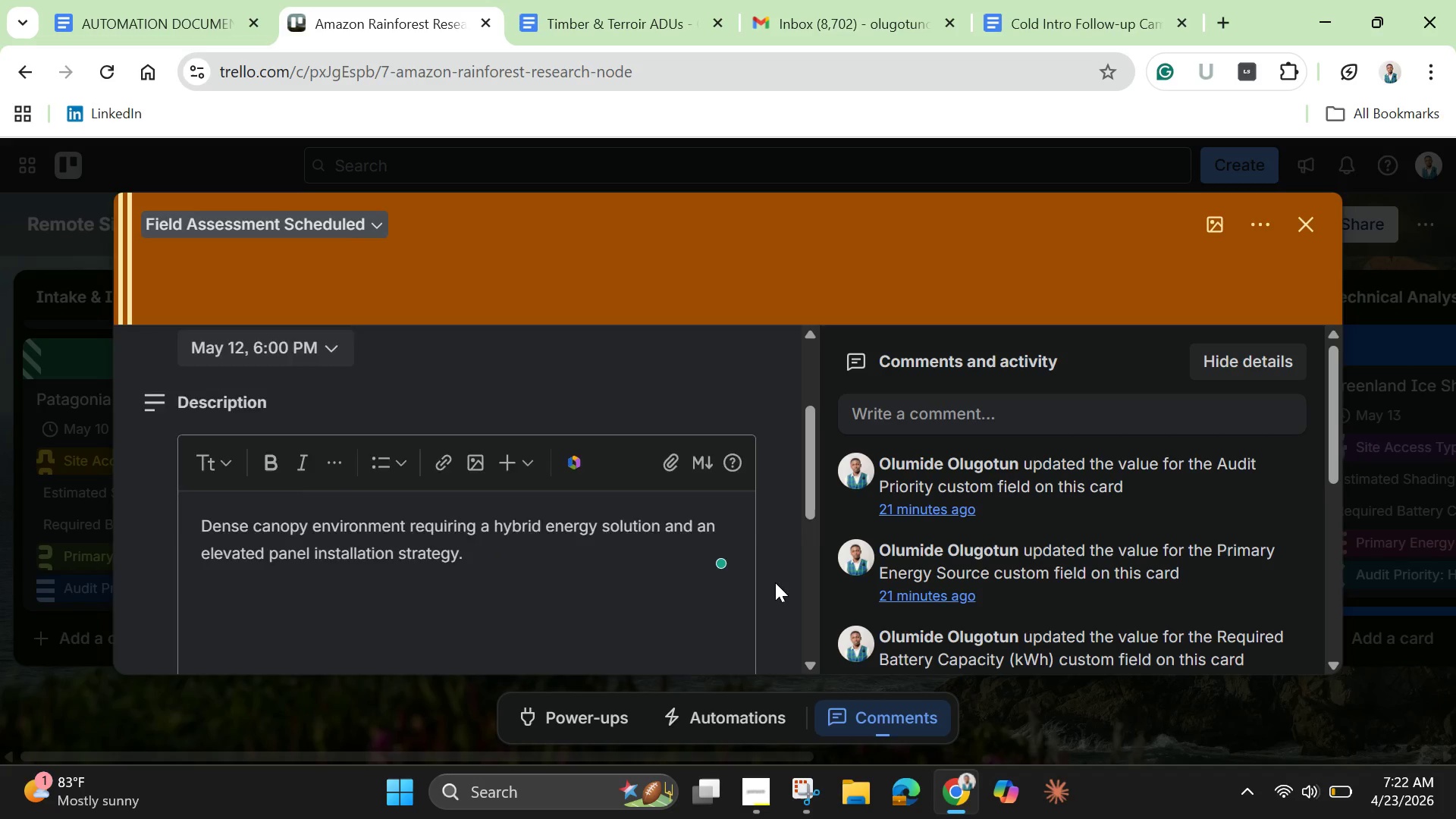 
scroll: coordinate [240, 552], scroll_direction: up, amount: 2.0
 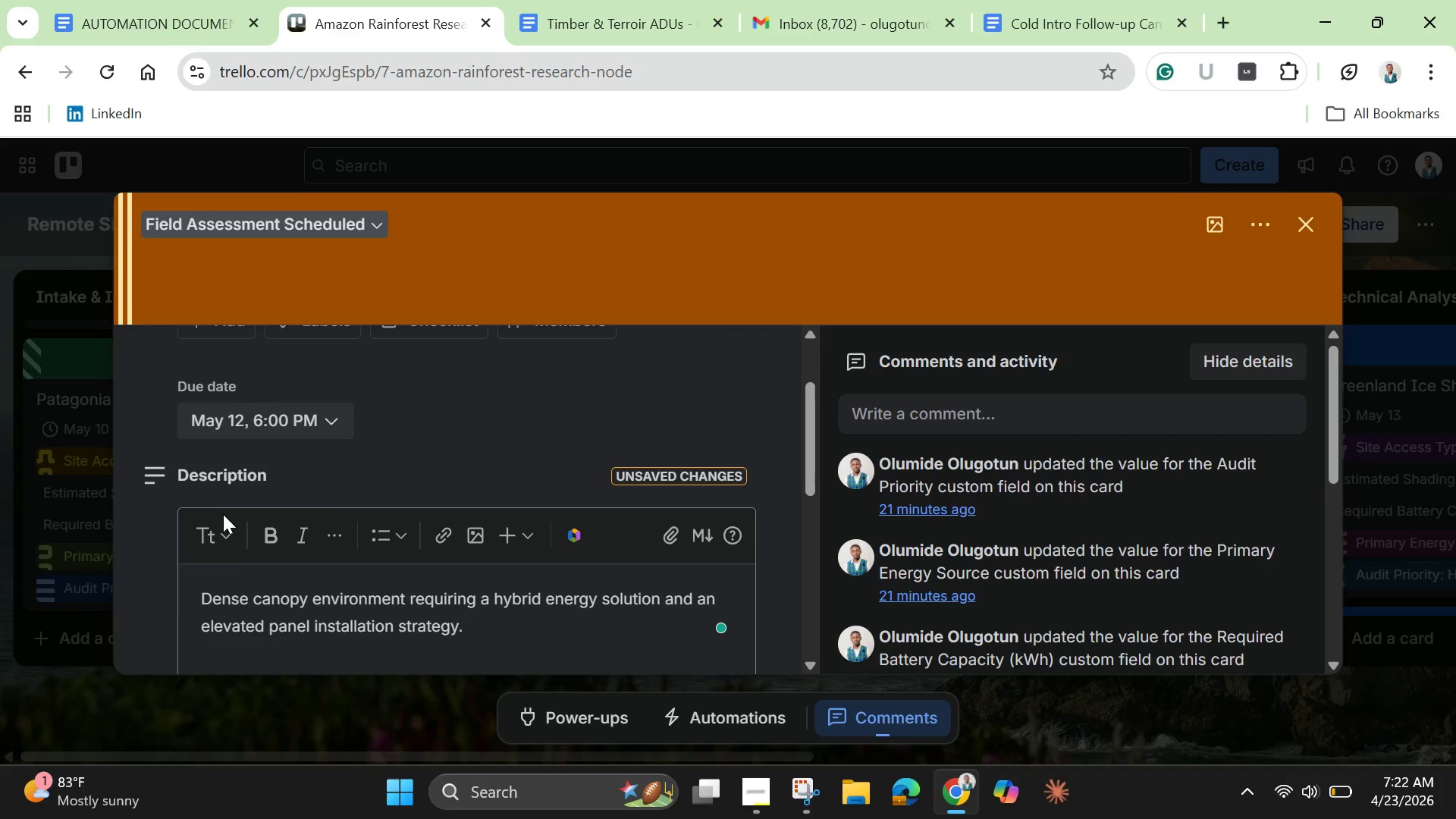 
scroll: coordinate [231, 526], scroll_direction: down, amount: 8.0
 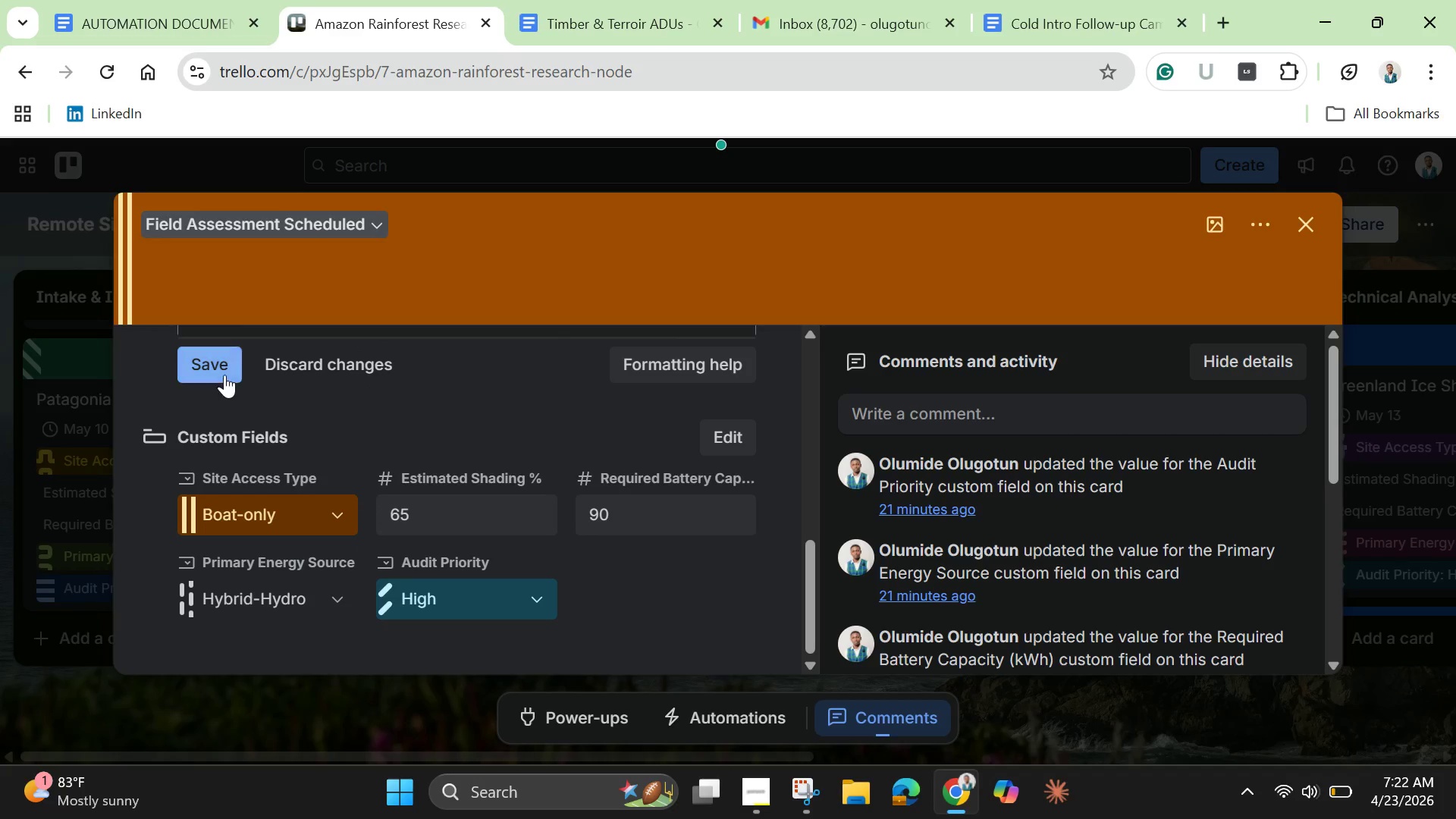 
left_click([223, 371])
 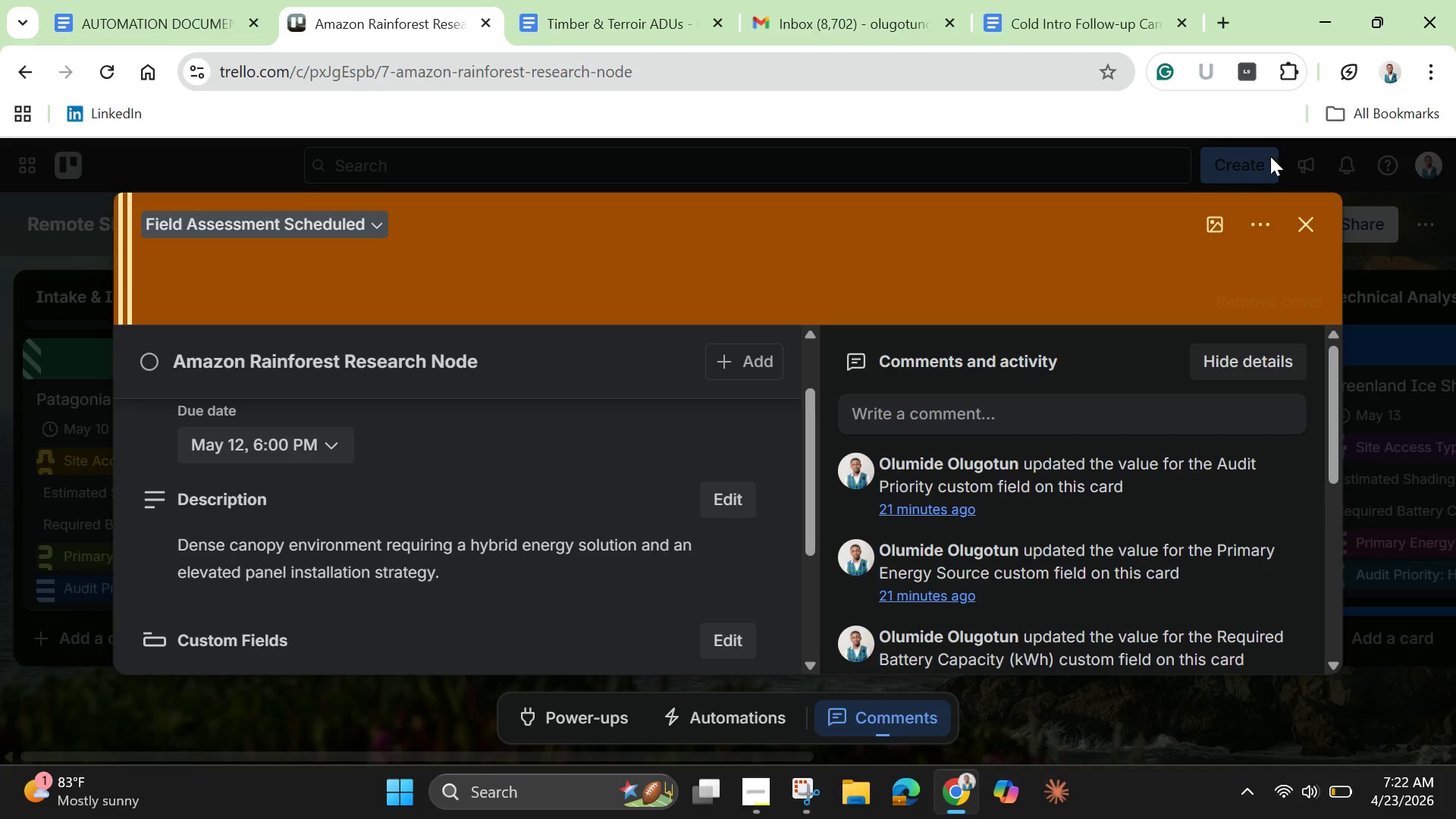 
wait(6.17)
 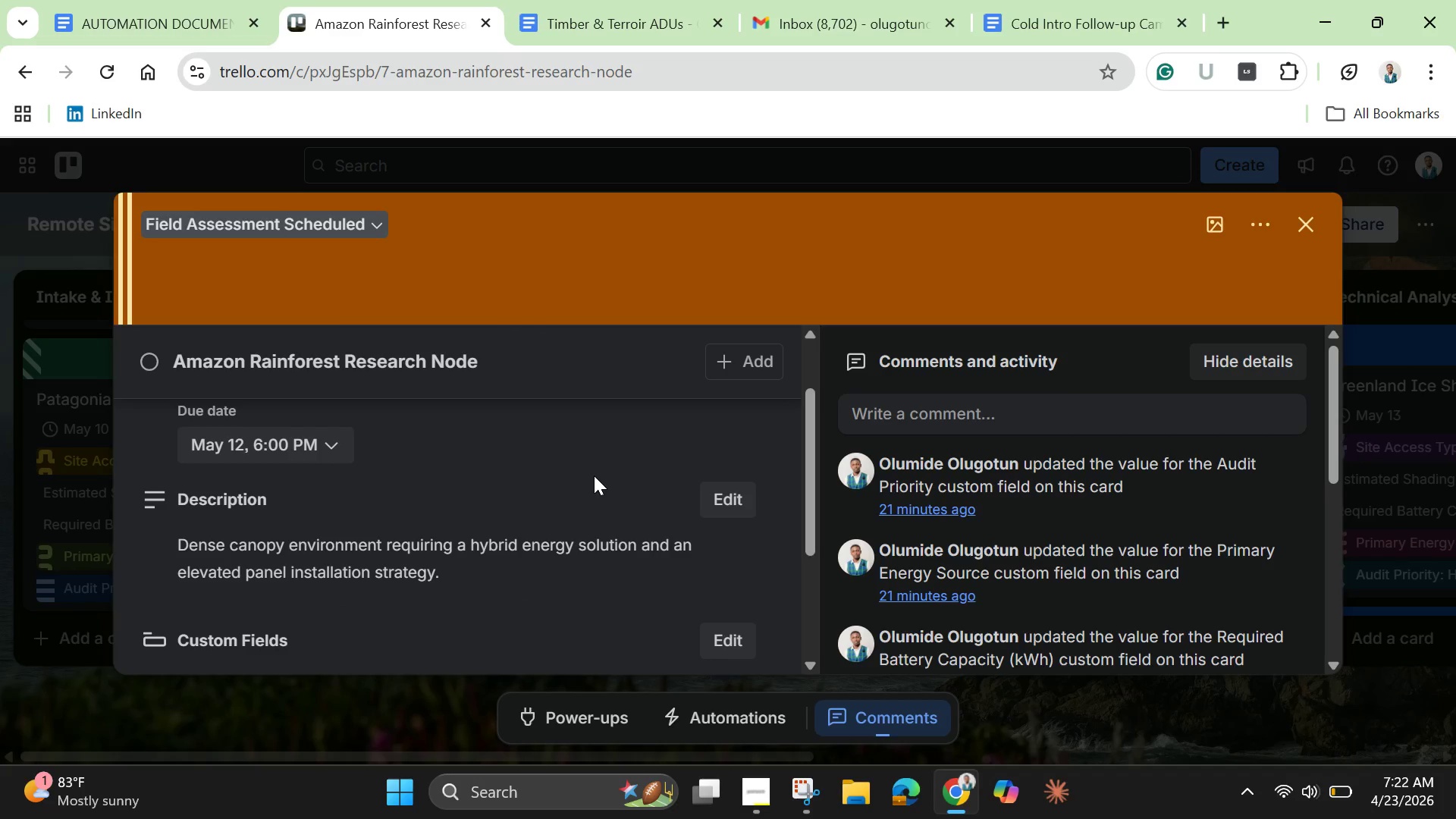 
left_click([309, 709])
 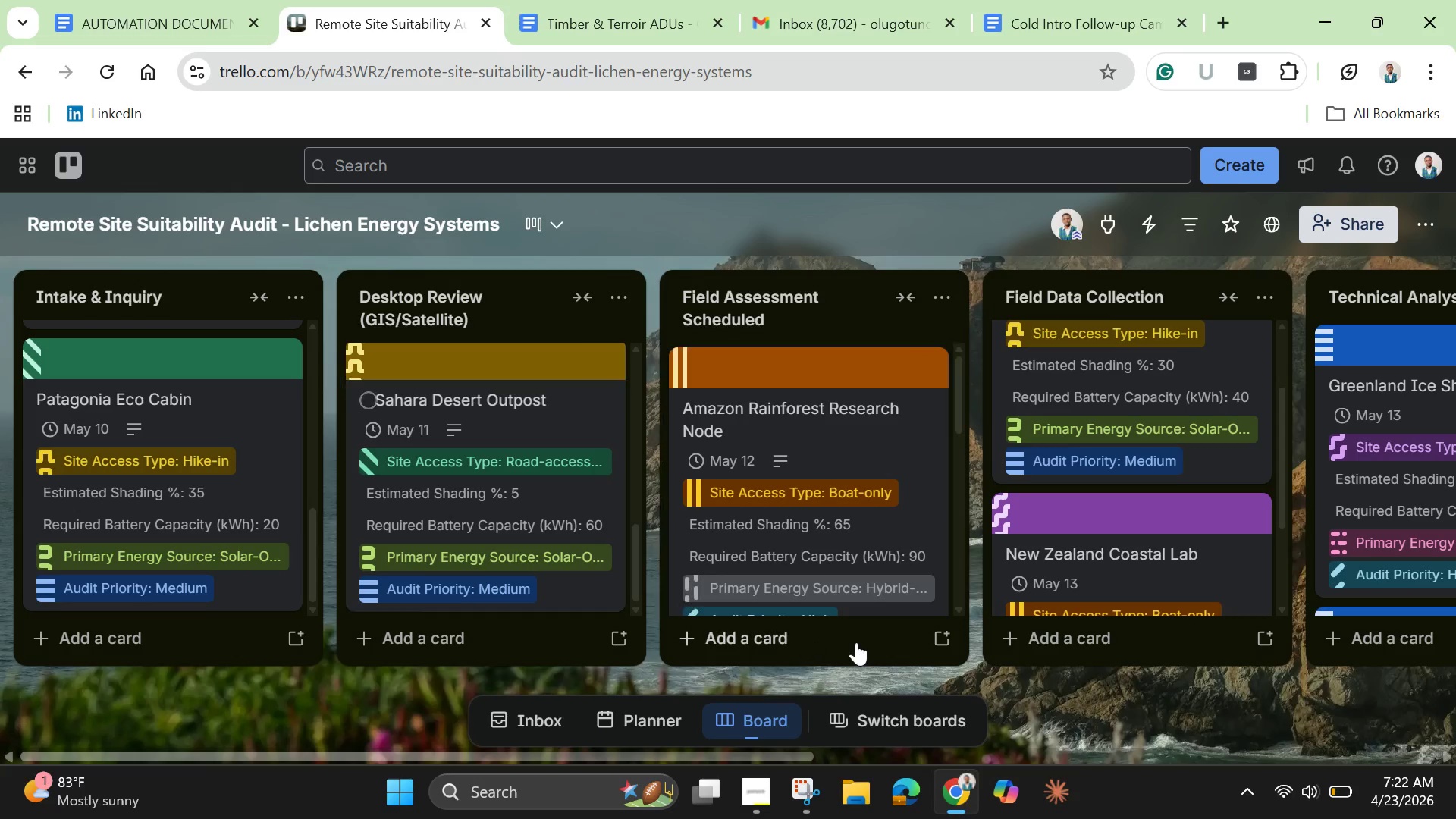 
scroll: coordinate [885, 559], scroll_direction: down, amount: 5.0
 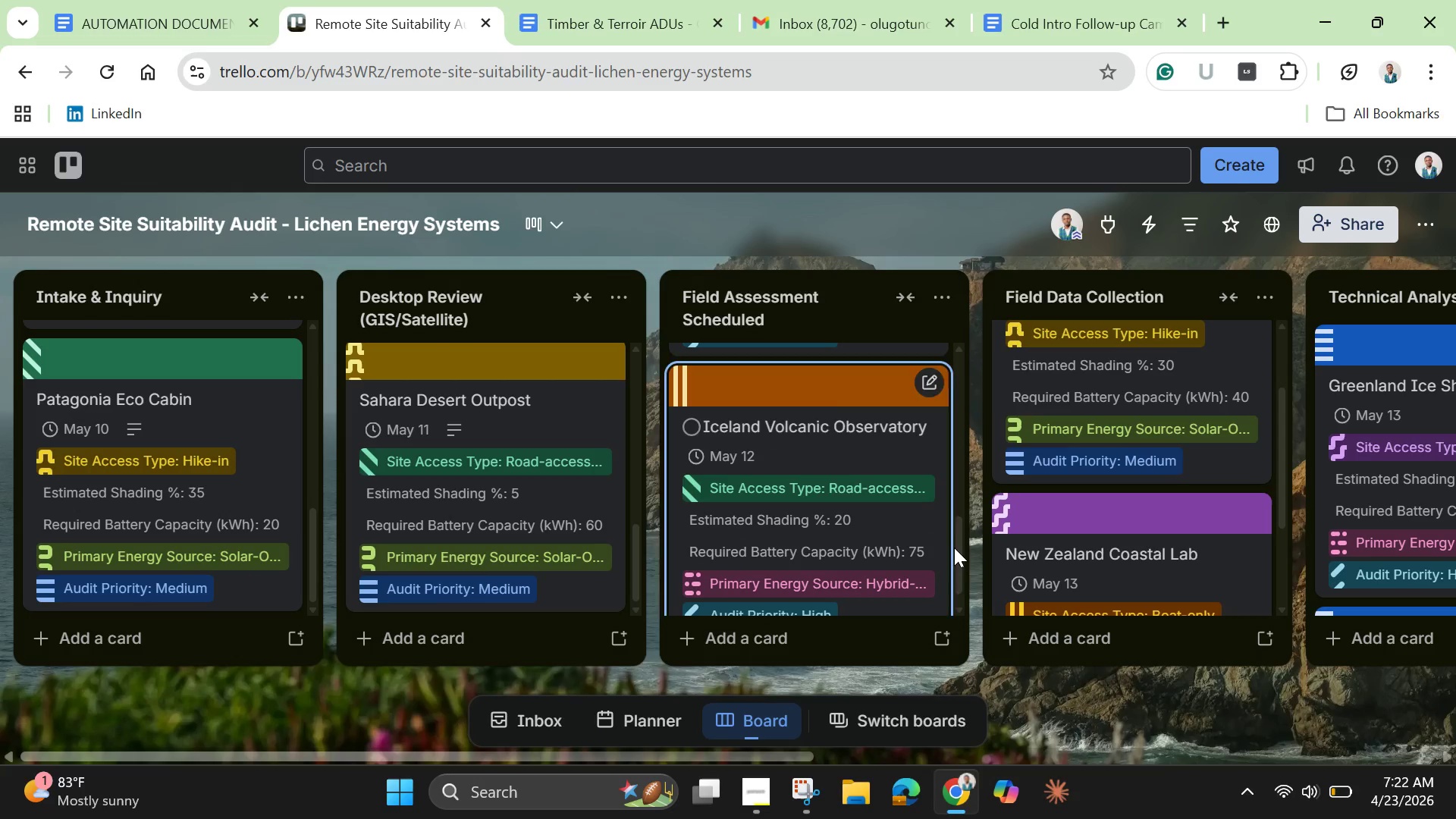 
left_click_drag(start_coordinate=[962, 560], to_coordinate=[953, 467])
 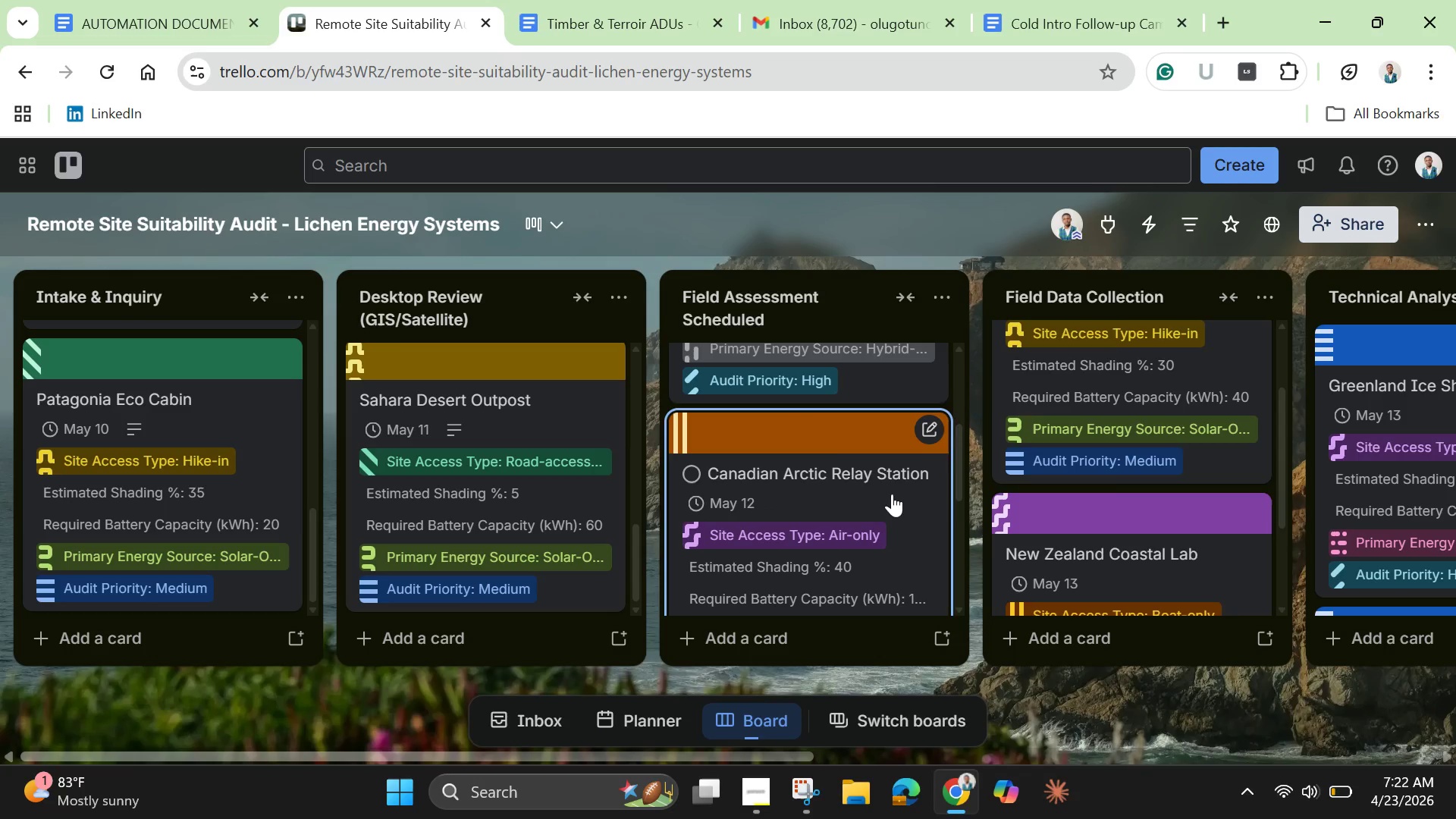 
left_click([892, 494])
 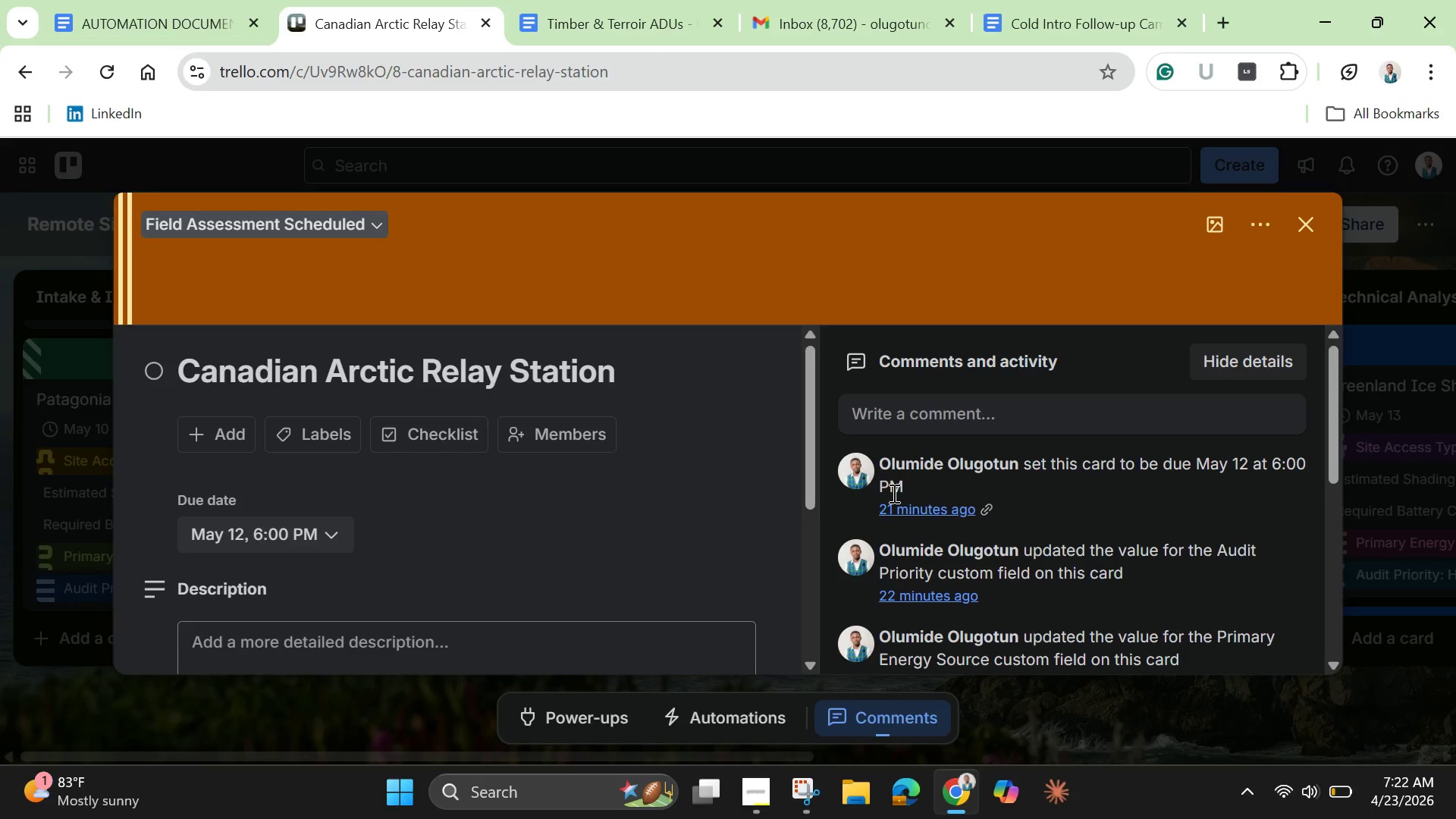 
wait(6.08)
 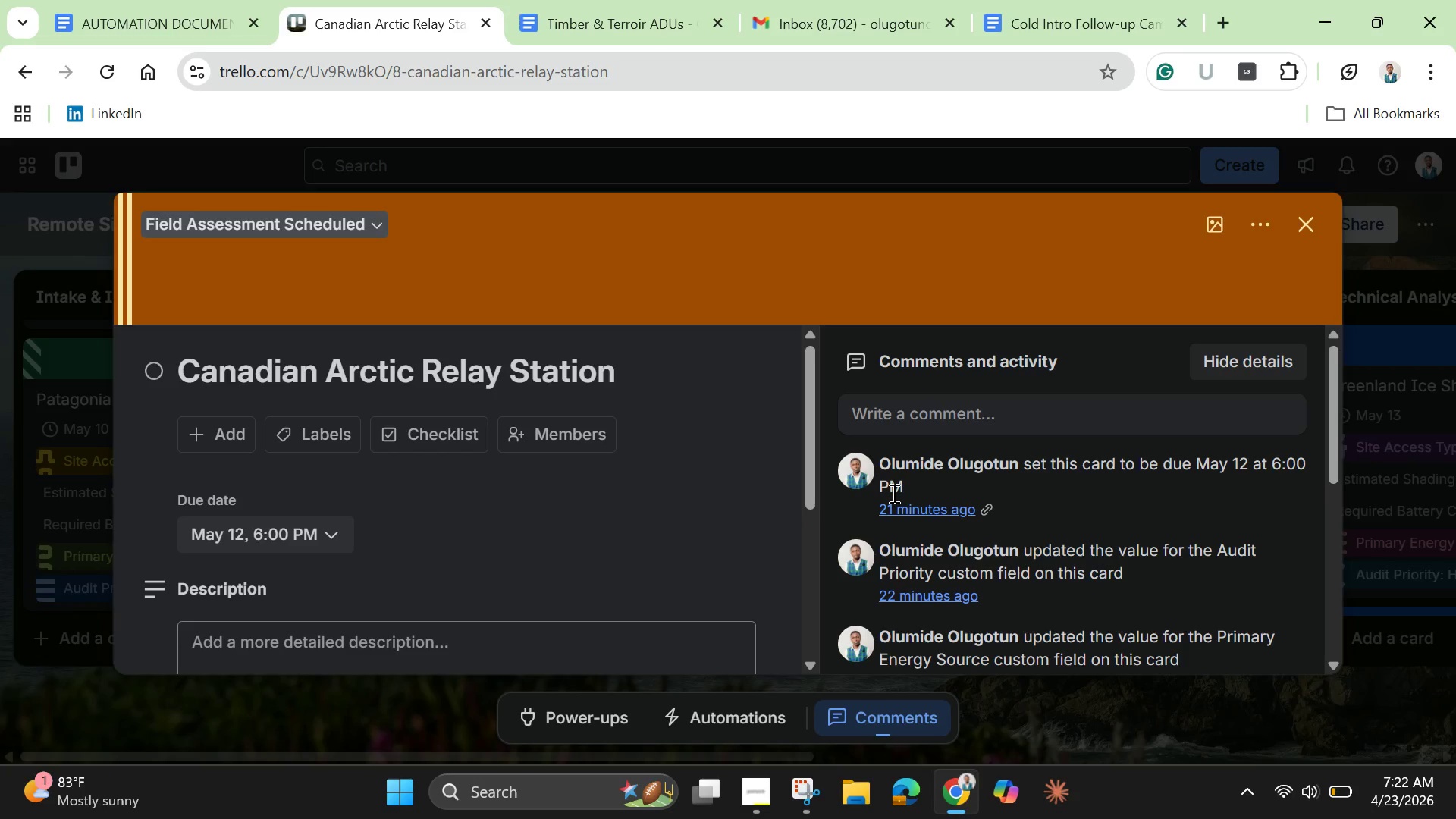 
scroll: coordinate [773, 519], scroll_direction: down, amount: 1.0
 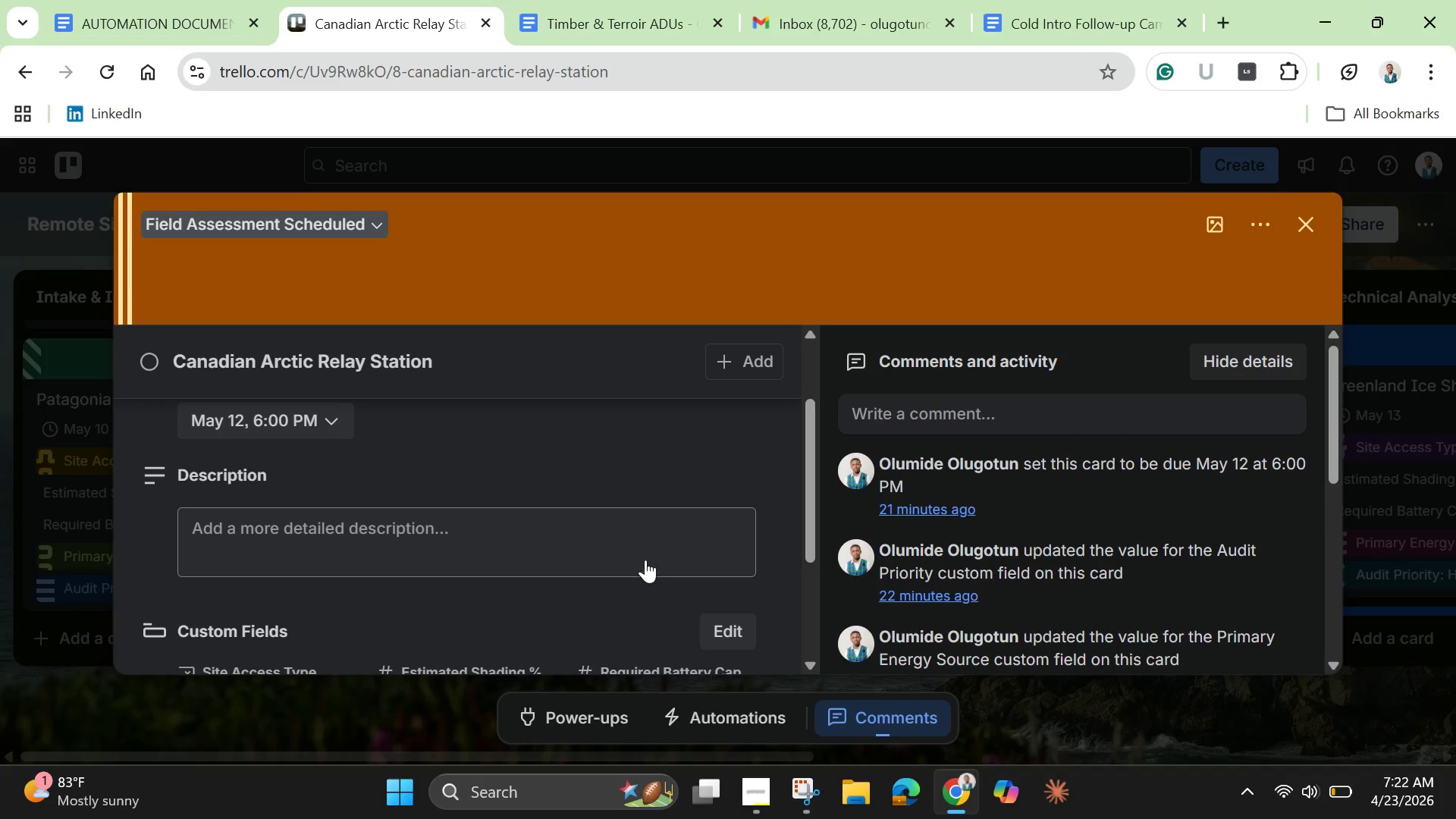 
left_click([645, 551])
 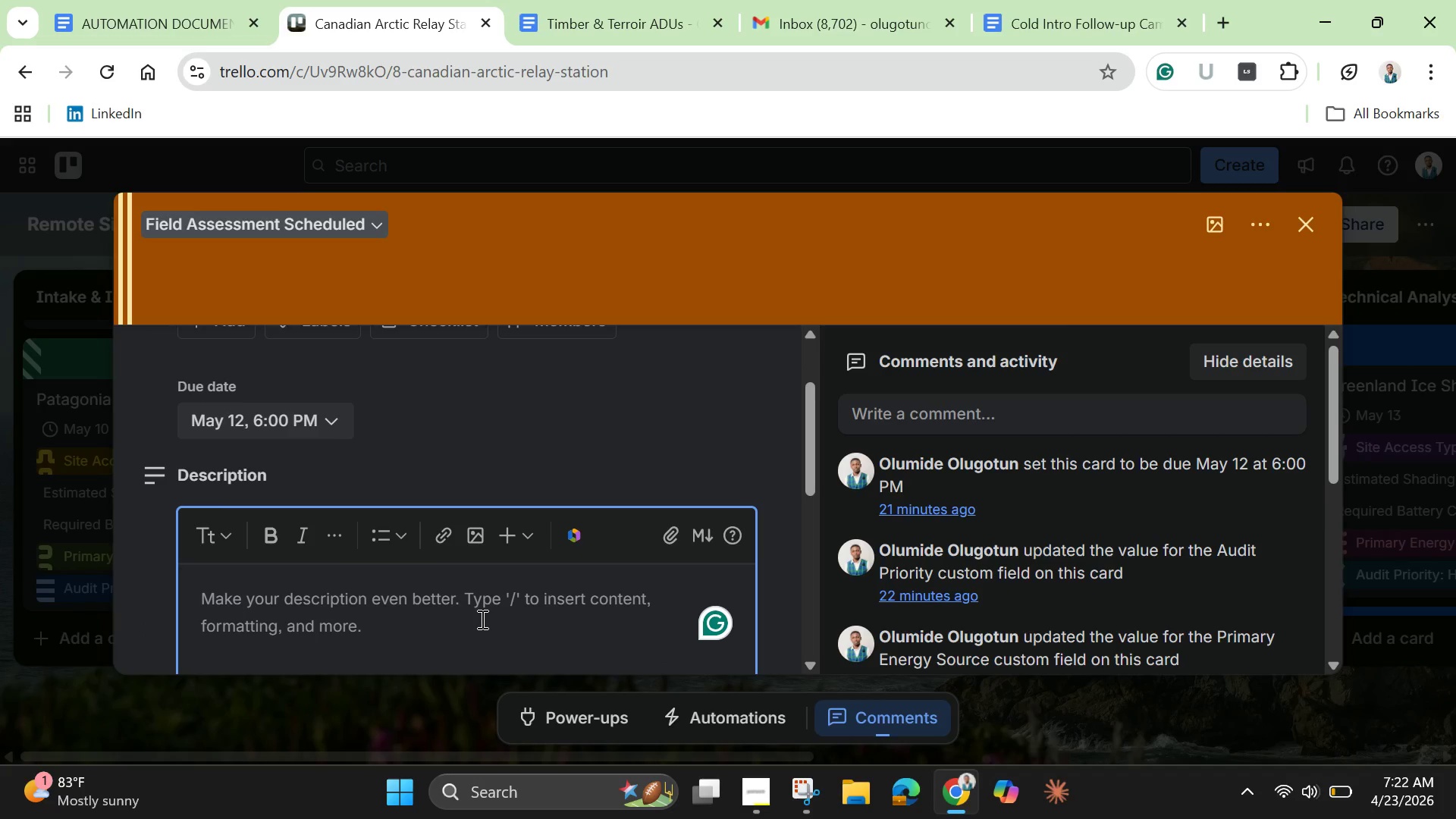 
type(Telecom relay audit with focus )
 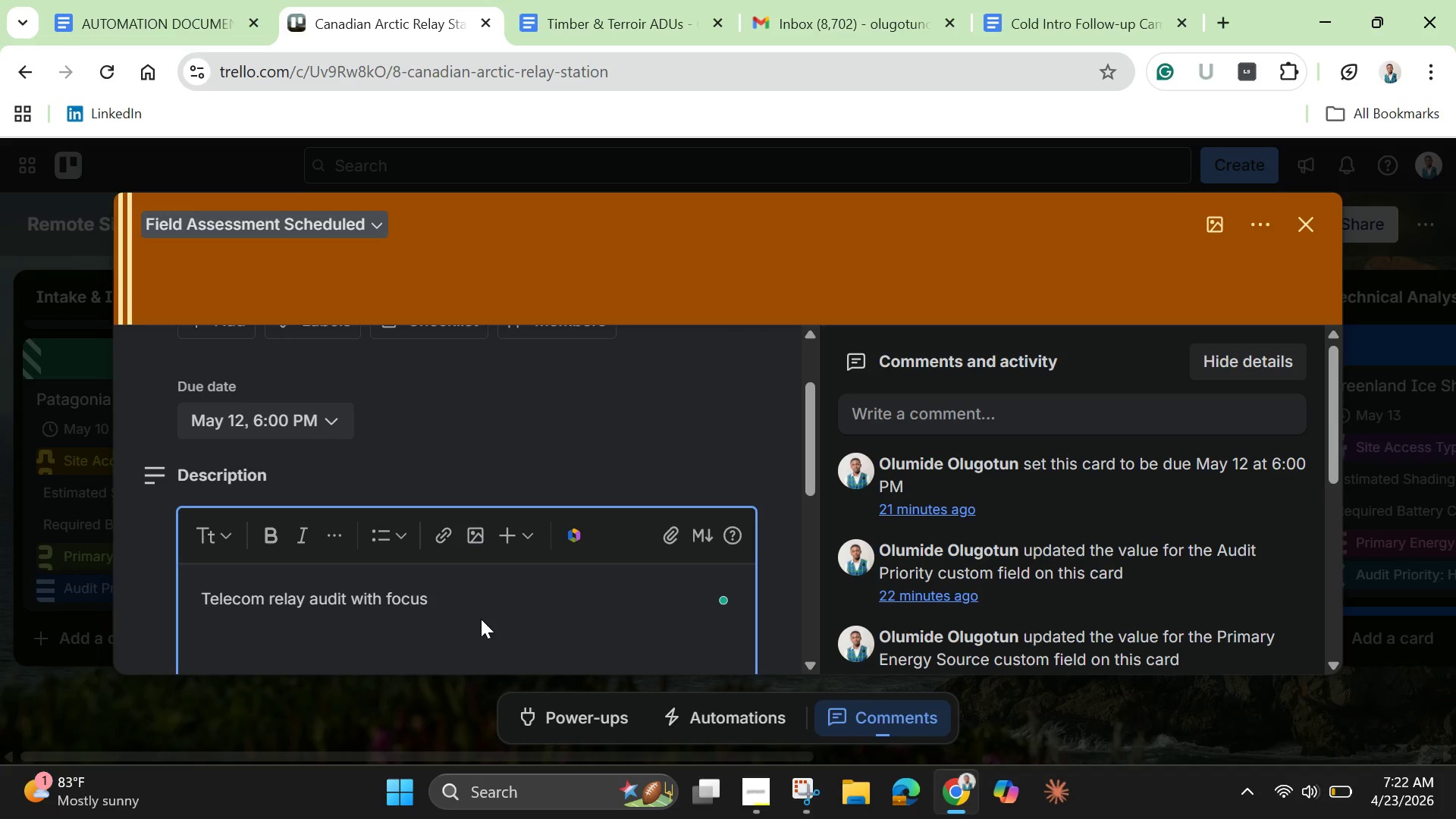 
type(on battery resilience )
key(Backspace)
type(, wind integration, and lin)
key(Backspace)
type(mited sunlight periods. )
 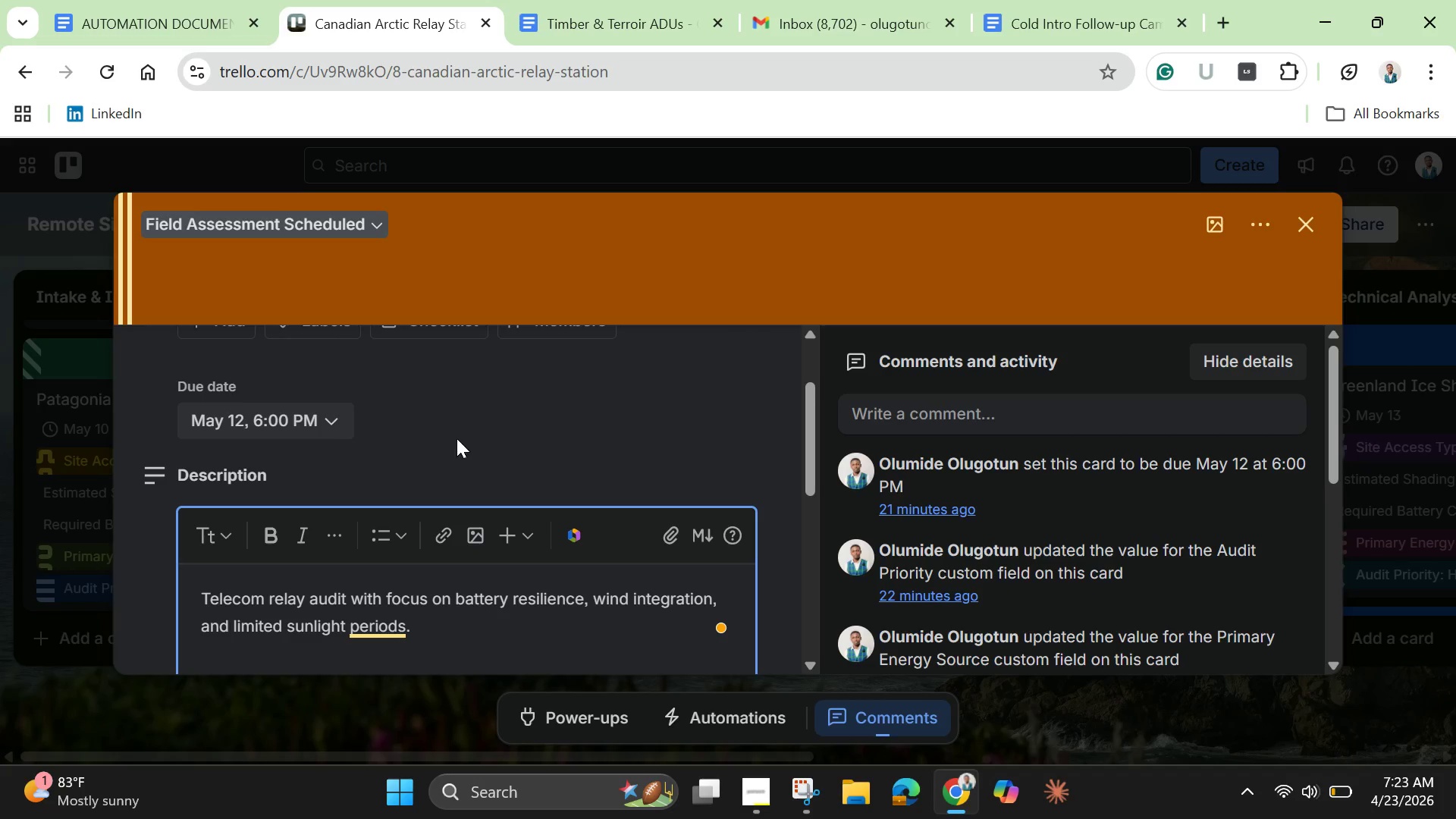 
left_click([518, 625])
 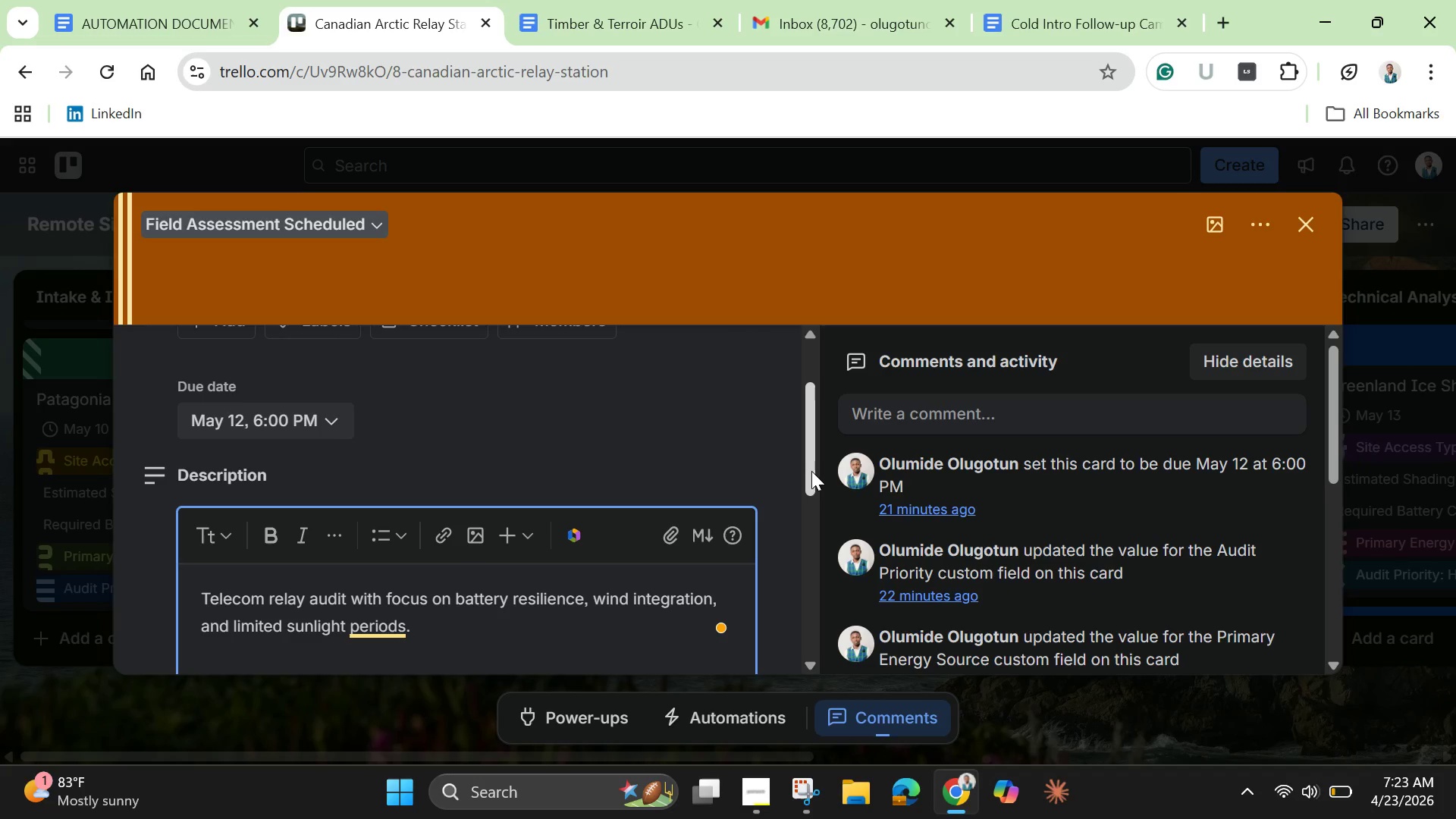 
left_click_drag(start_coordinate=[809, 472], to_coordinate=[817, 532])
 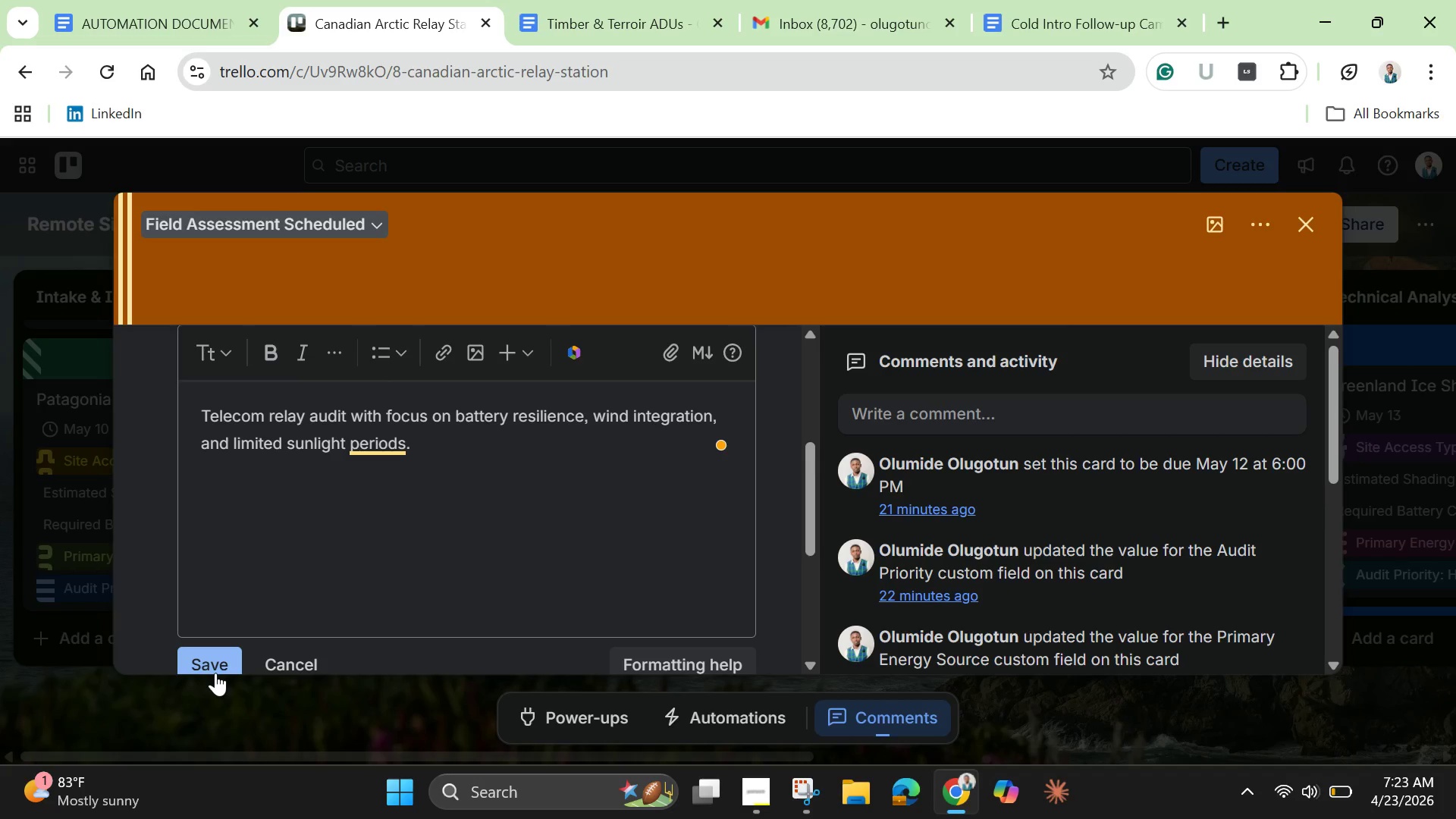 
left_click([213, 667])
 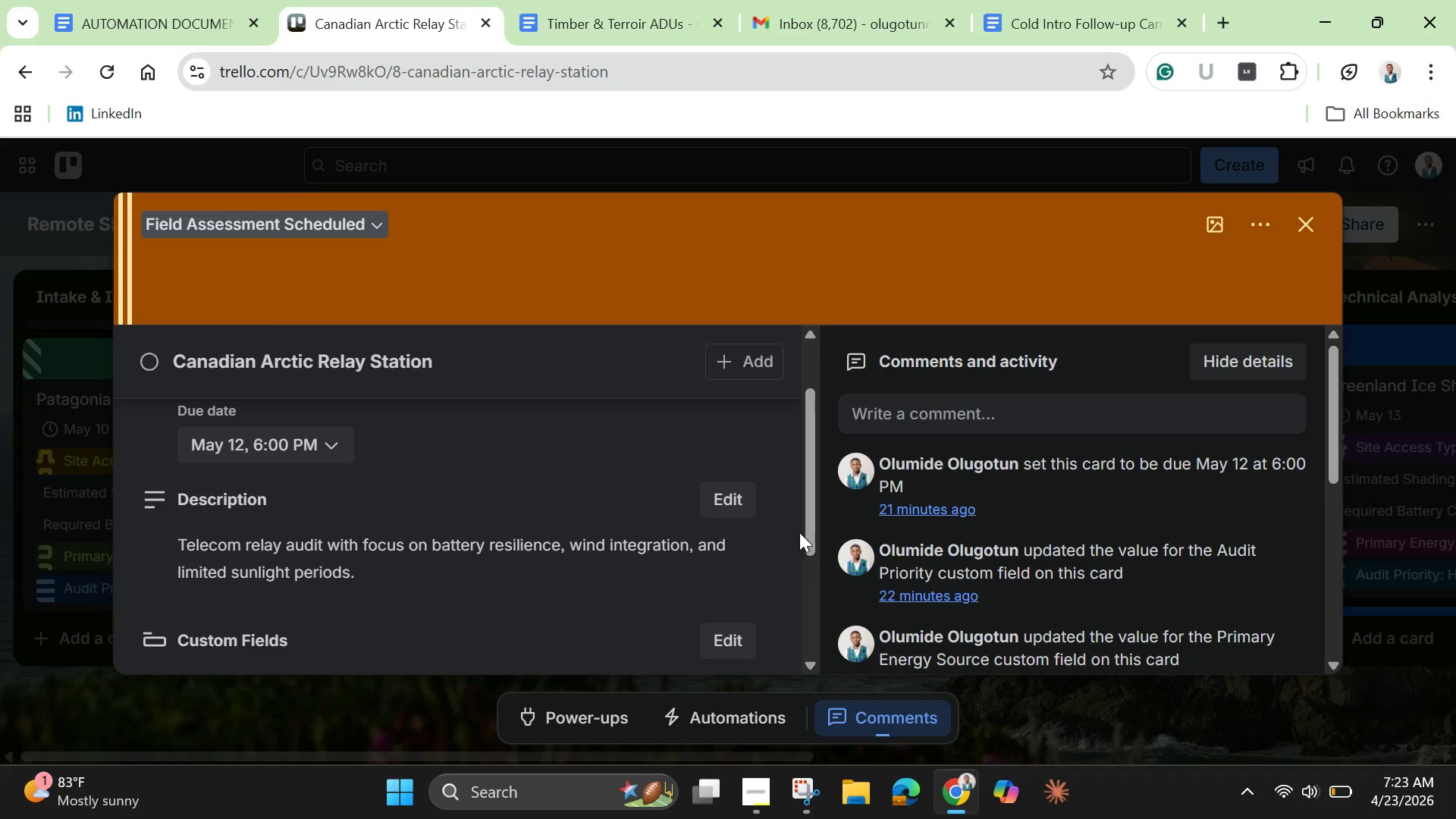 
left_click_drag(start_coordinate=[811, 510], to_coordinate=[817, 615])
 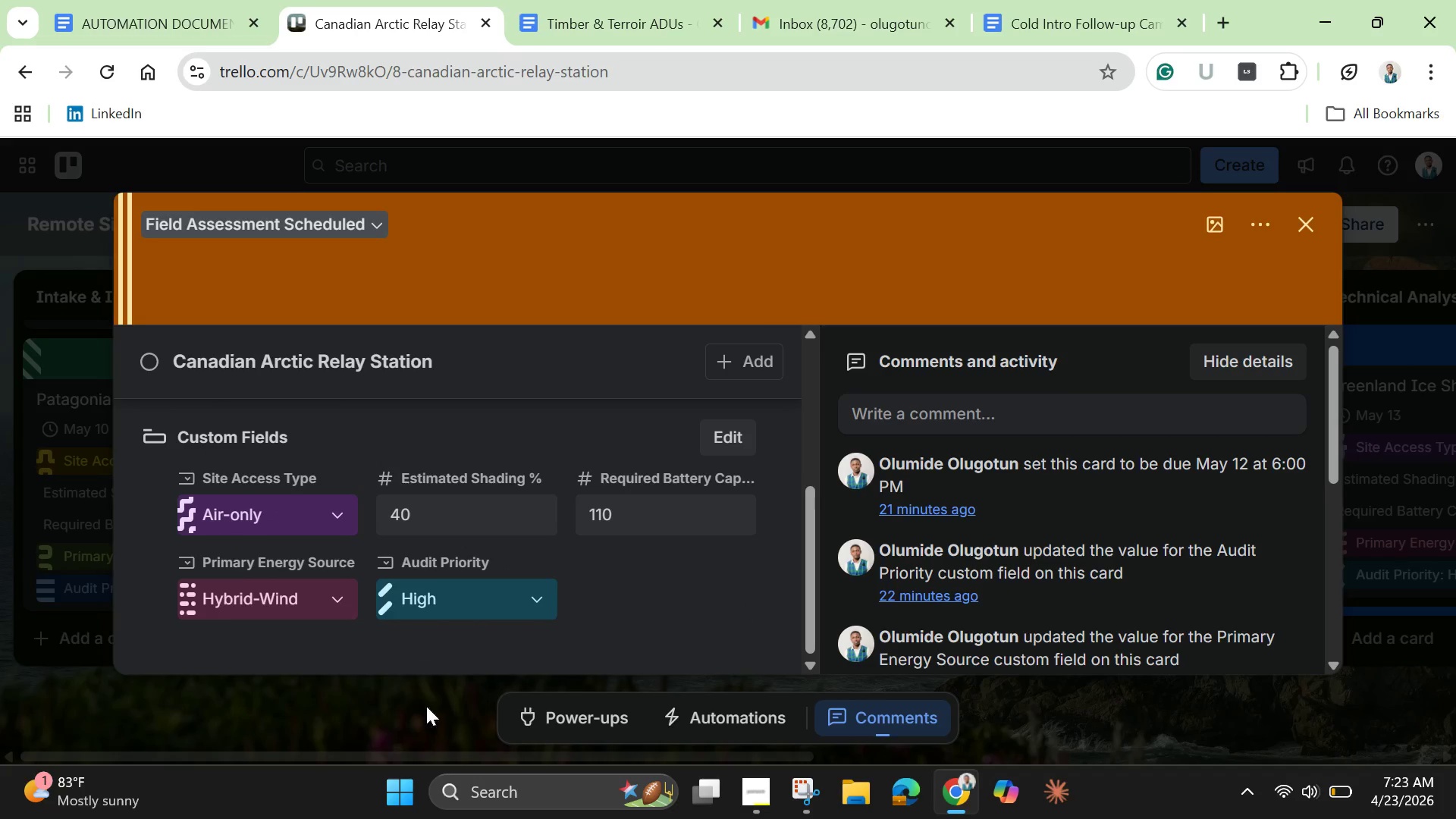 
left_click([404, 710])
 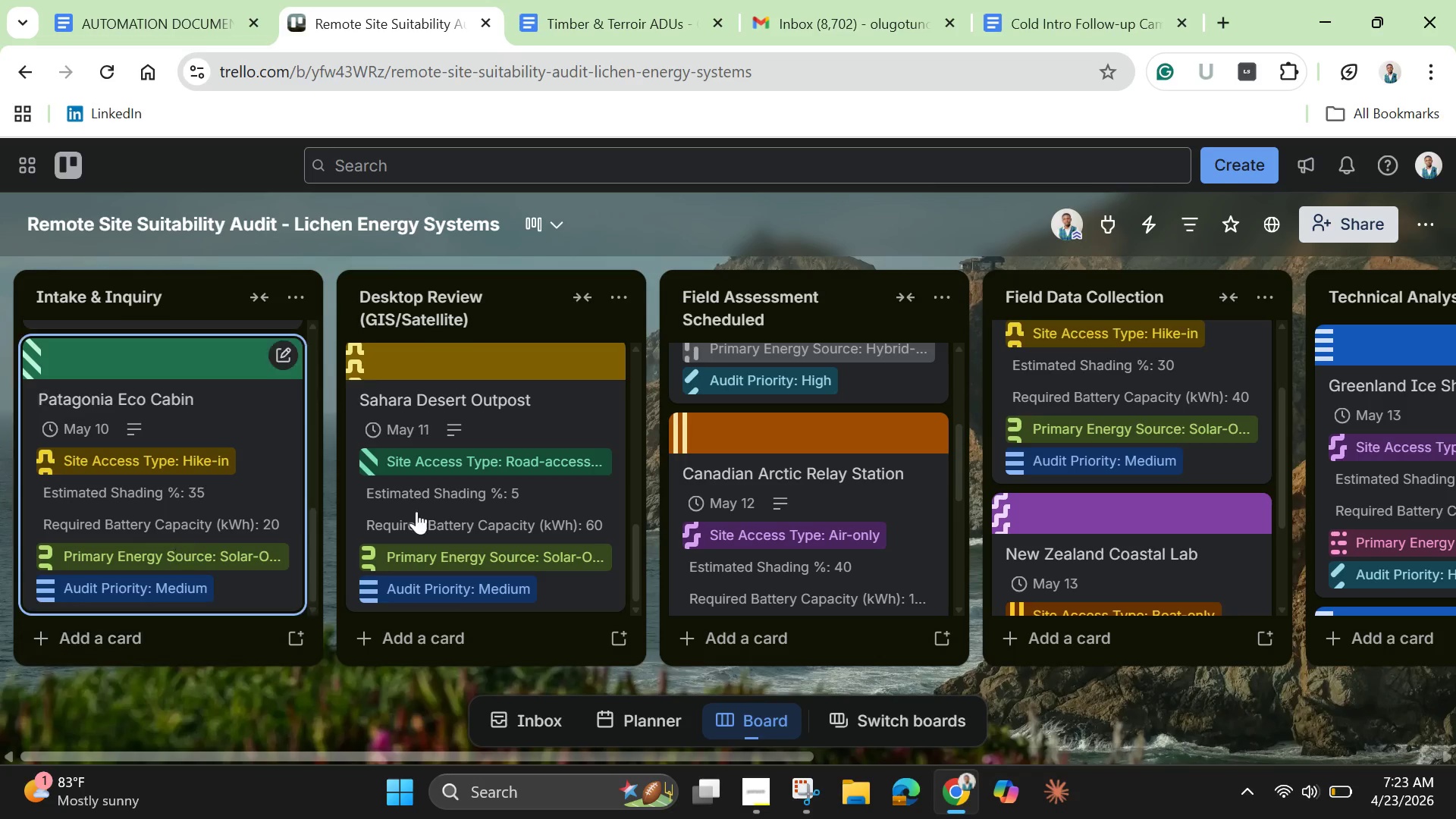 
wait(6.22)
 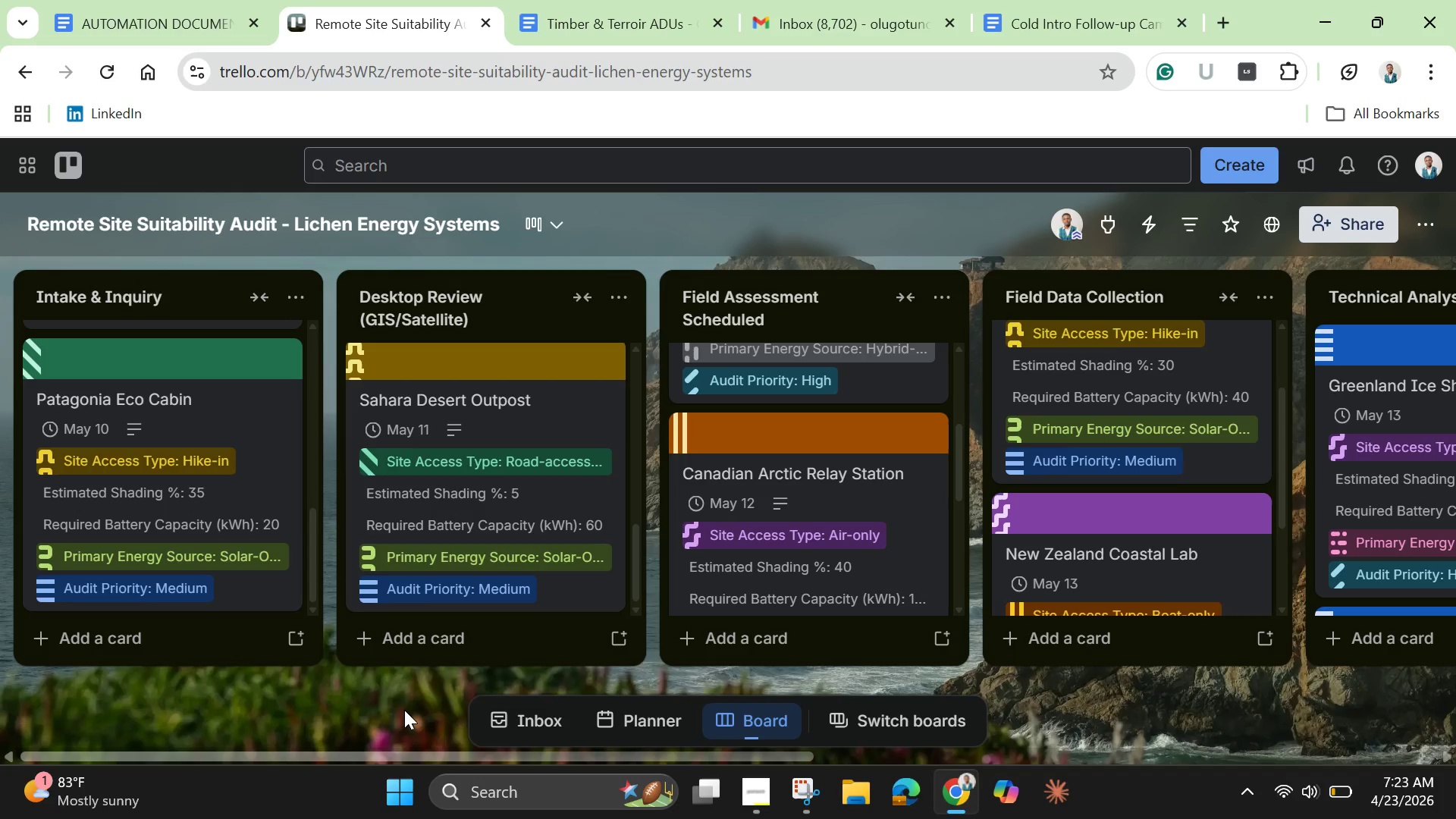 
left_click_drag(start_coordinate=[961, 482], to_coordinate=[950, 576])
 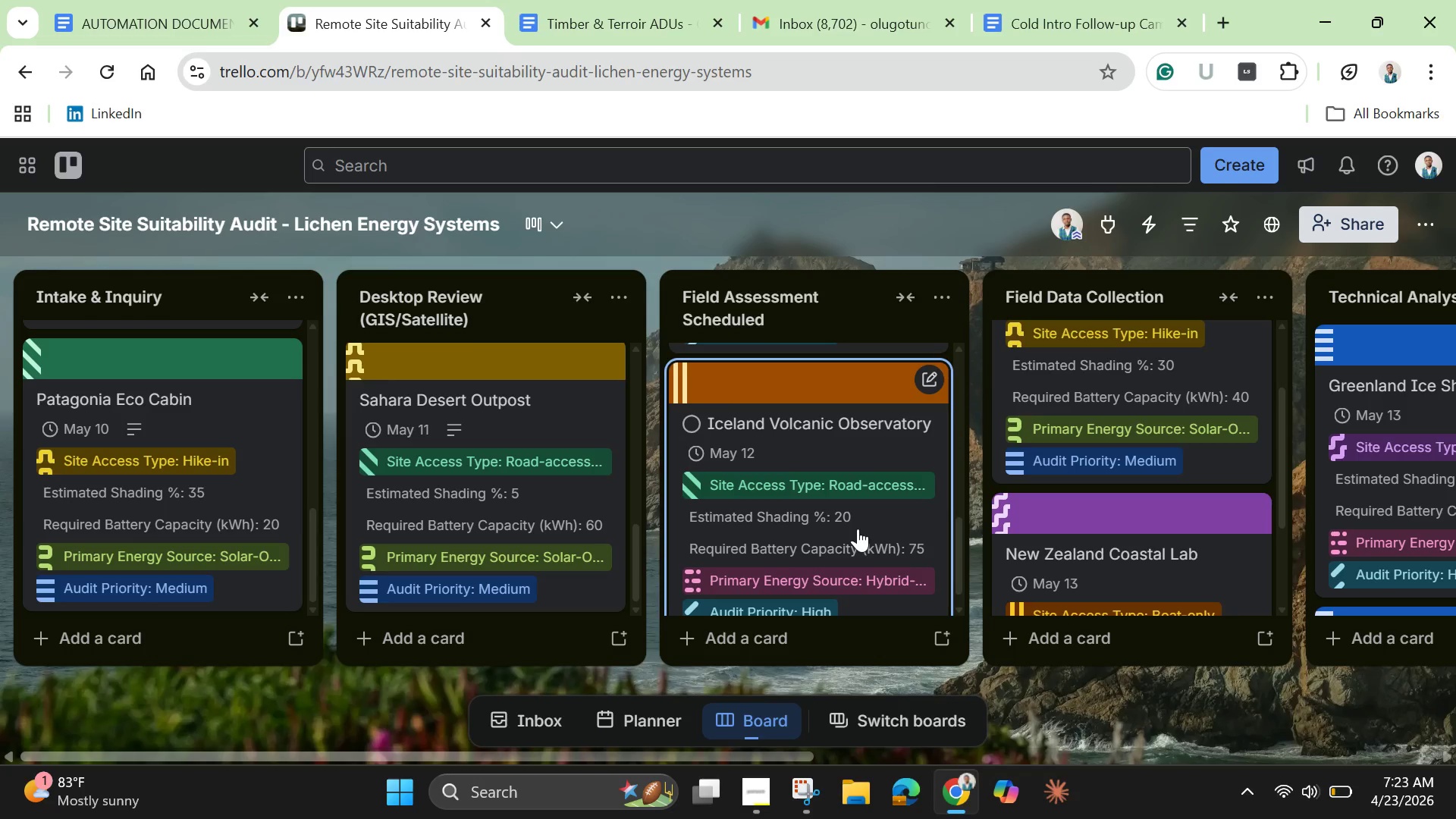 
left_click([858, 529])
 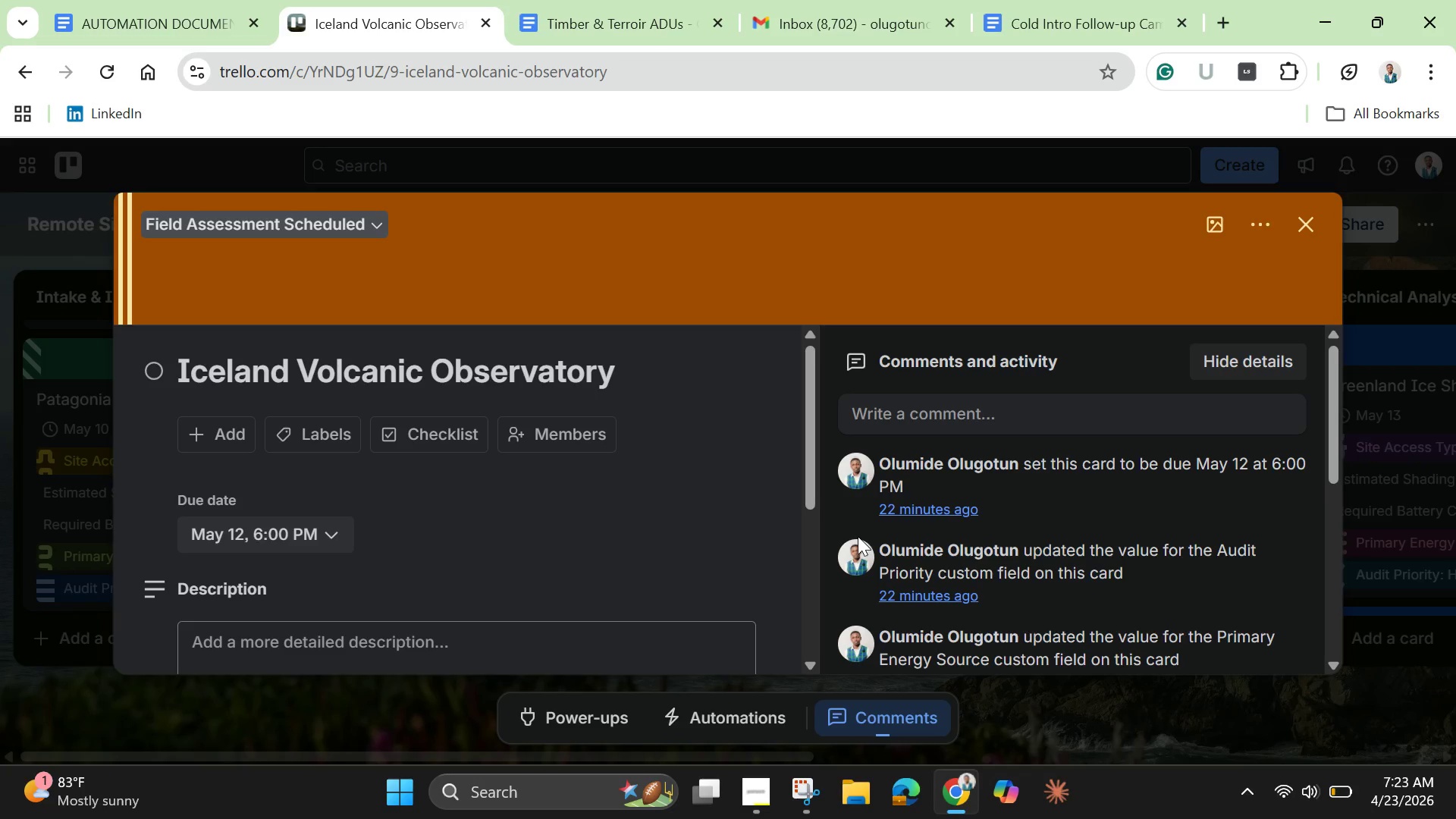 
wait(10.14)
 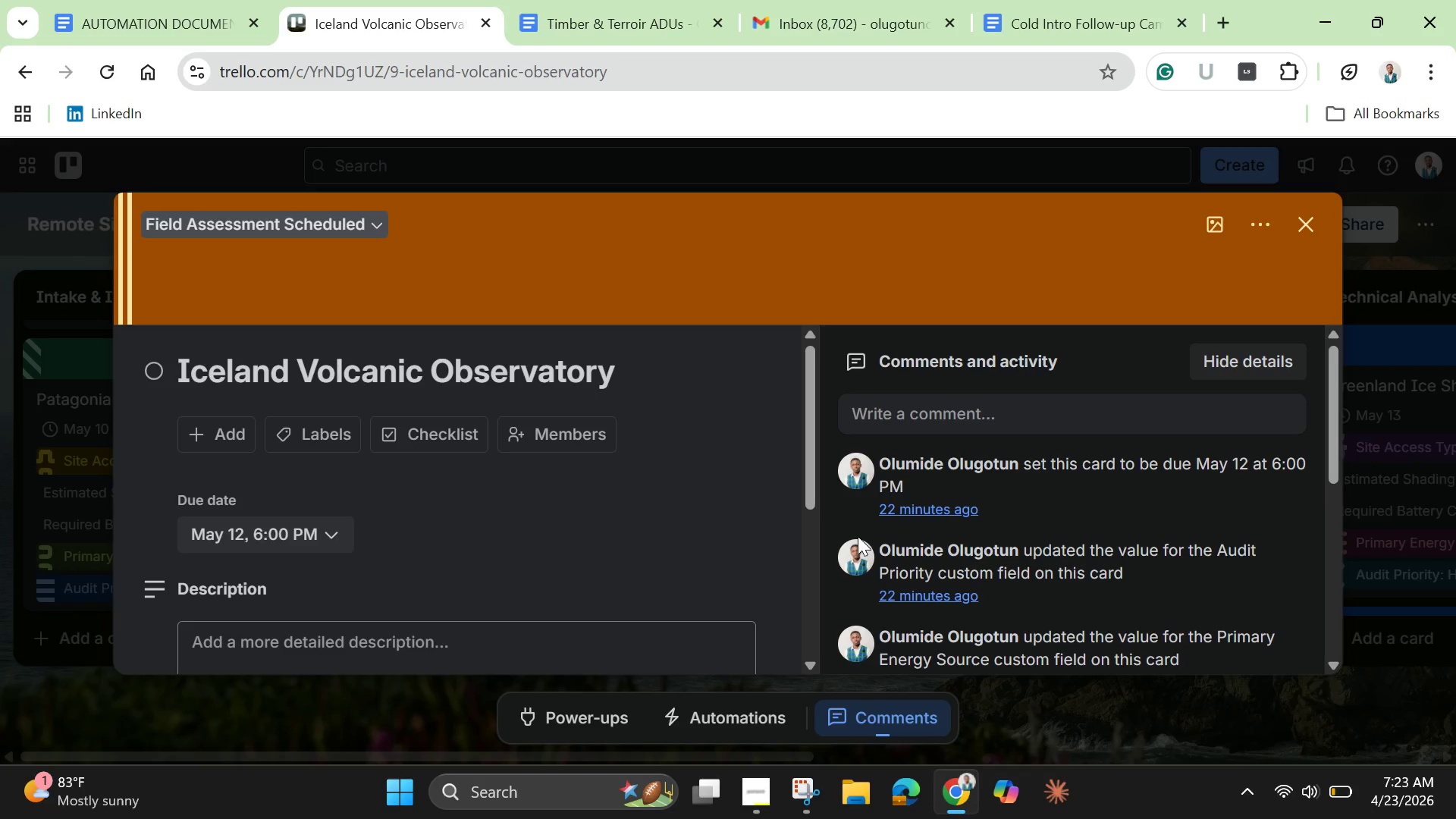 
left_click_drag(start_coordinate=[809, 494], to_coordinate=[802, 560])
 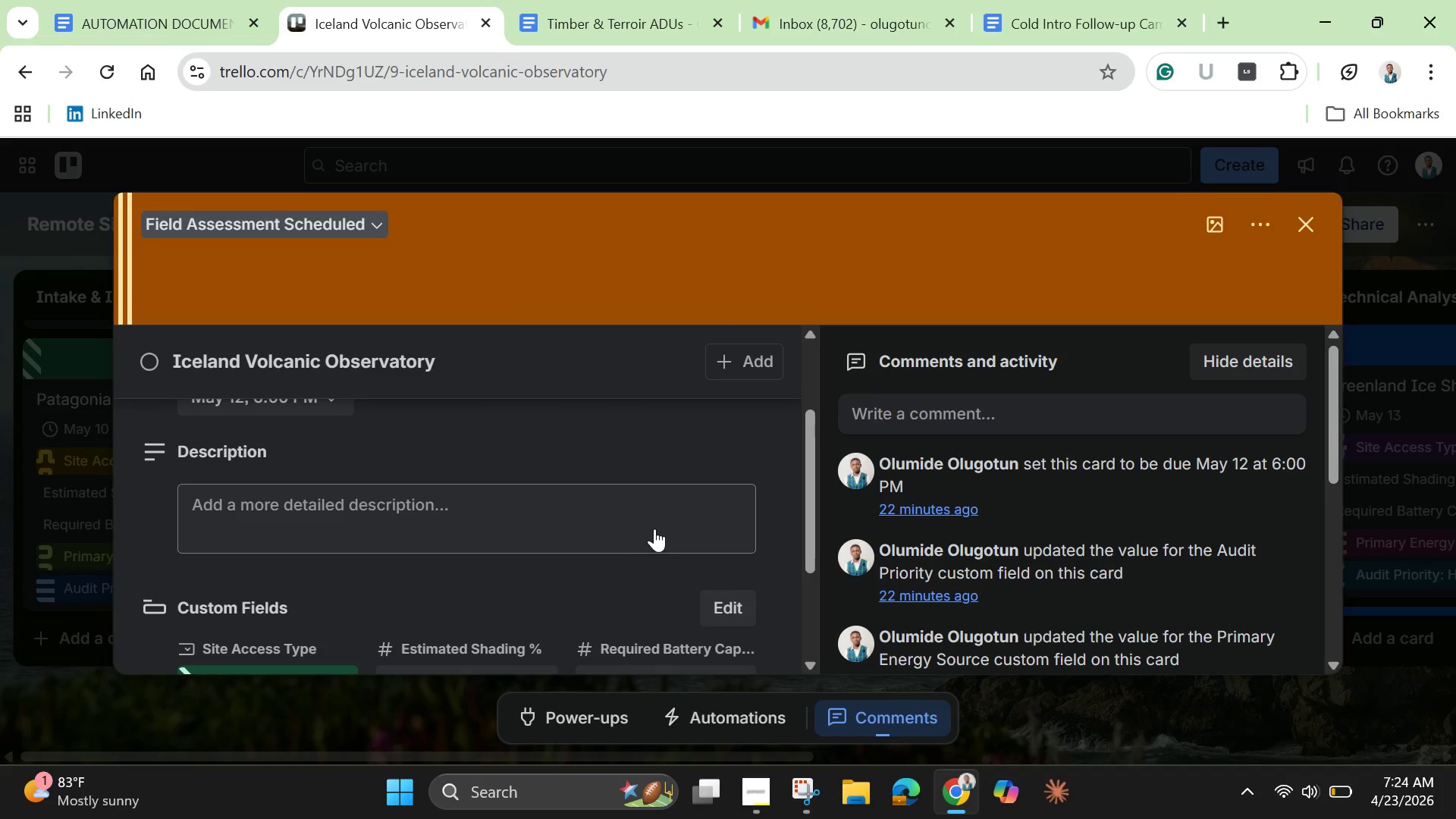 
left_click([654, 529])
 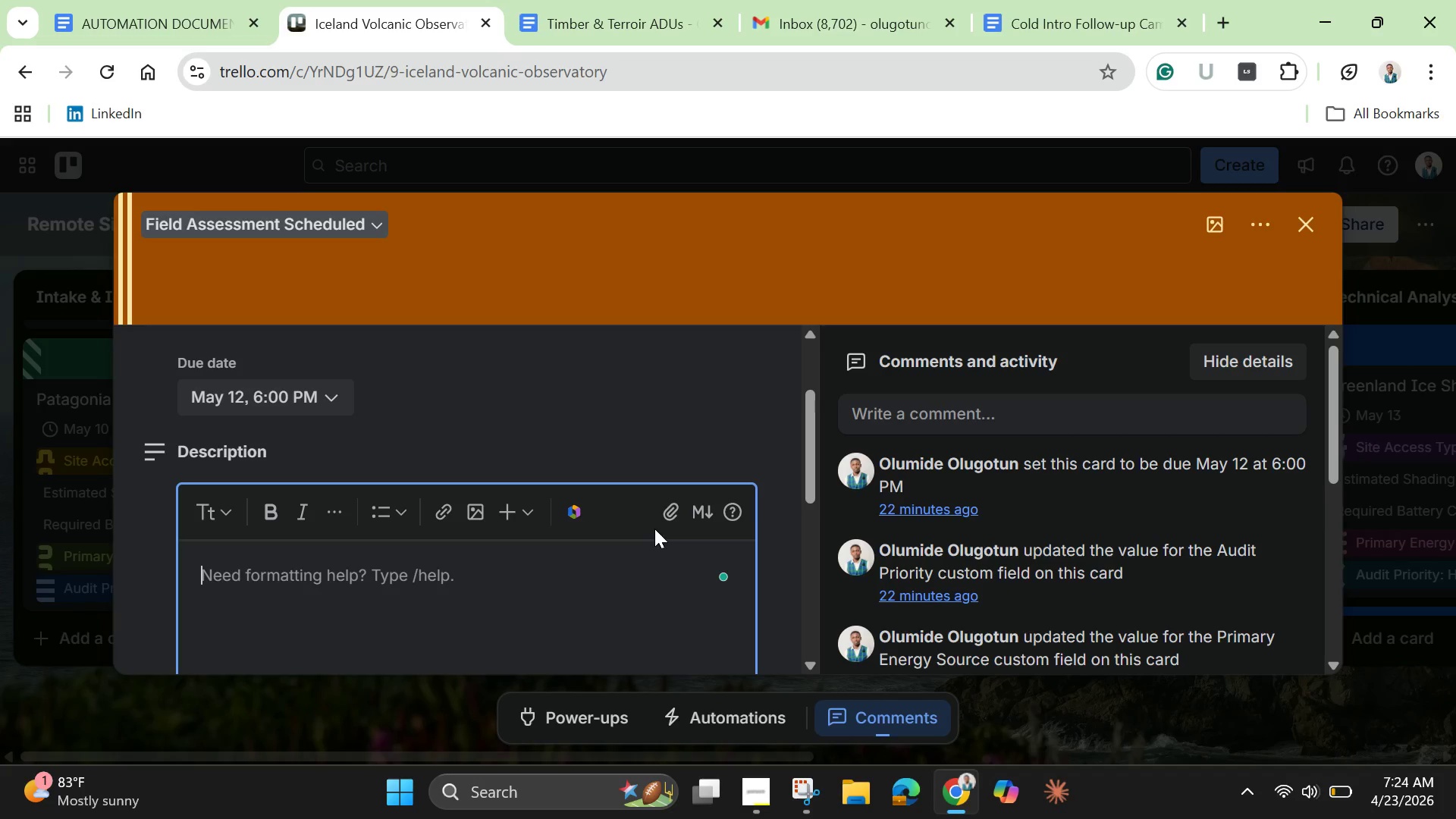 
type(Geothermal region site assessment combining soa)
key(Backspace)
type(lar and wind inputs with rugged terrain constrau)
key(Backspace)
type(ints. )
 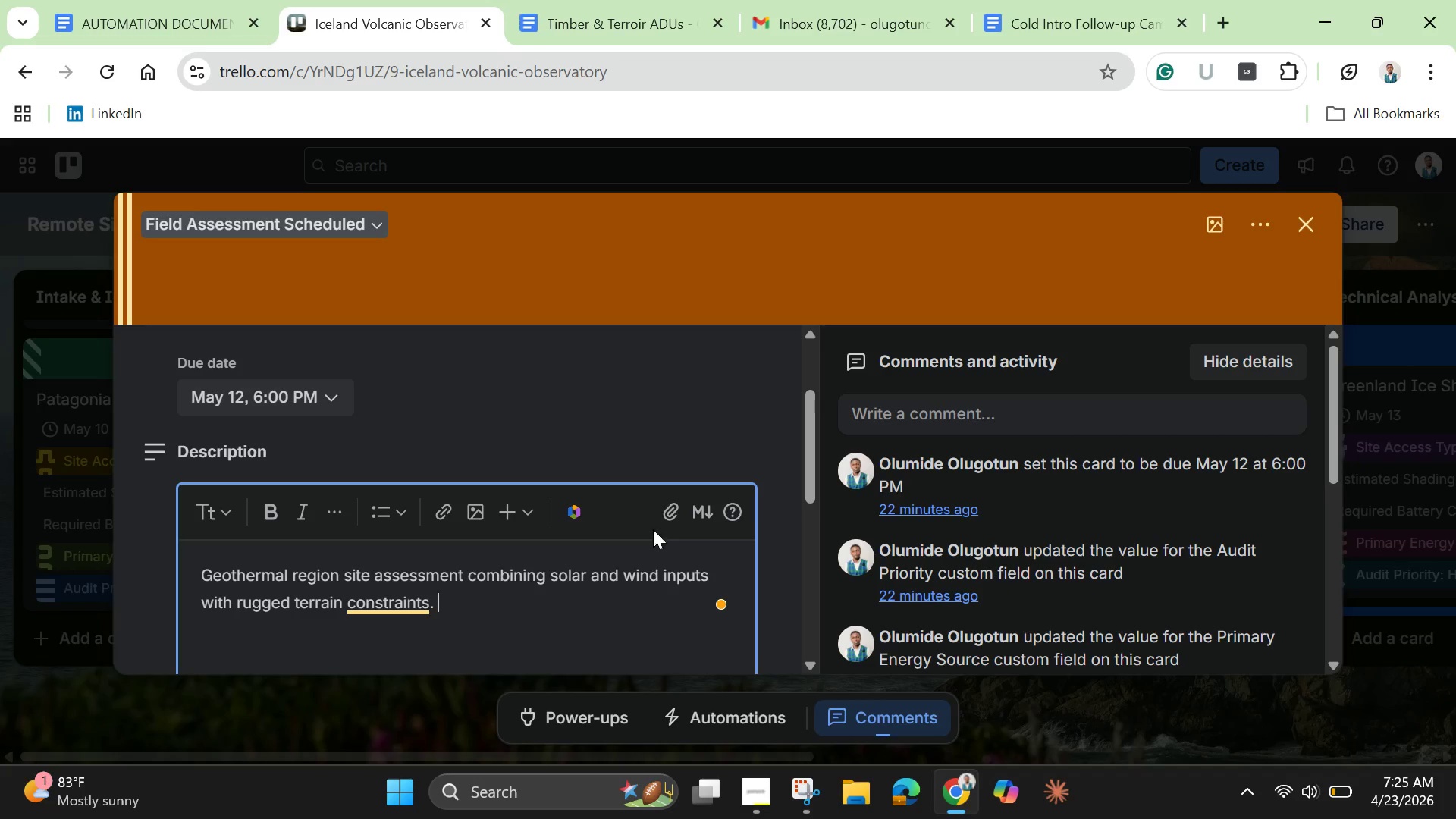 
left_click([710, 422])
 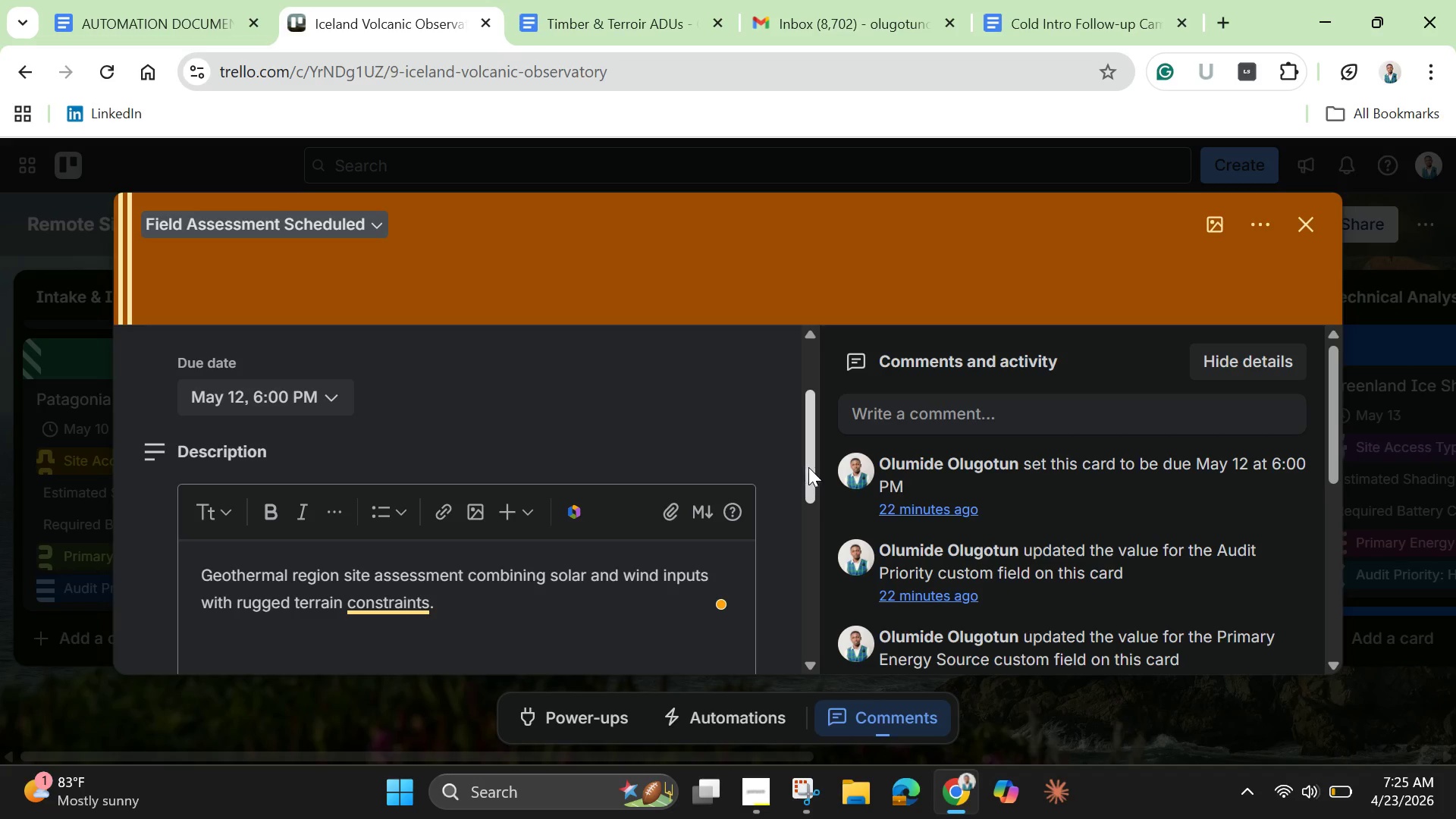 
left_click_drag(start_coordinate=[812, 471], to_coordinate=[817, 559])
 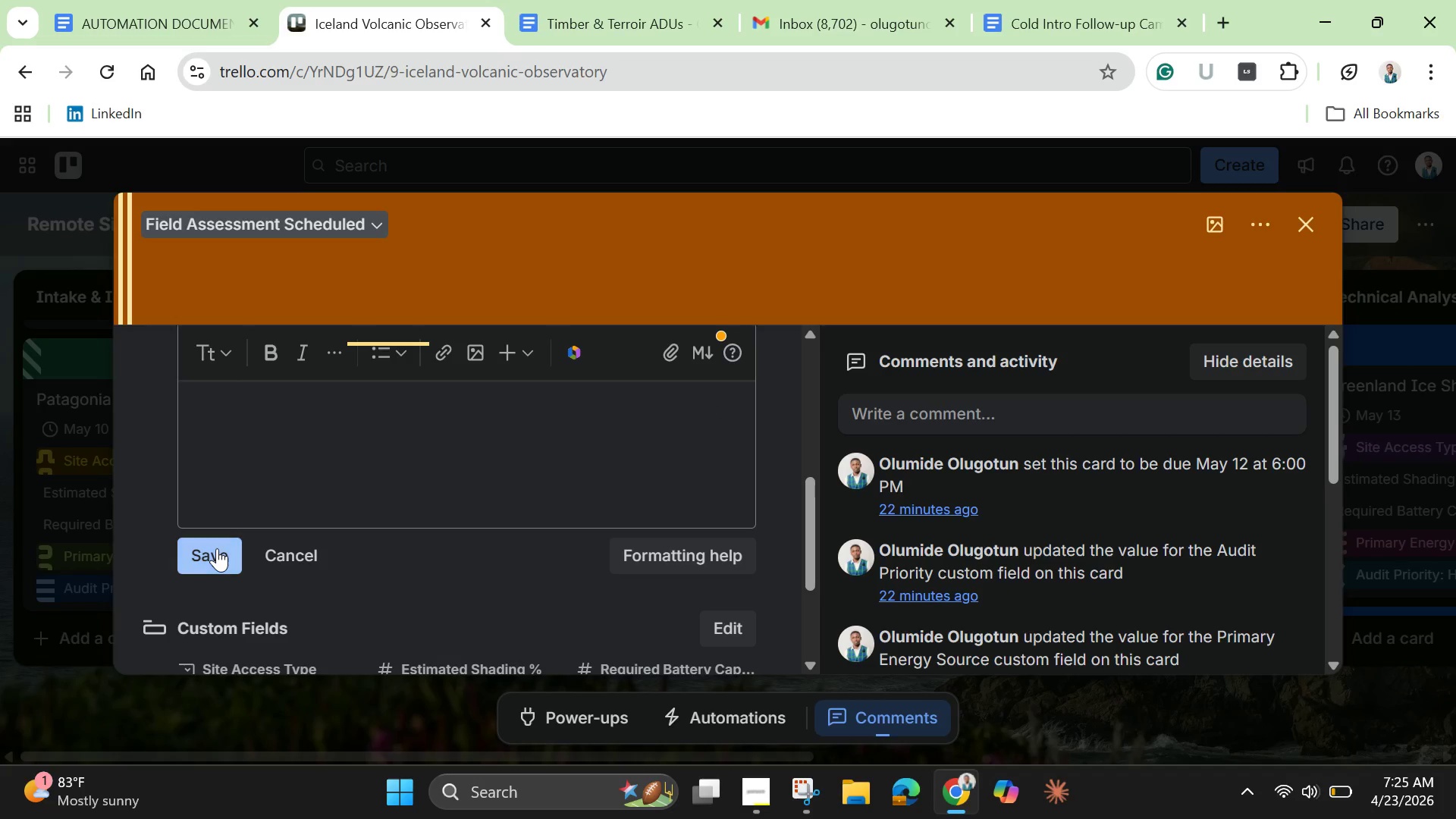 
left_click([217, 548])
 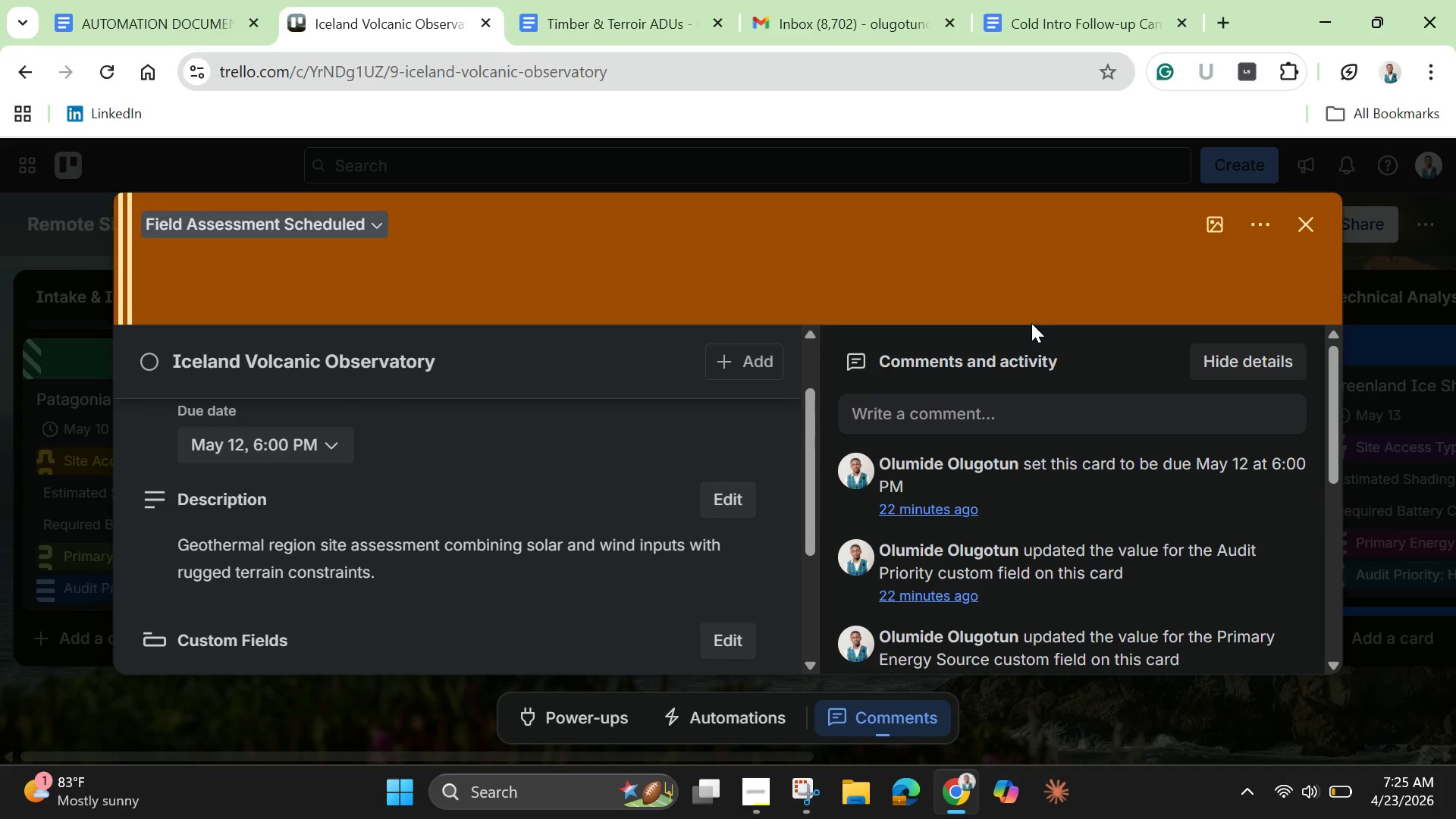 
mouse_move([419, 714])
 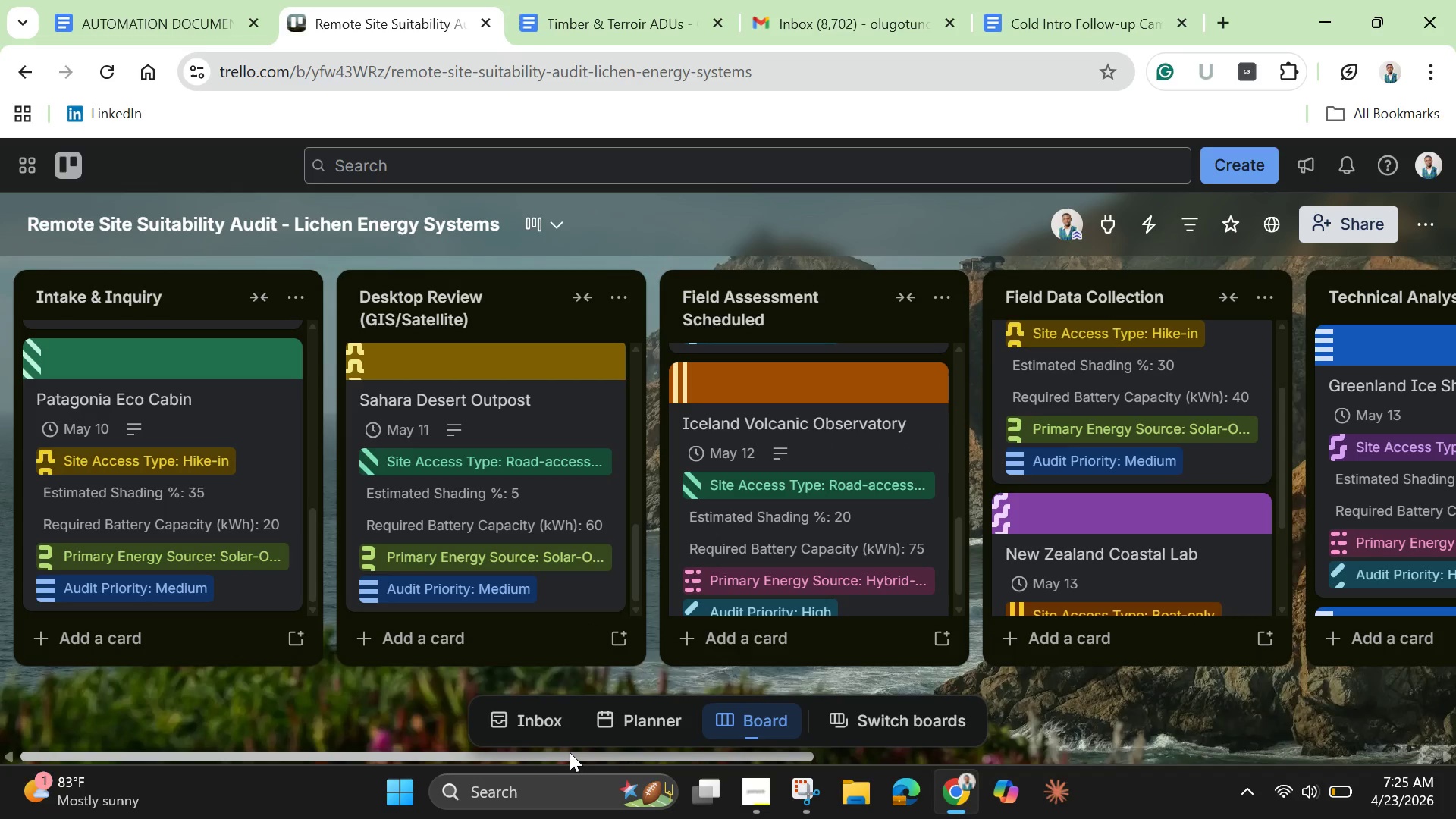 
left_click_drag(start_coordinate=[571, 757], to_coordinate=[994, 752])
 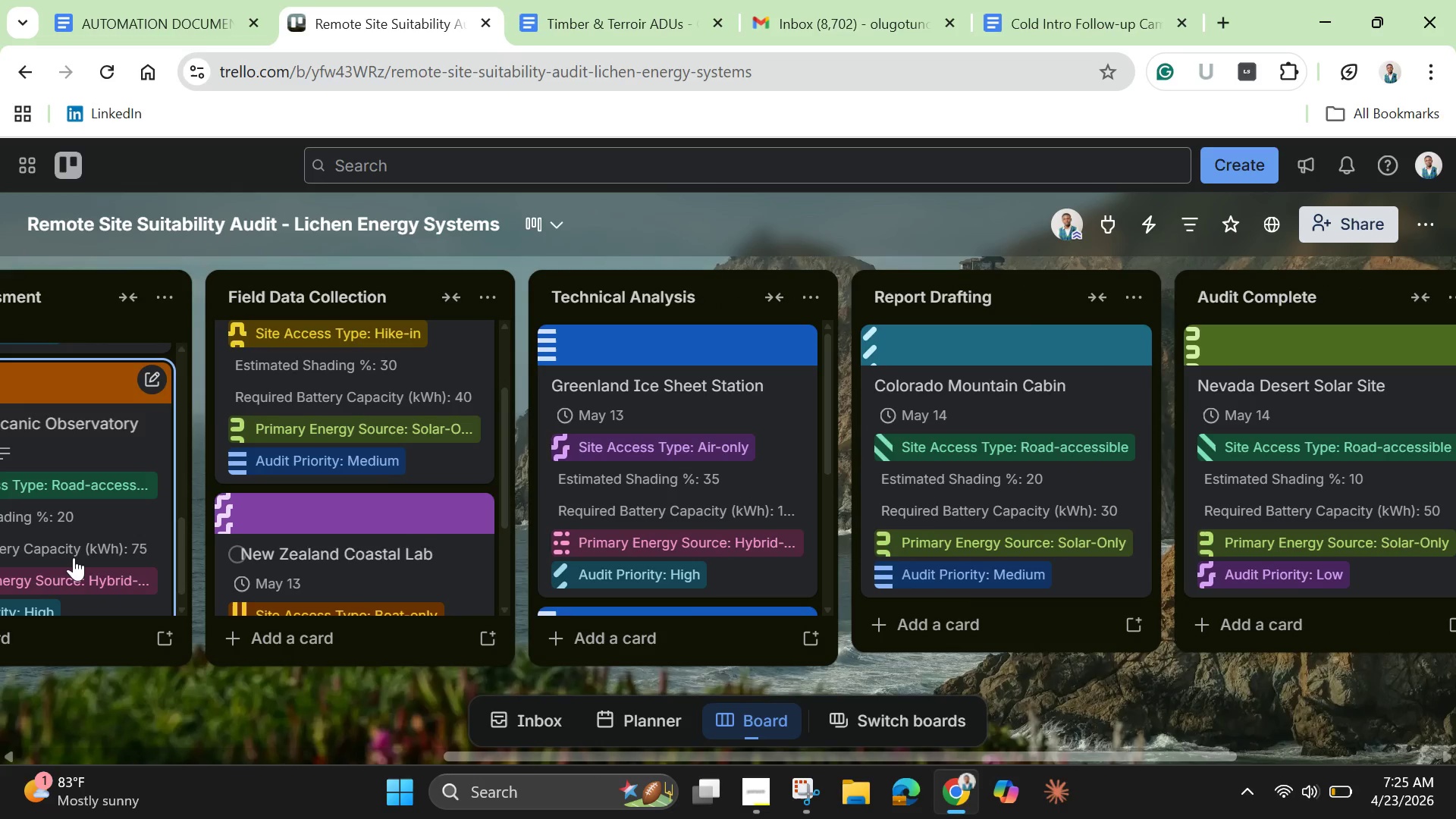 
scroll: coordinate [72, 538], scroll_direction: none, amount: 0.0
 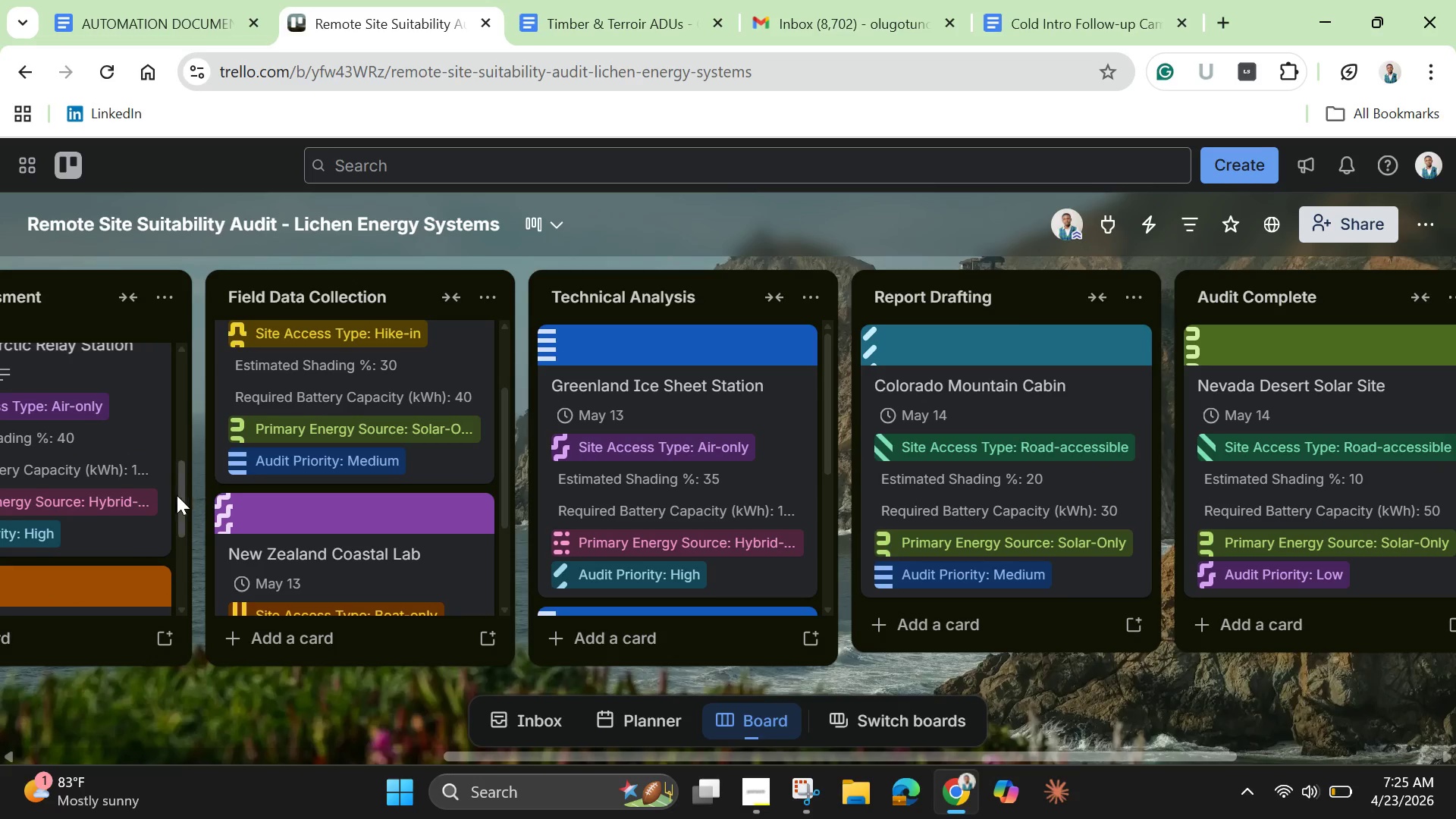 
left_click_drag(start_coordinate=[184, 500], to_coordinate=[193, 597])
 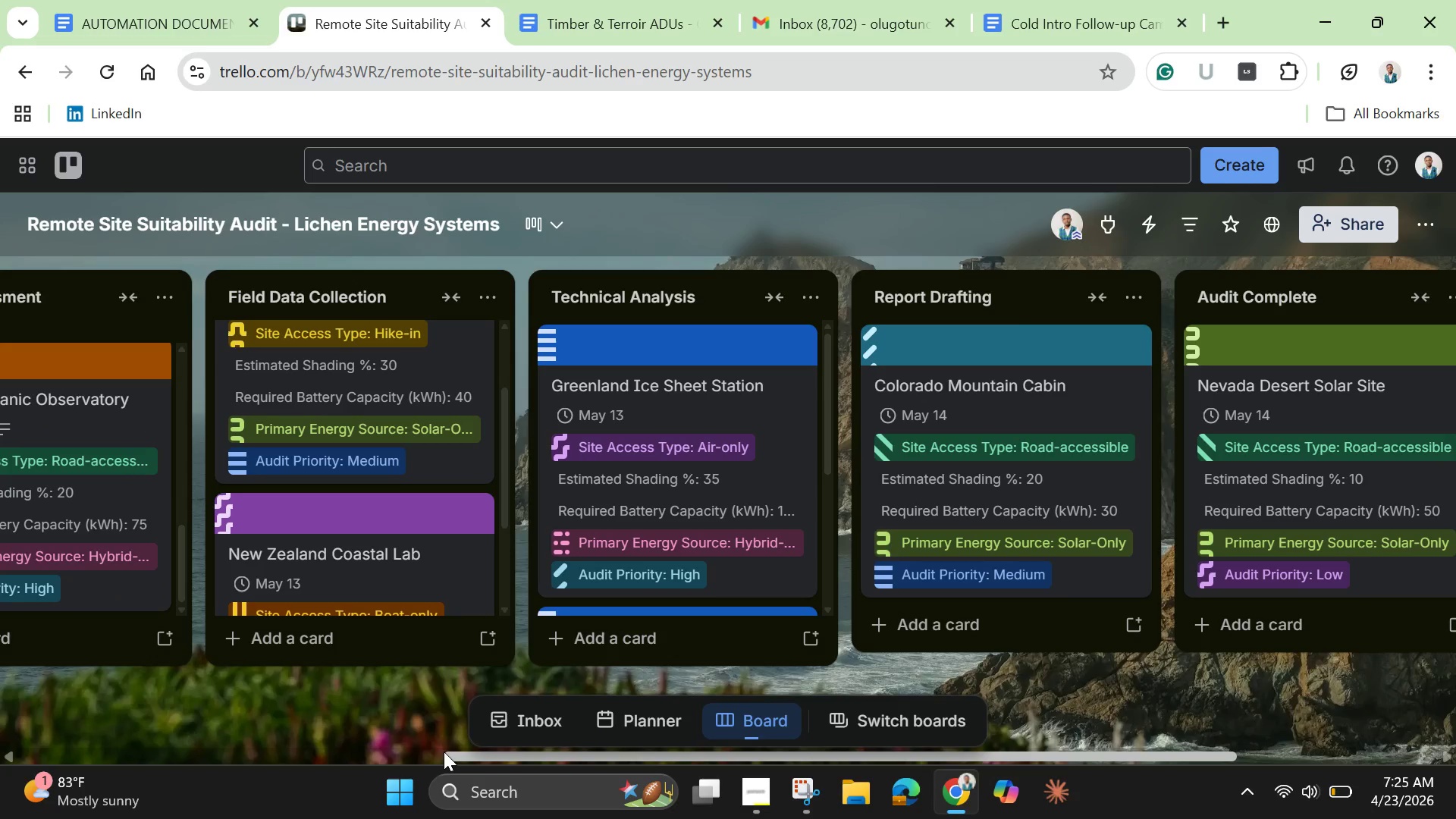 
left_click_drag(start_coordinate=[445, 752], to_coordinate=[277, 734])
 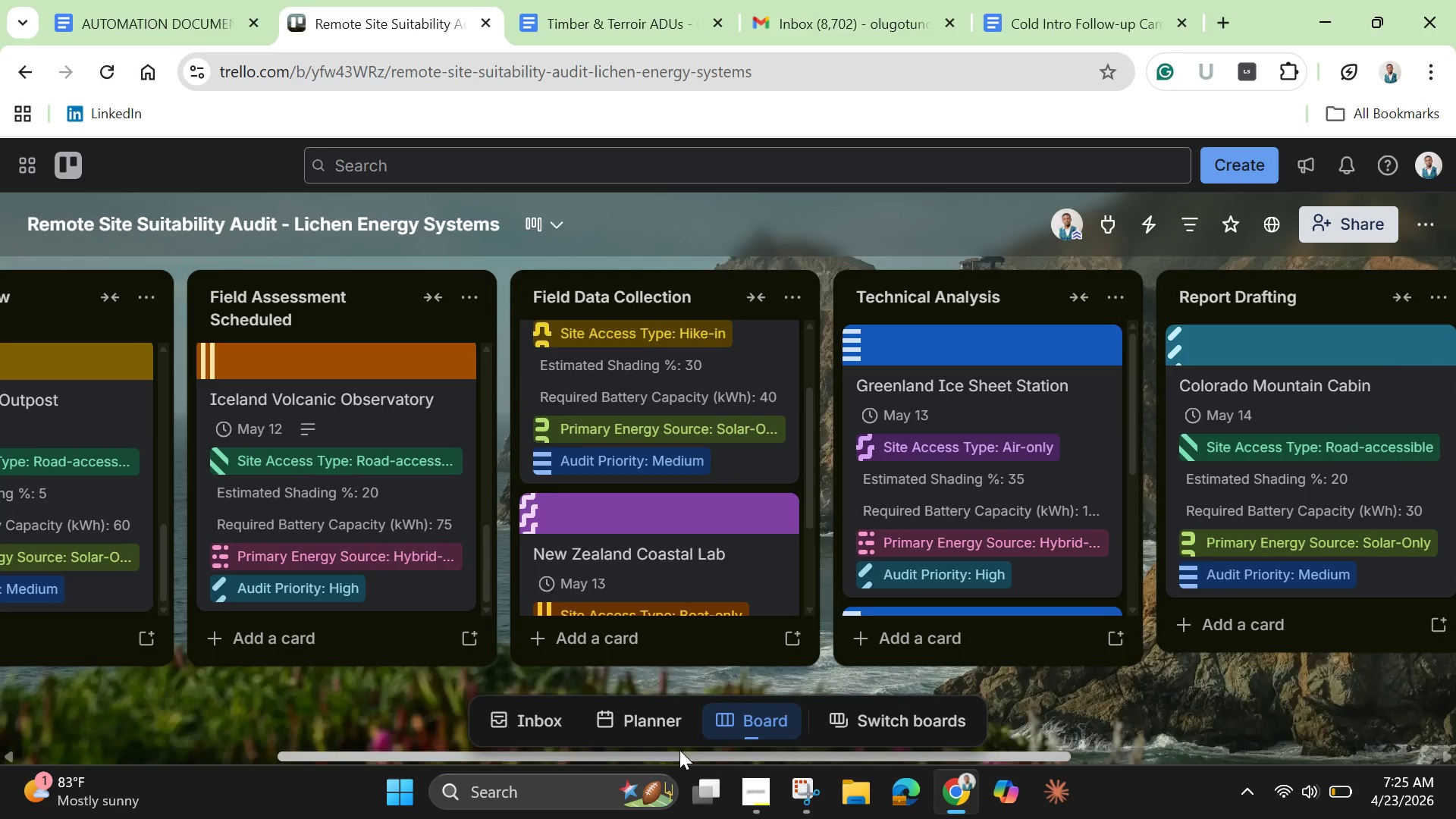 
left_click_drag(start_coordinate=[679, 750], to_coordinate=[795, 749])
 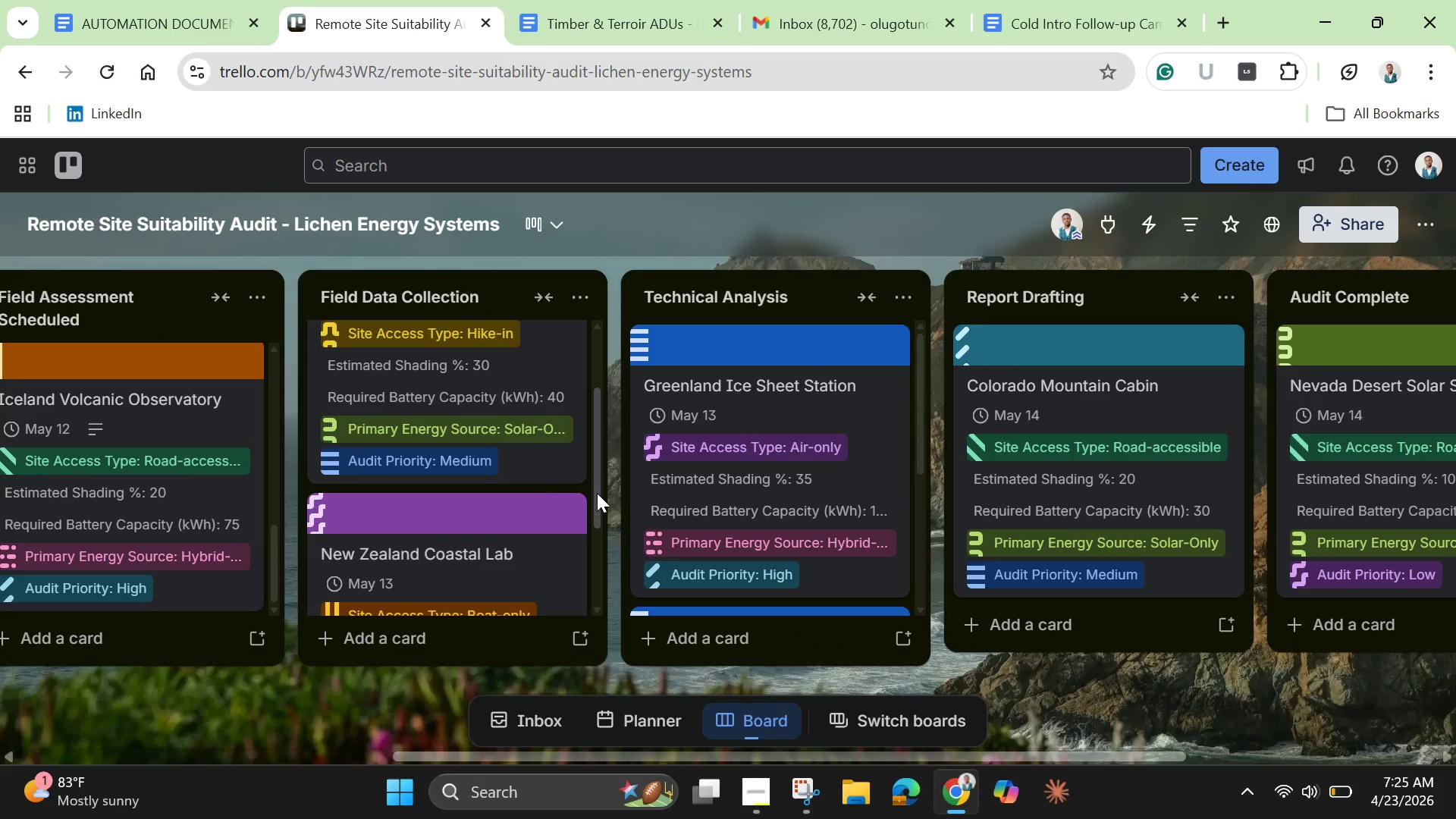 
left_click_drag(start_coordinate=[597, 491], to_coordinate=[585, 364])
 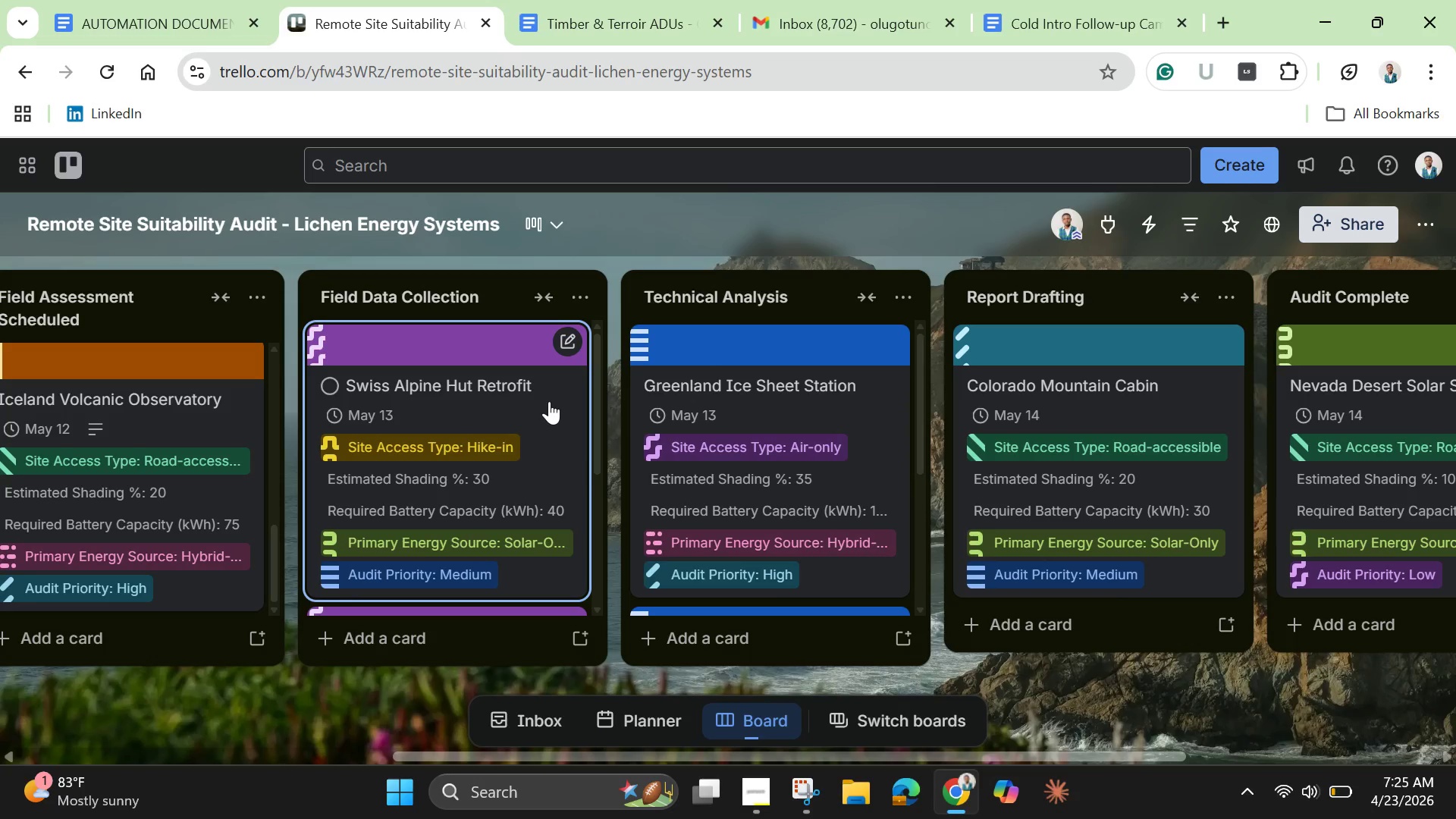 
left_click([549, 401])
 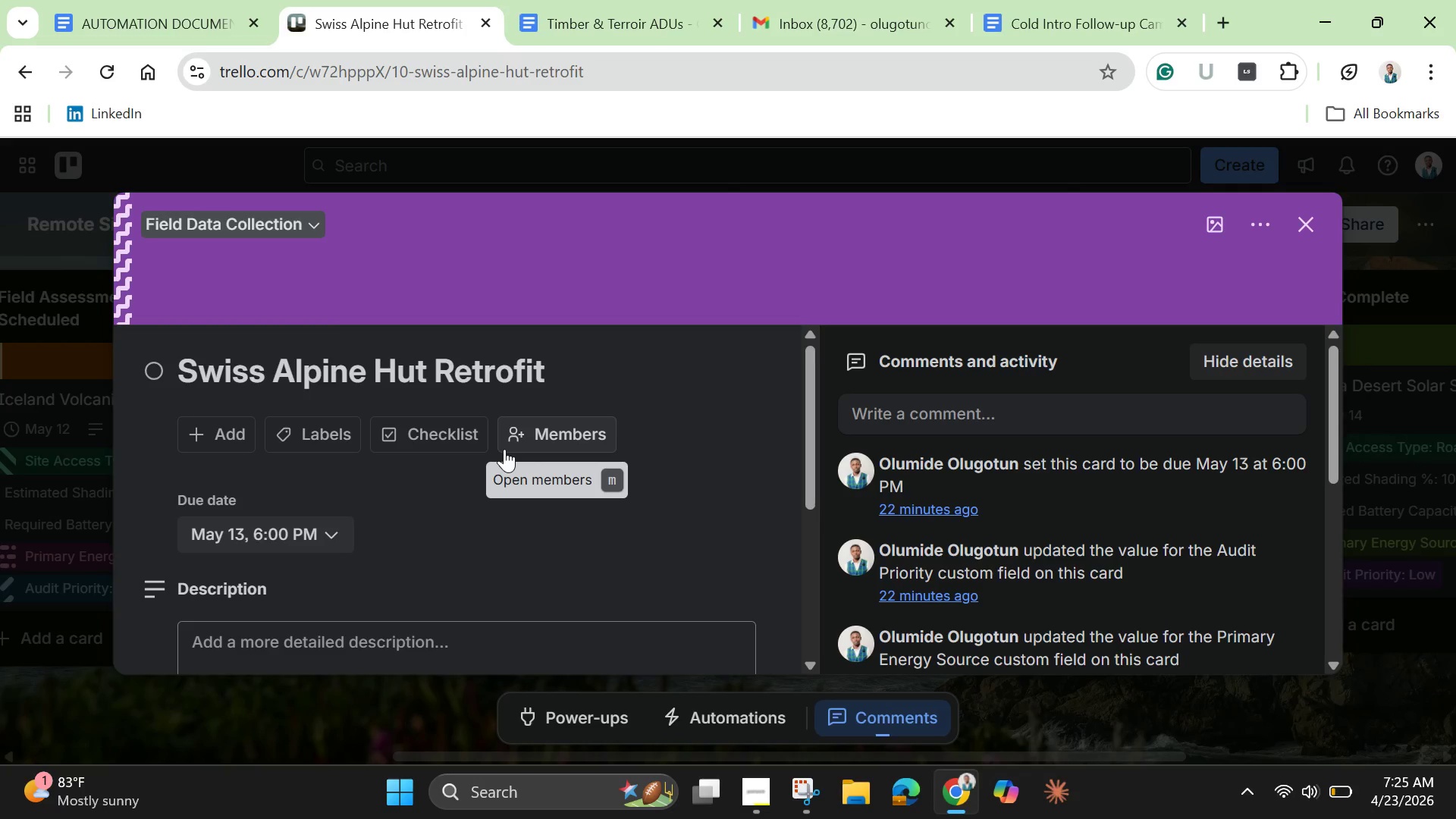 
wait(10.45)
 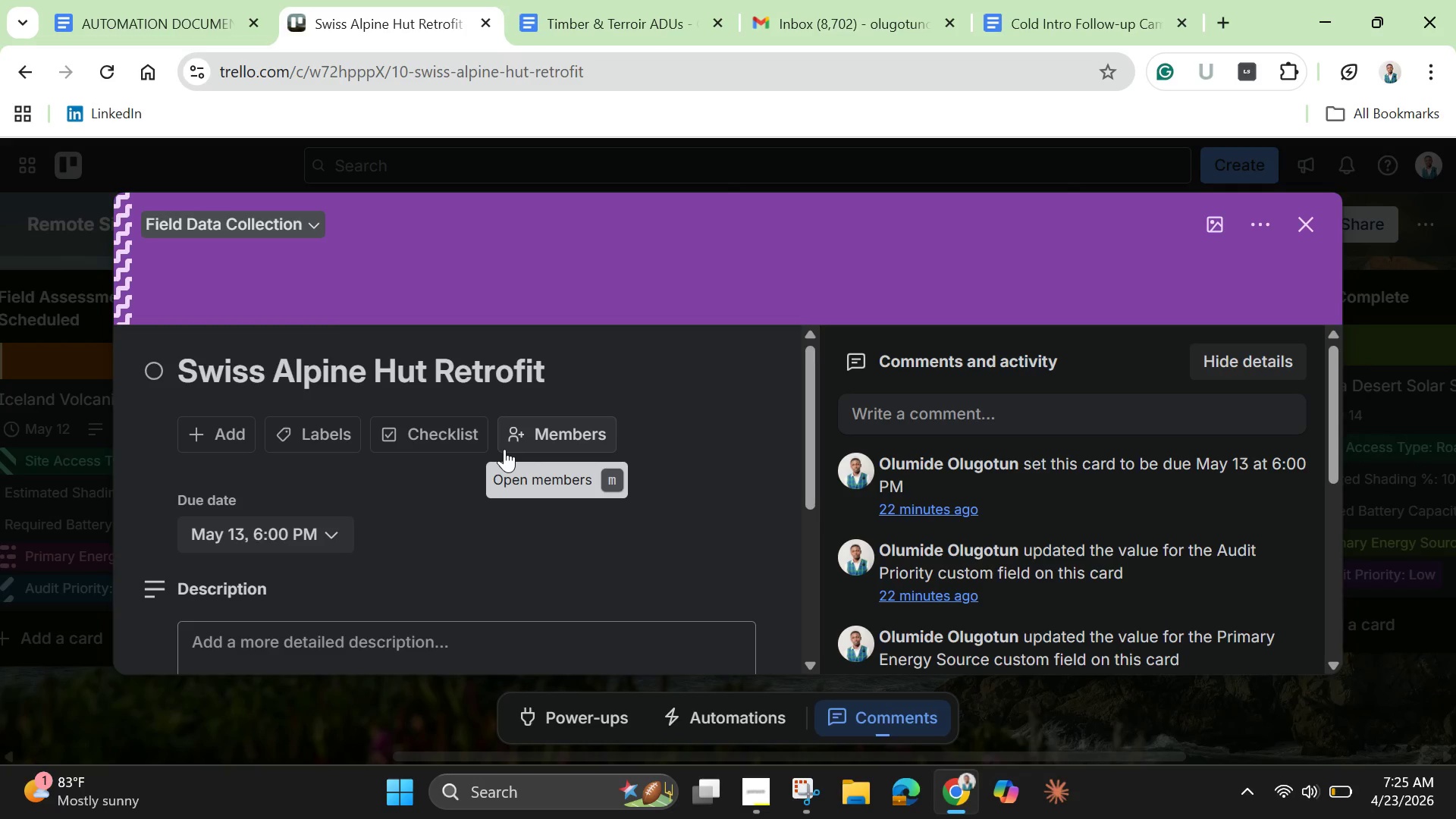 
type(Re)
 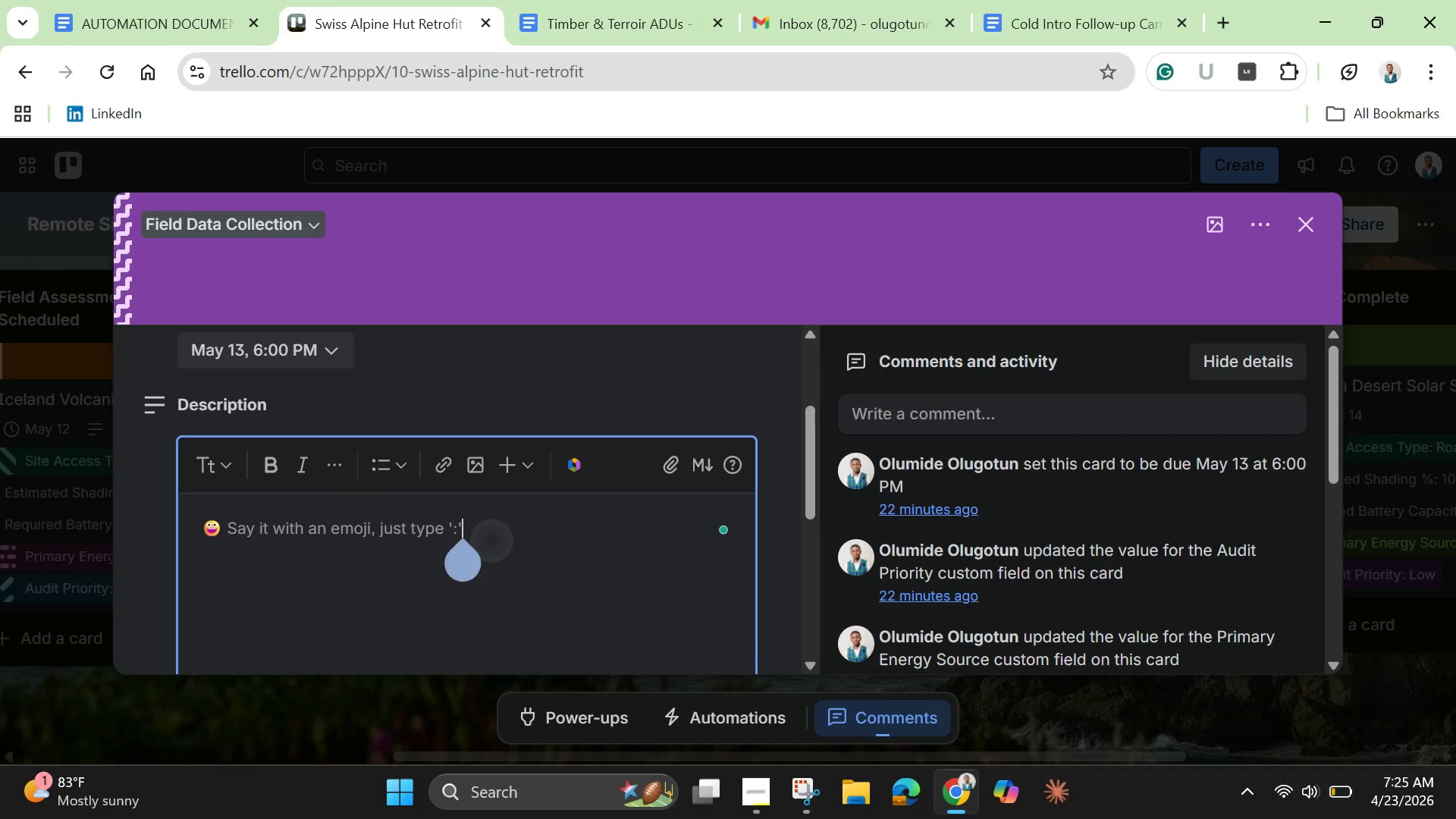 
type(Retrofit assessment for mountain hut with partial shading and seasi)
key(Backspace)
type(onal accessibikity challenges. )
 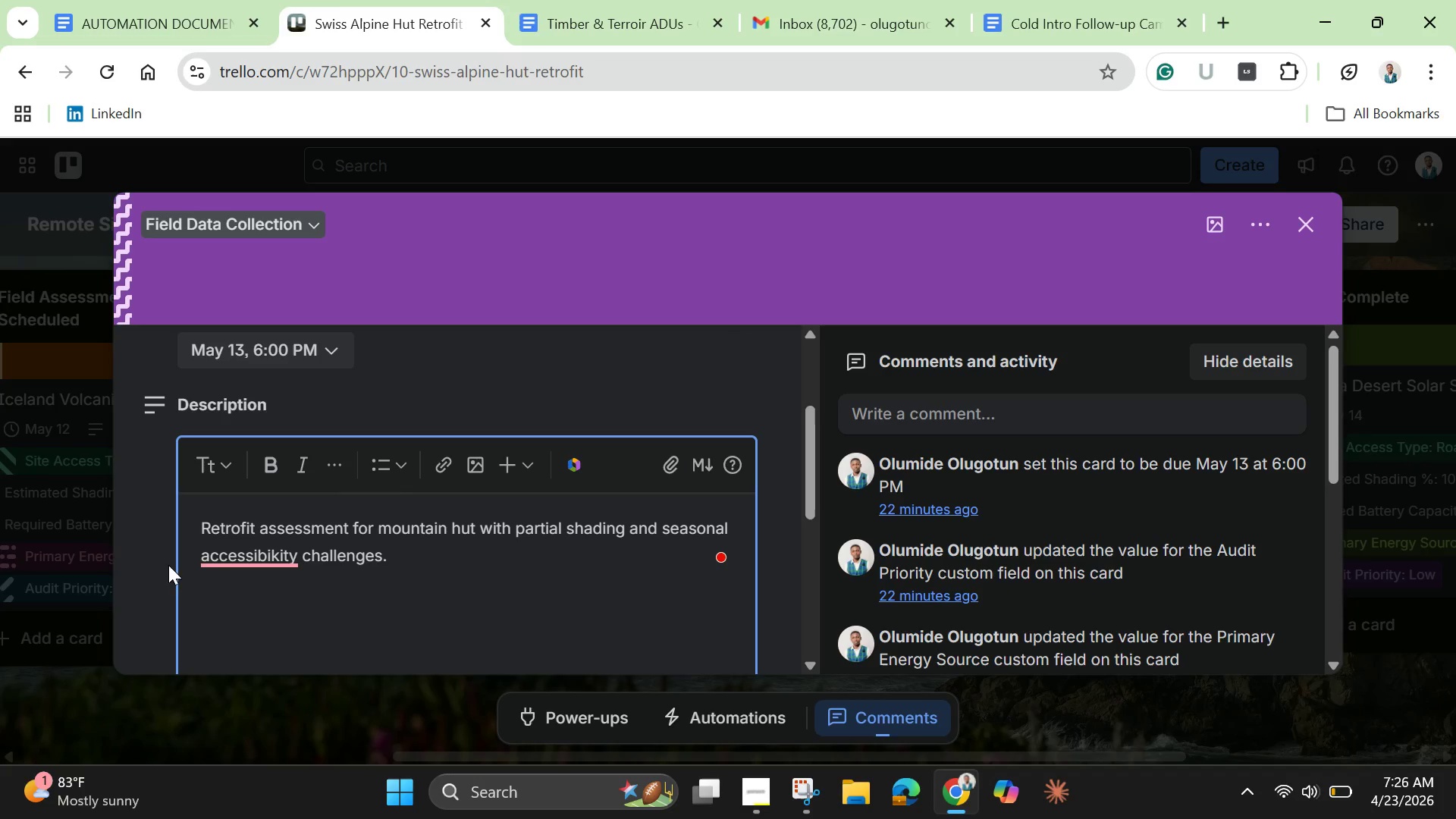 
left_click([269, 550])
 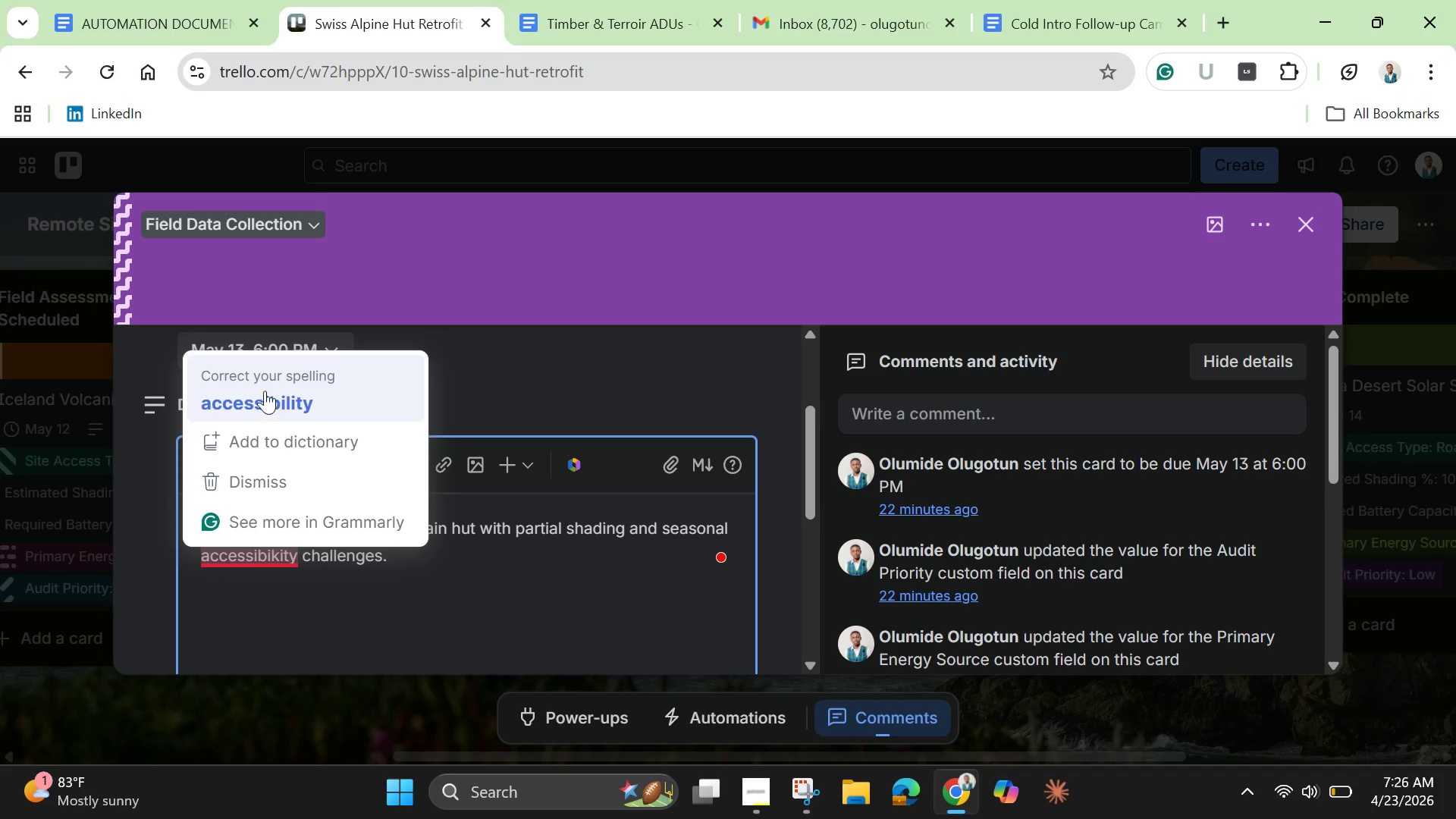 
left_click([265, 391])
 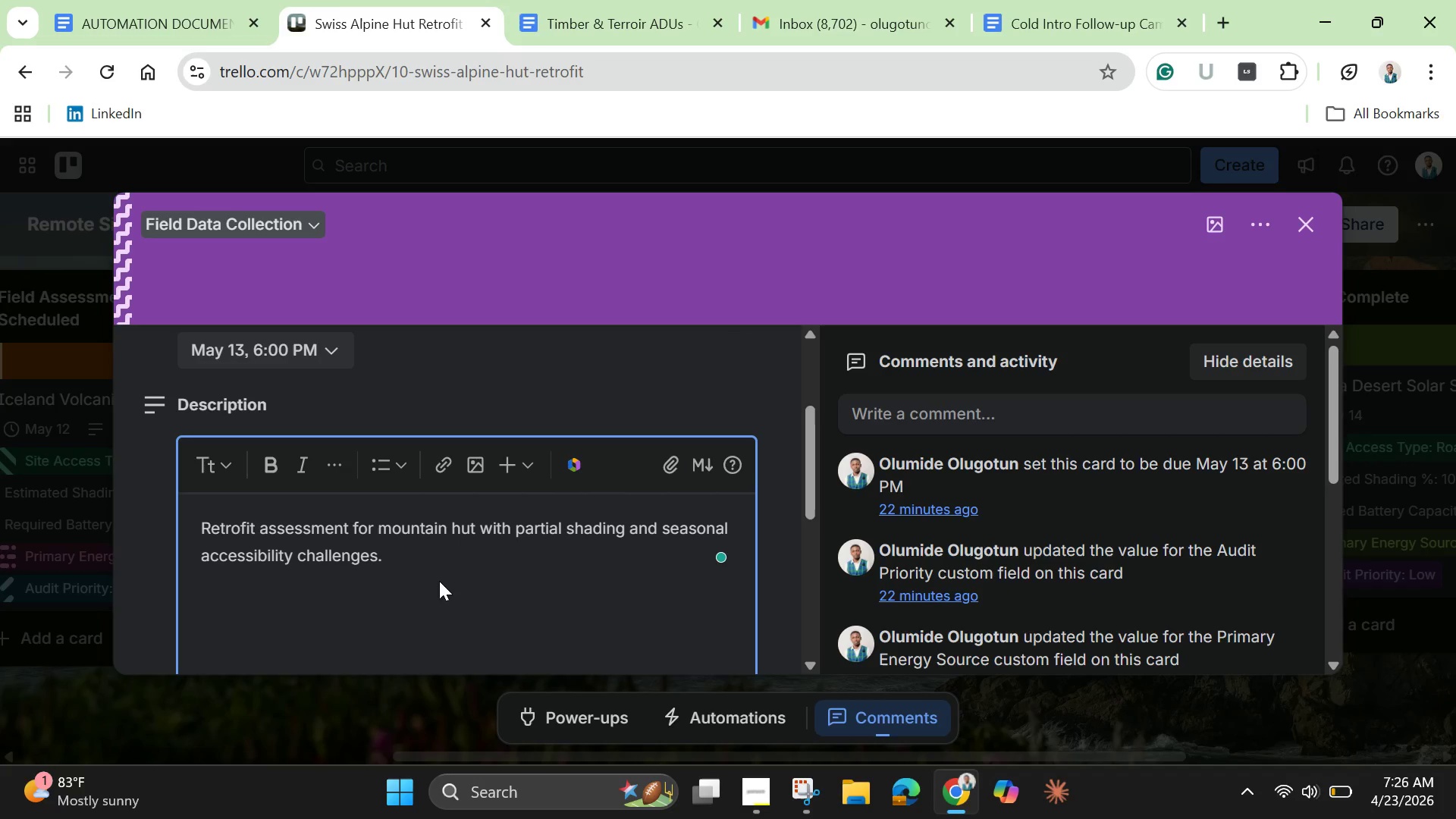 
left_click([439, 581])
 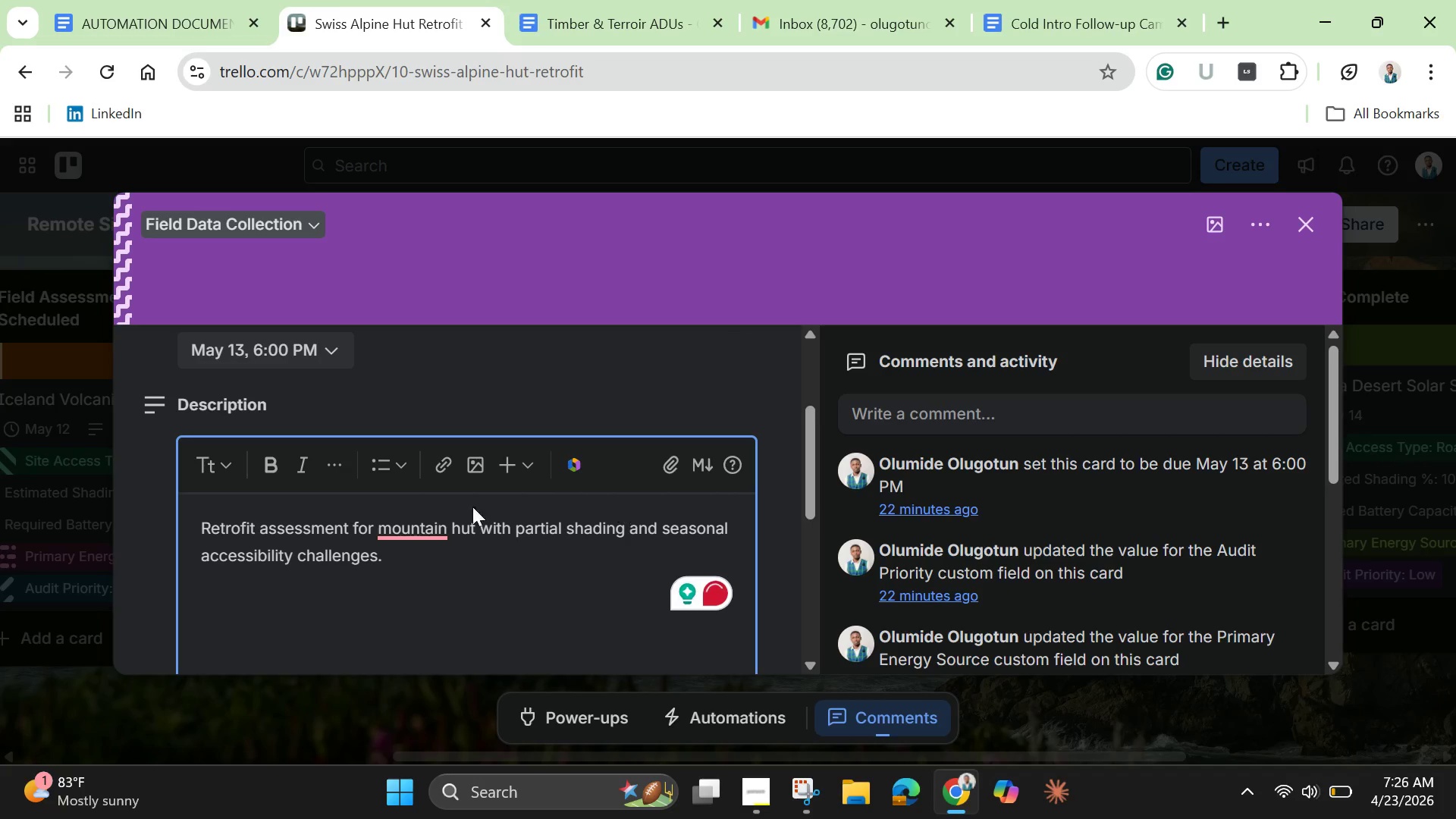 
left_click([422, 529])
 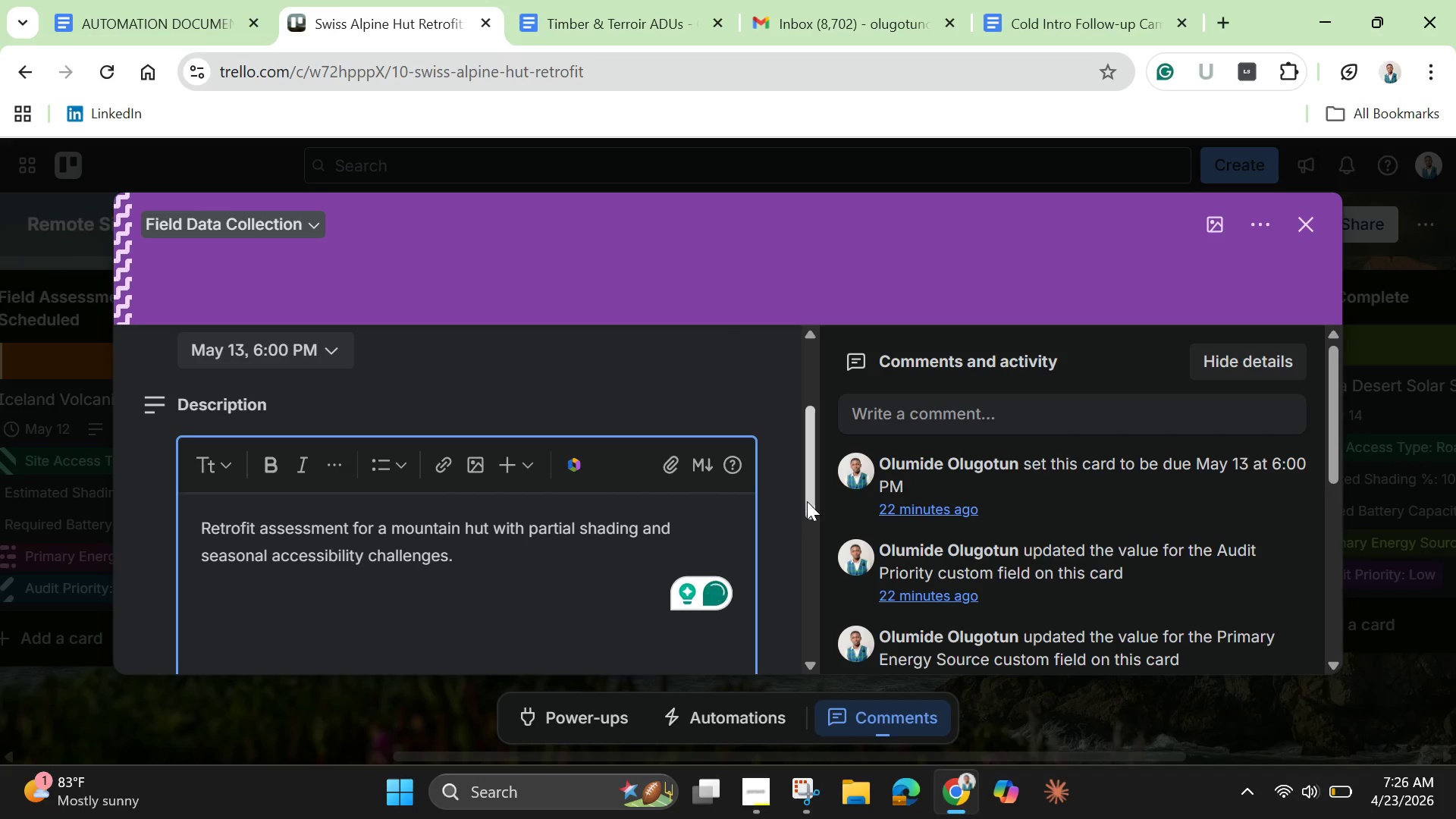 
left_click_drag(start_coordinate=[807, 501], to_coordinate=[810, 586])
 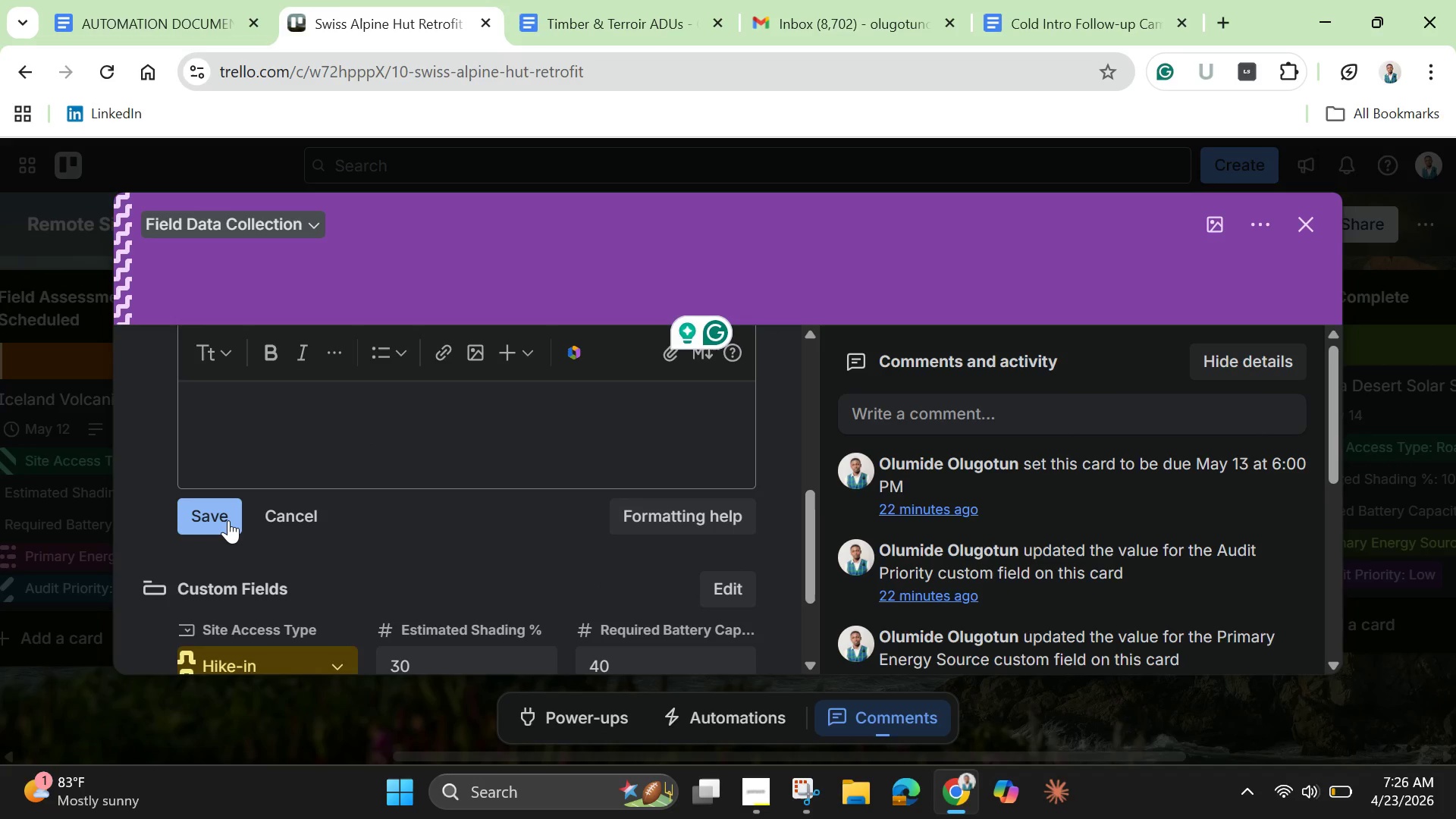 
left_click([228, 520])
 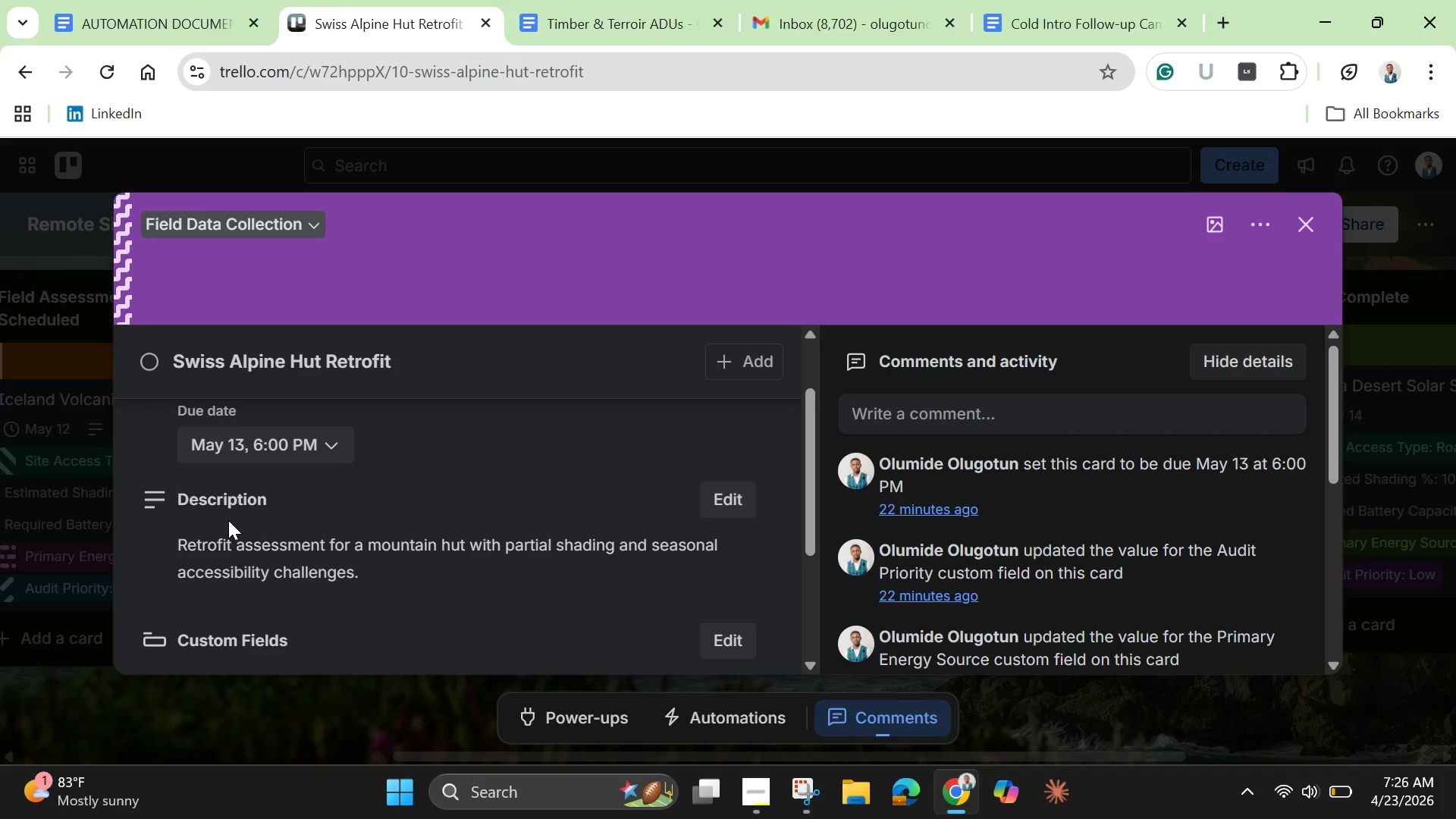 
scroll: coordinate [227, 522], scroll_direction: down, amount: 5.0
 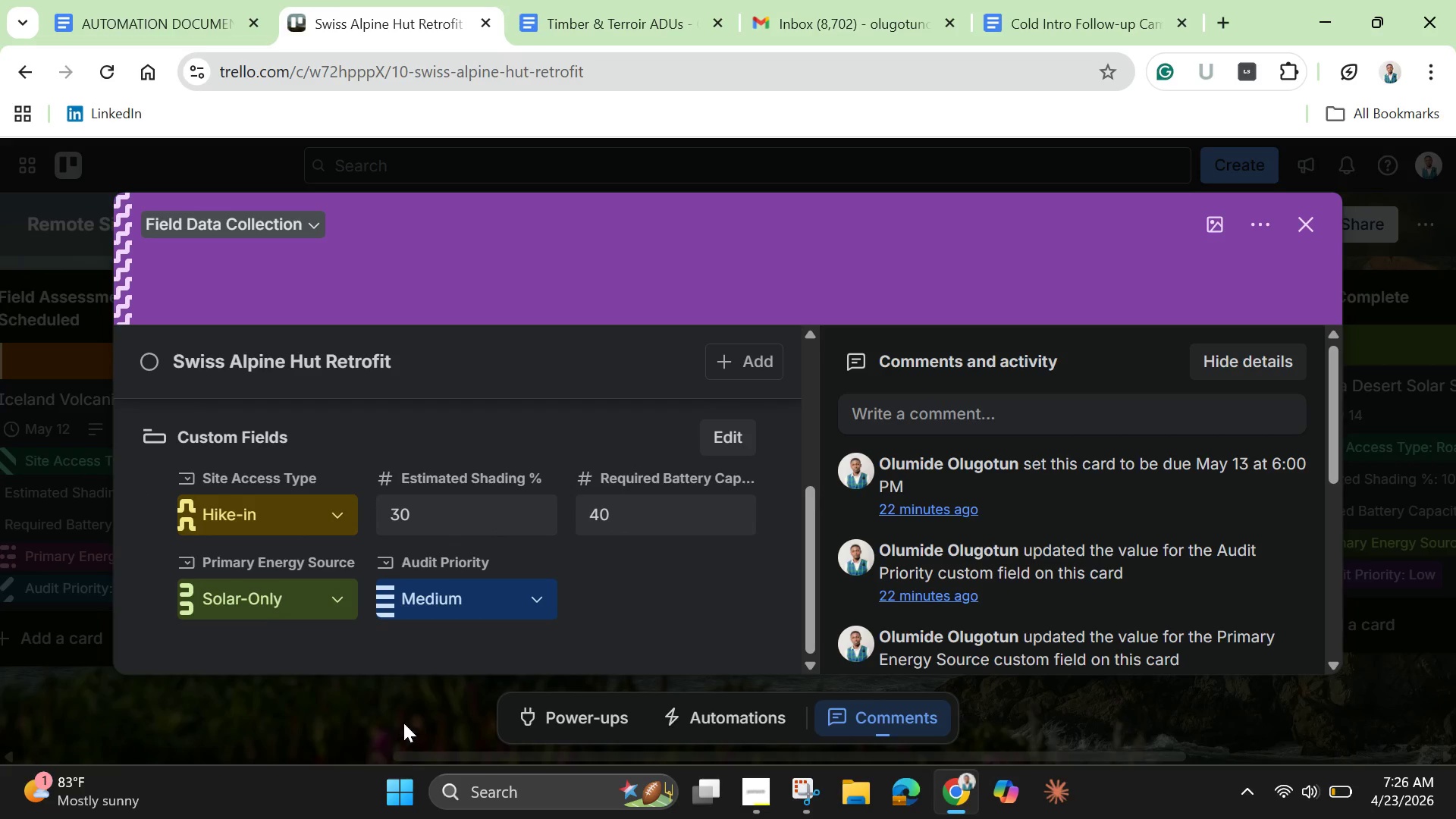 
left_click([408, 708])
 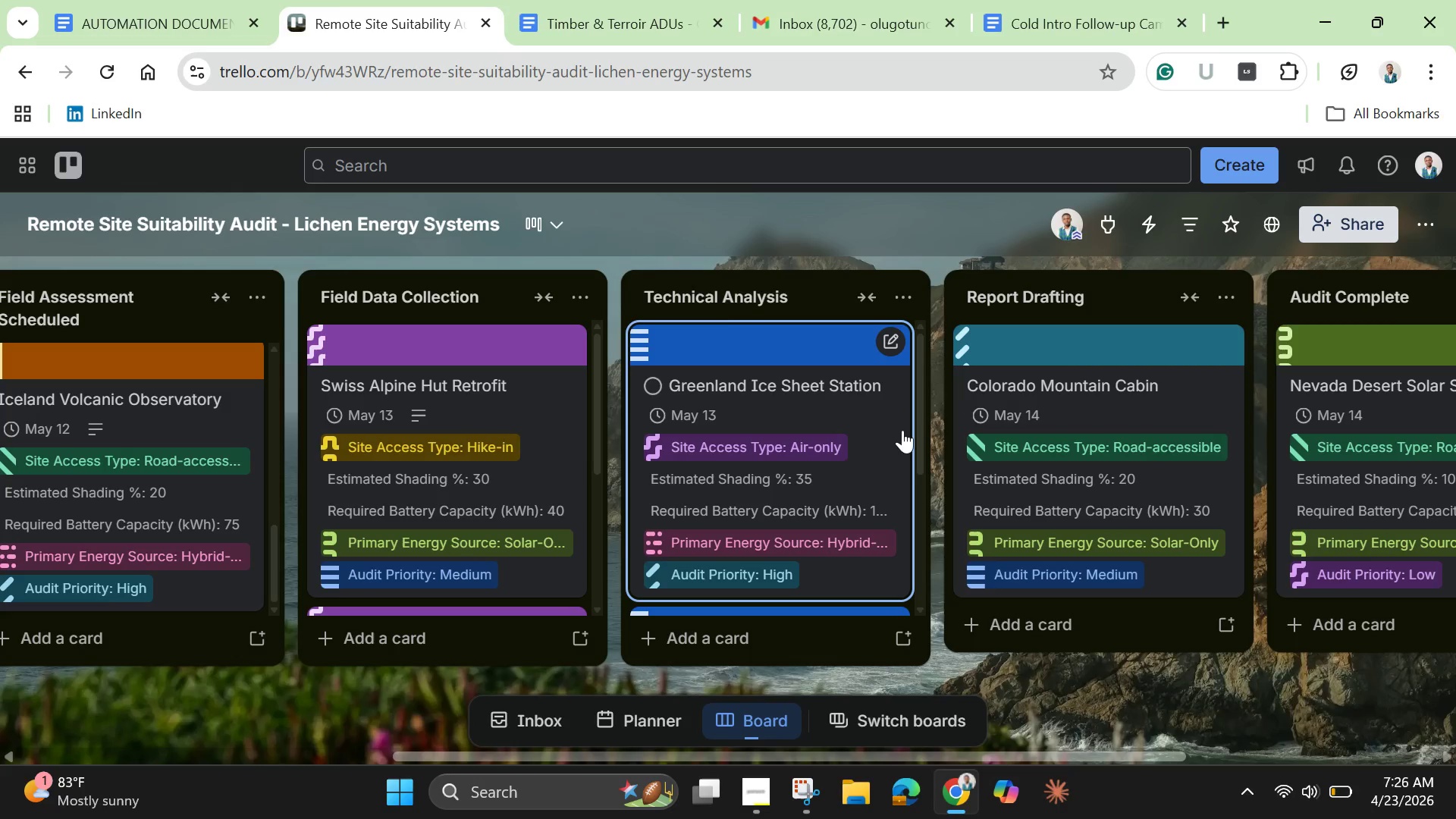 
wait(9.09)
 